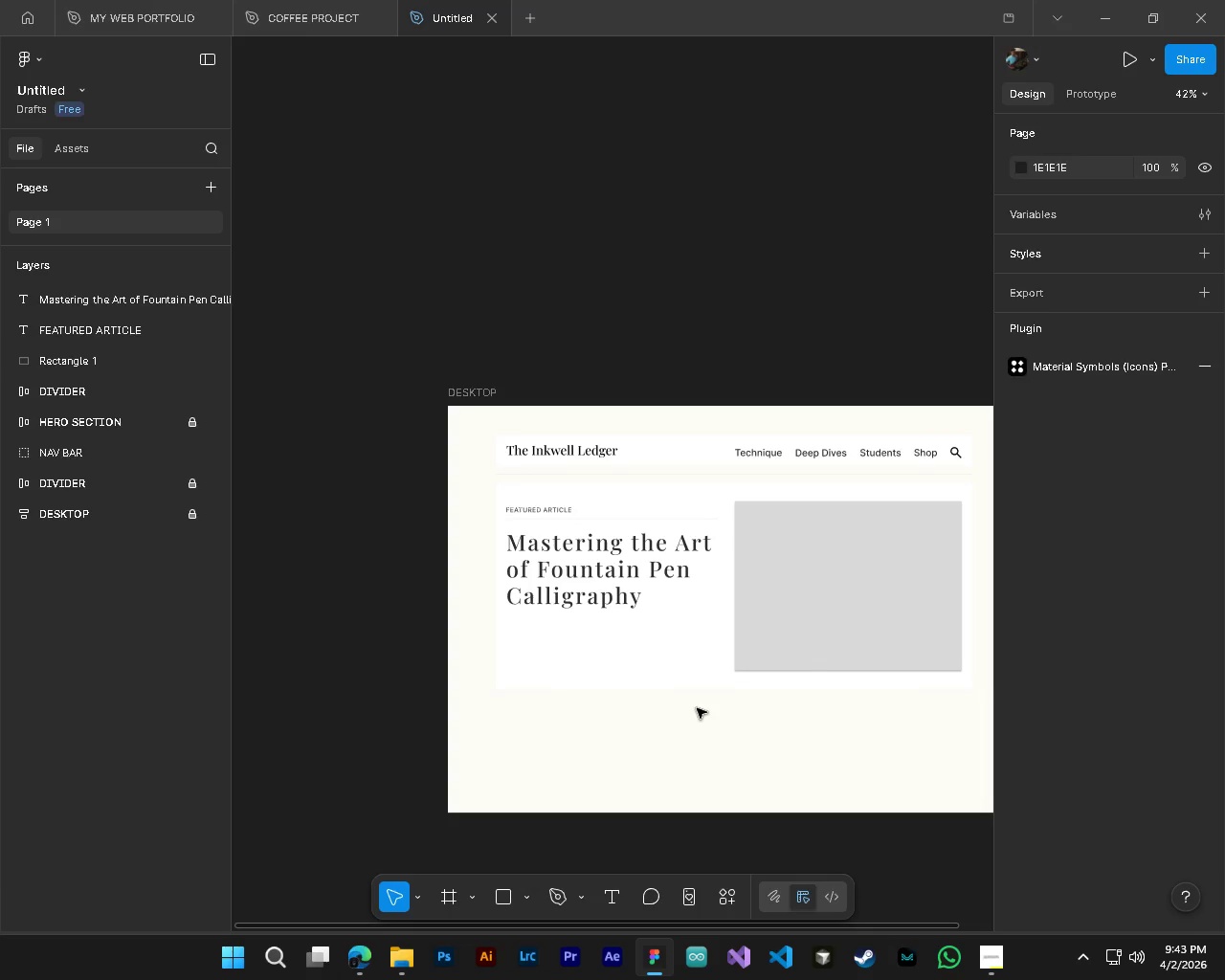 
hold_key(key=AltLeft, duration=1.12)
 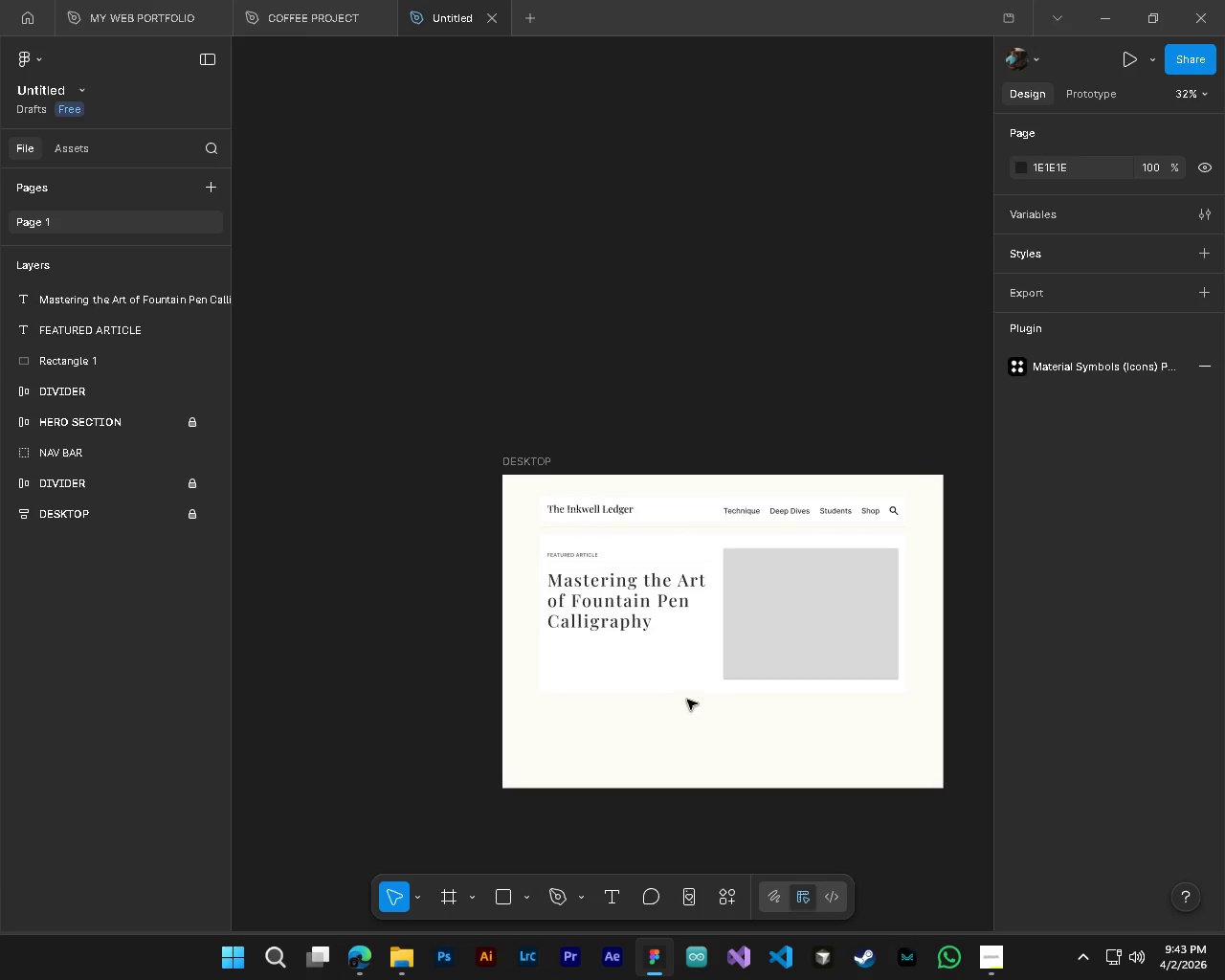 
key(Control+S)
 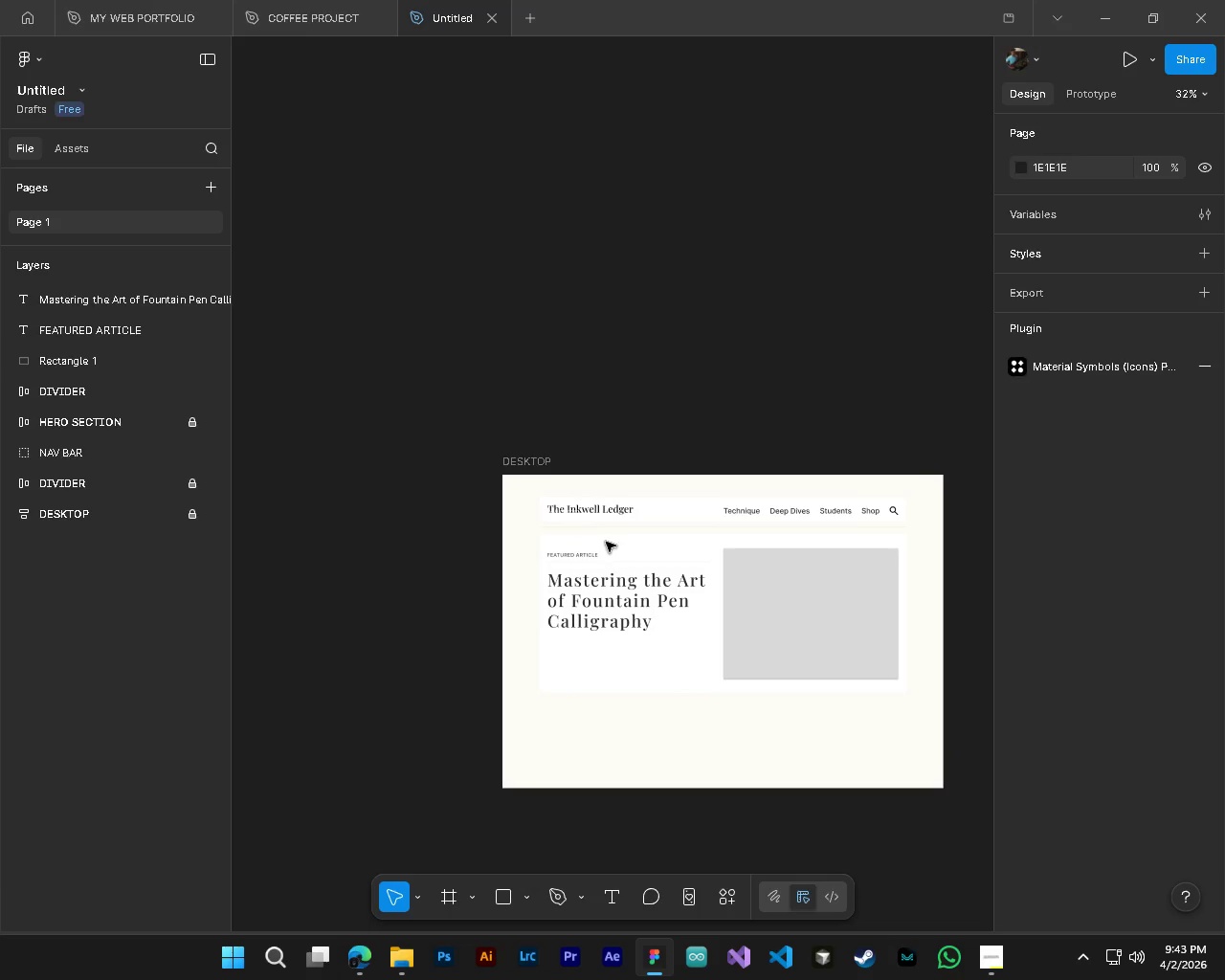 
scroll: coordinate [684, 704], scroll_direction: down, amount: 5.0
 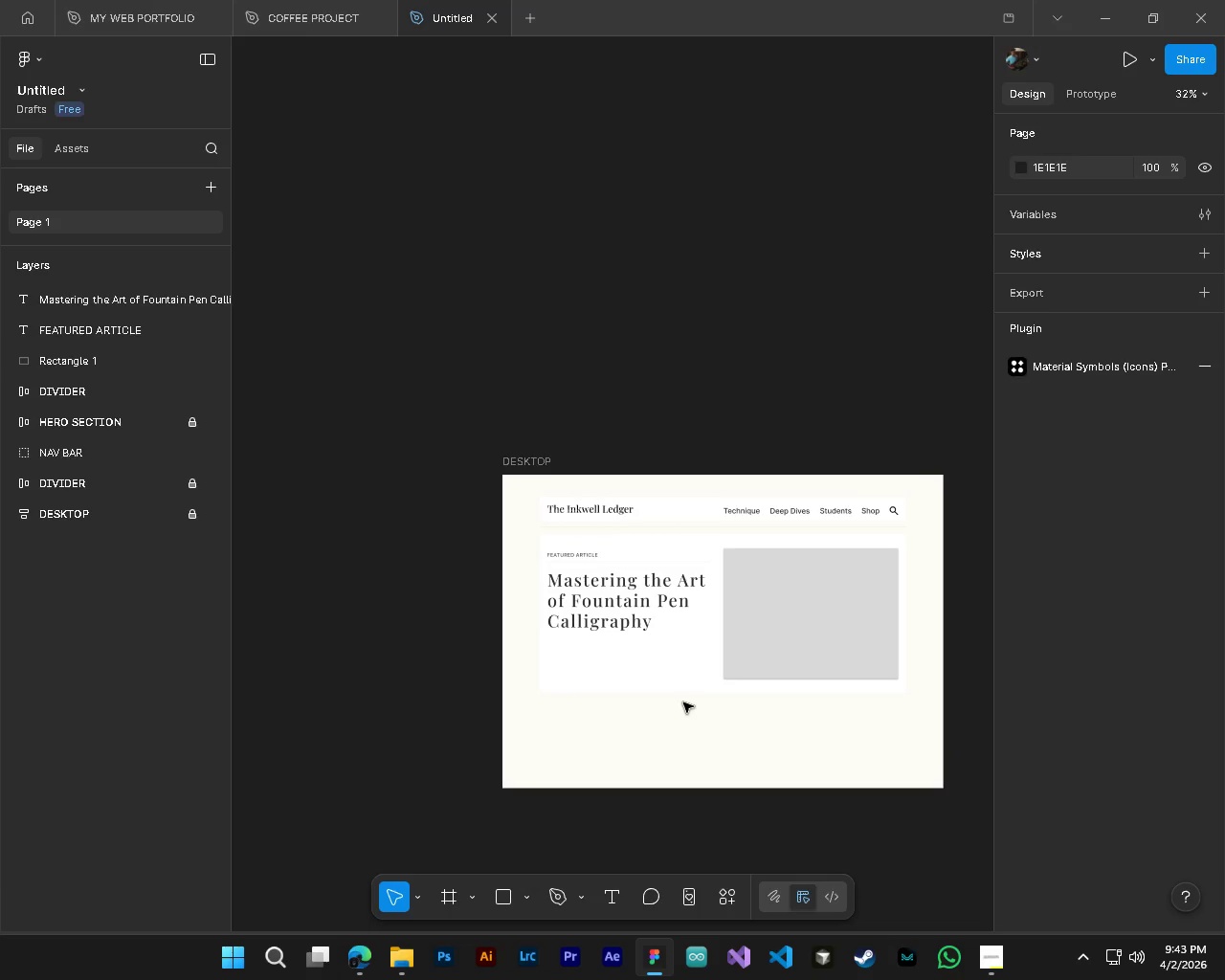 
hold_key(key=AltLeft, duration=1.72)
hold_key(key=ControlLeft, duration=1.5)
scroll: coordinate [647, 646], scroll_direction: up, amount: 4.0
 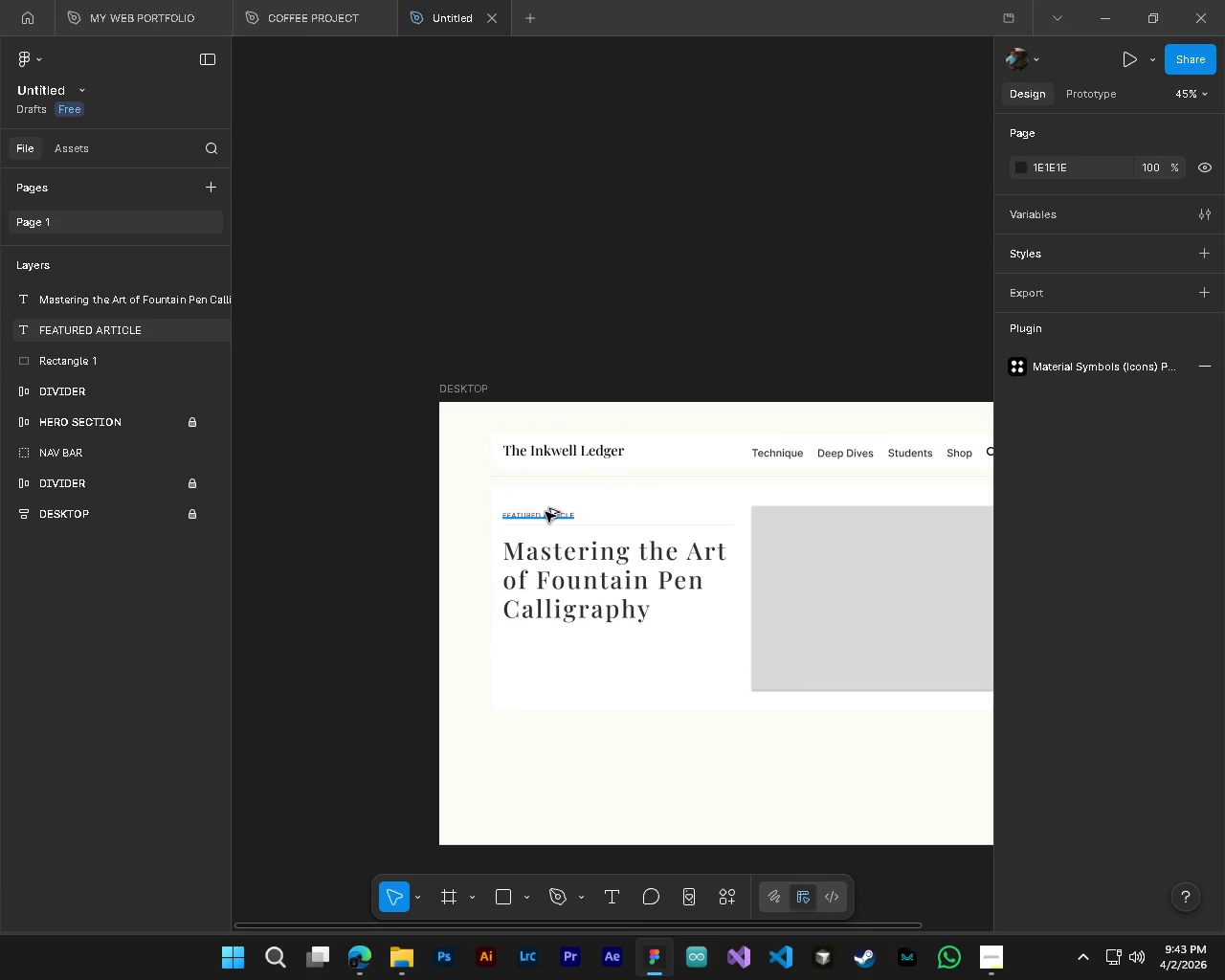 
key(Alt+Control+ControlLeft)
 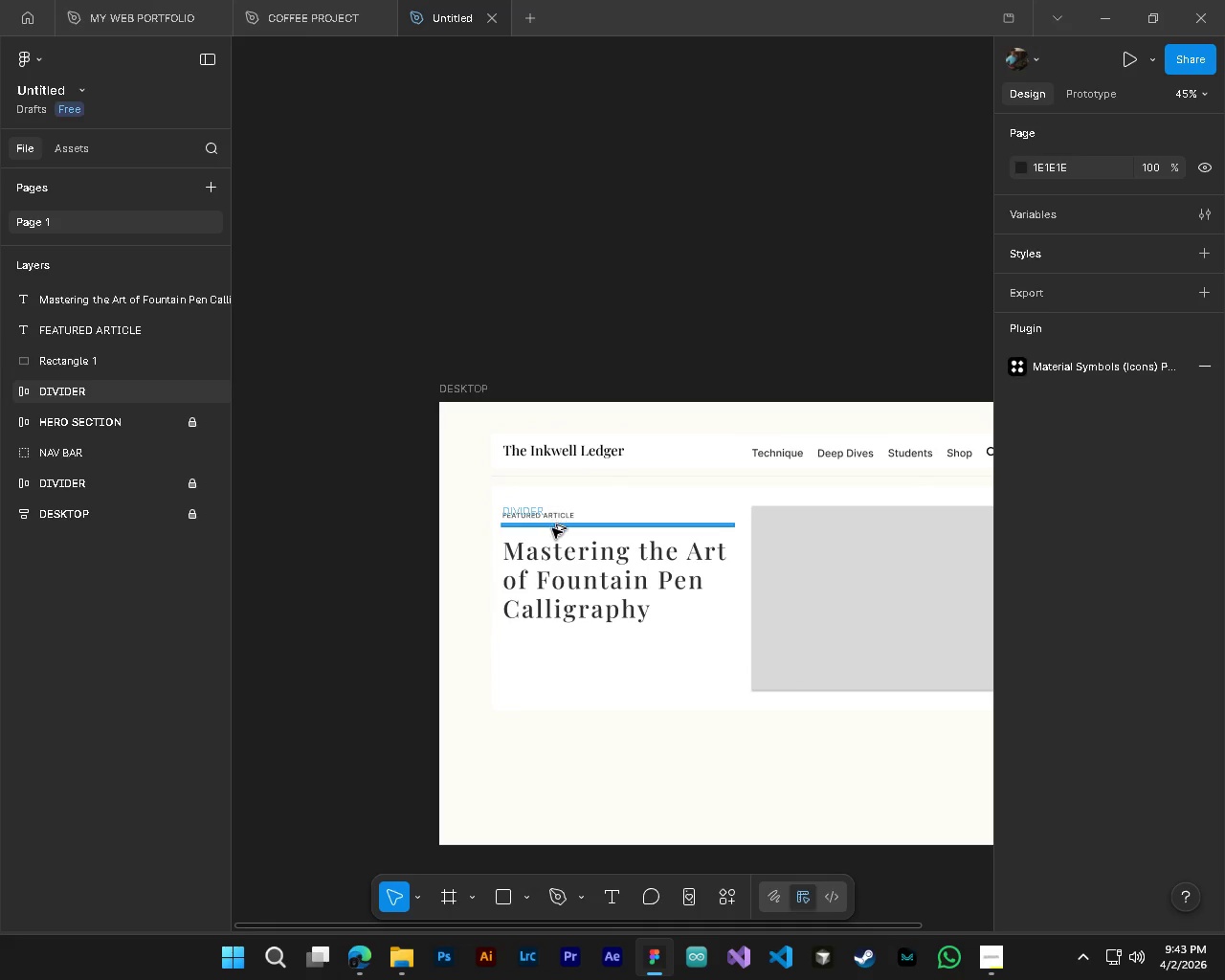 
key(Alt+Control+ControlLeft)
 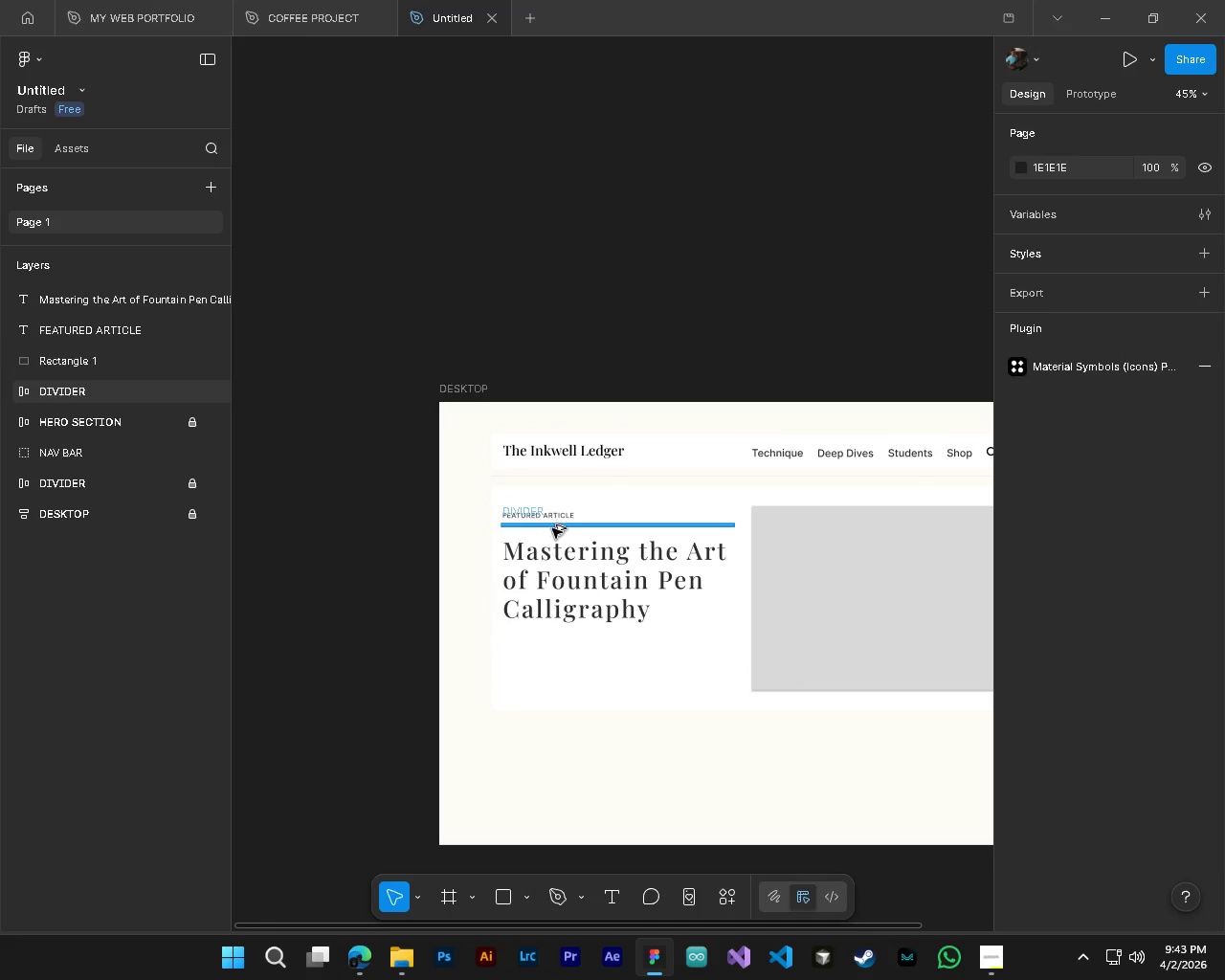 
key(Alt+Control+ControlLeft)
 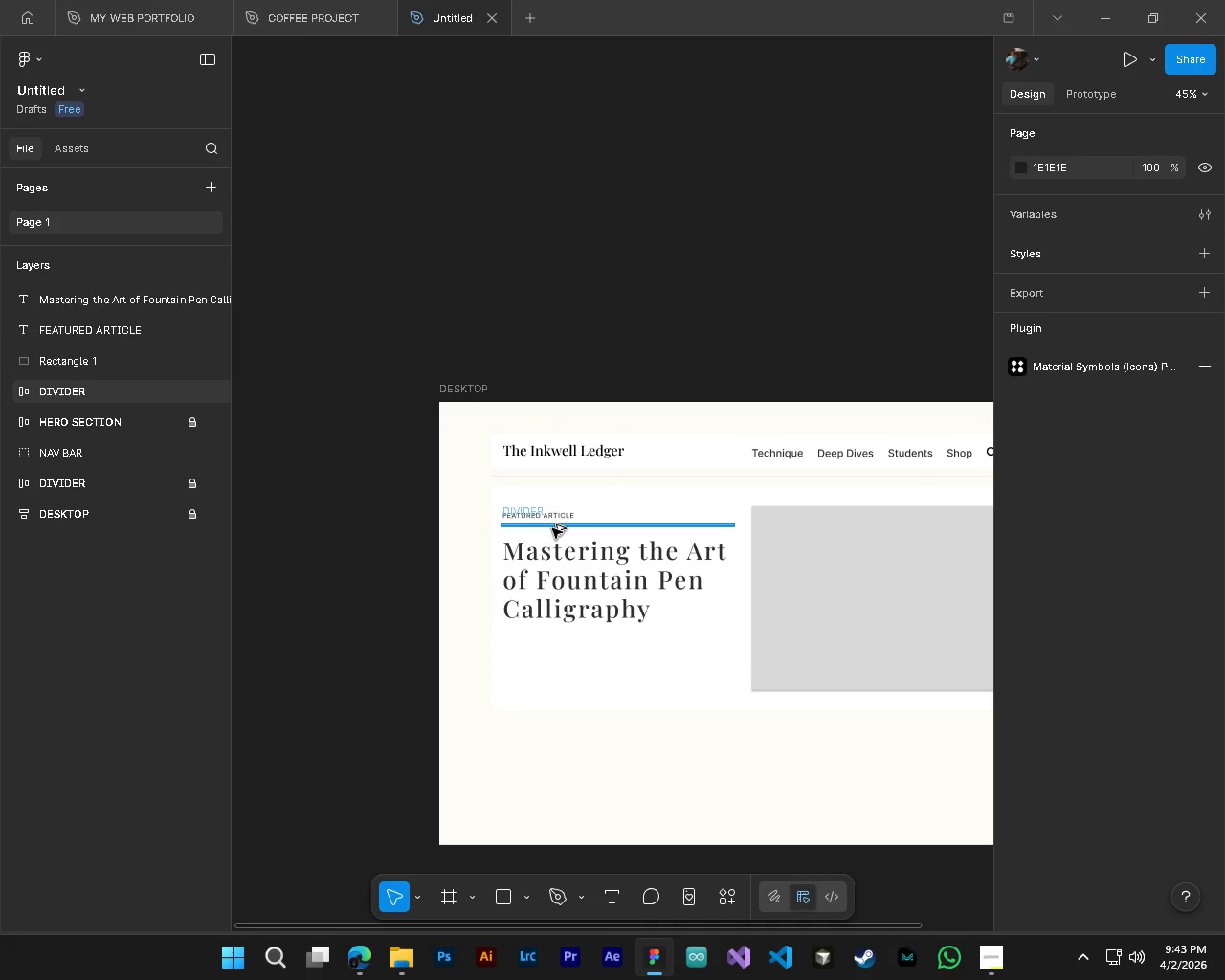 
key(Alt+Control+ControlLeft)
 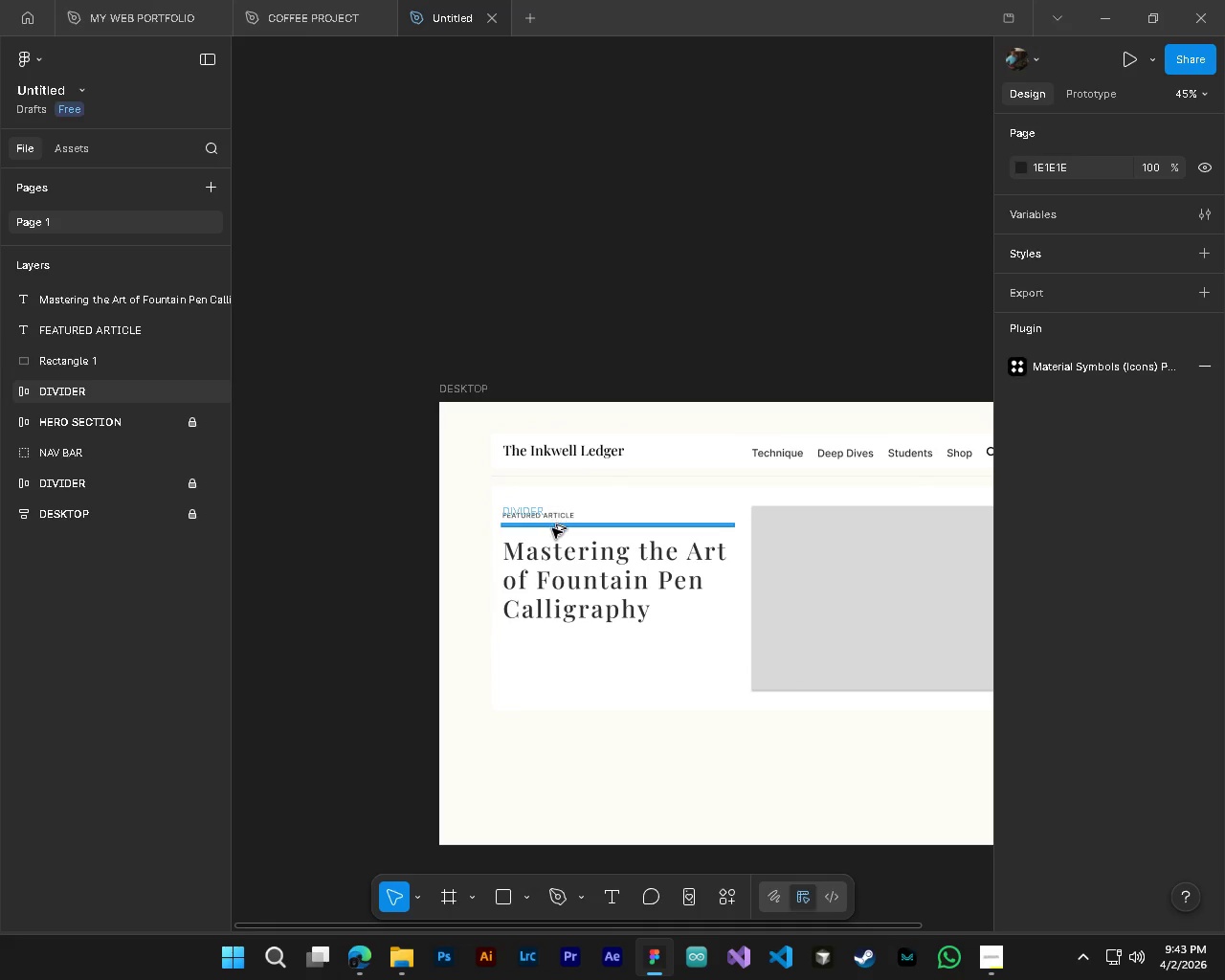 
key(Alt+Control+ControlLeft)
 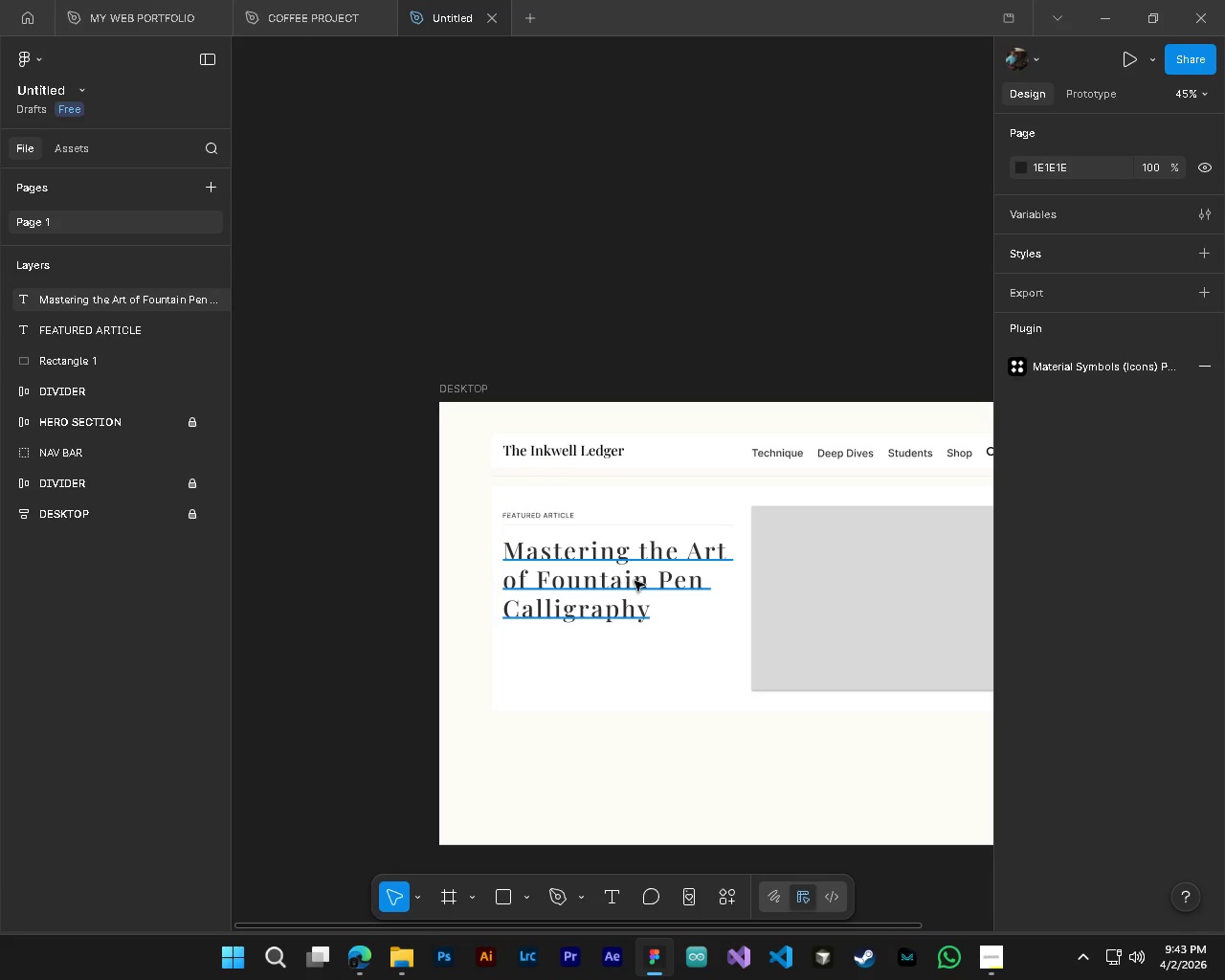 
hold_key(key=AltLeft, duration=0.58)
 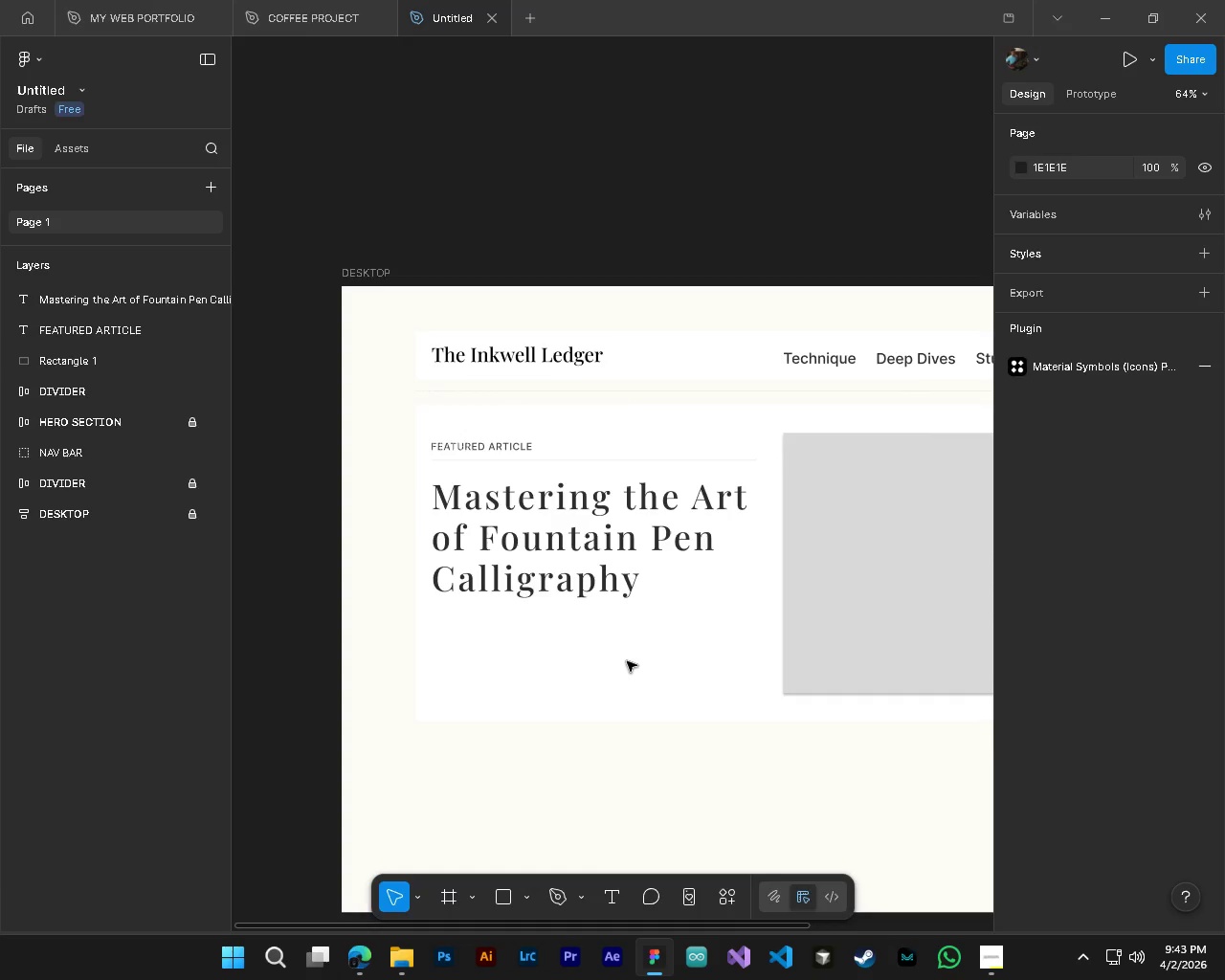 
hold_key(key=ControlLeft, duration=0.59)
 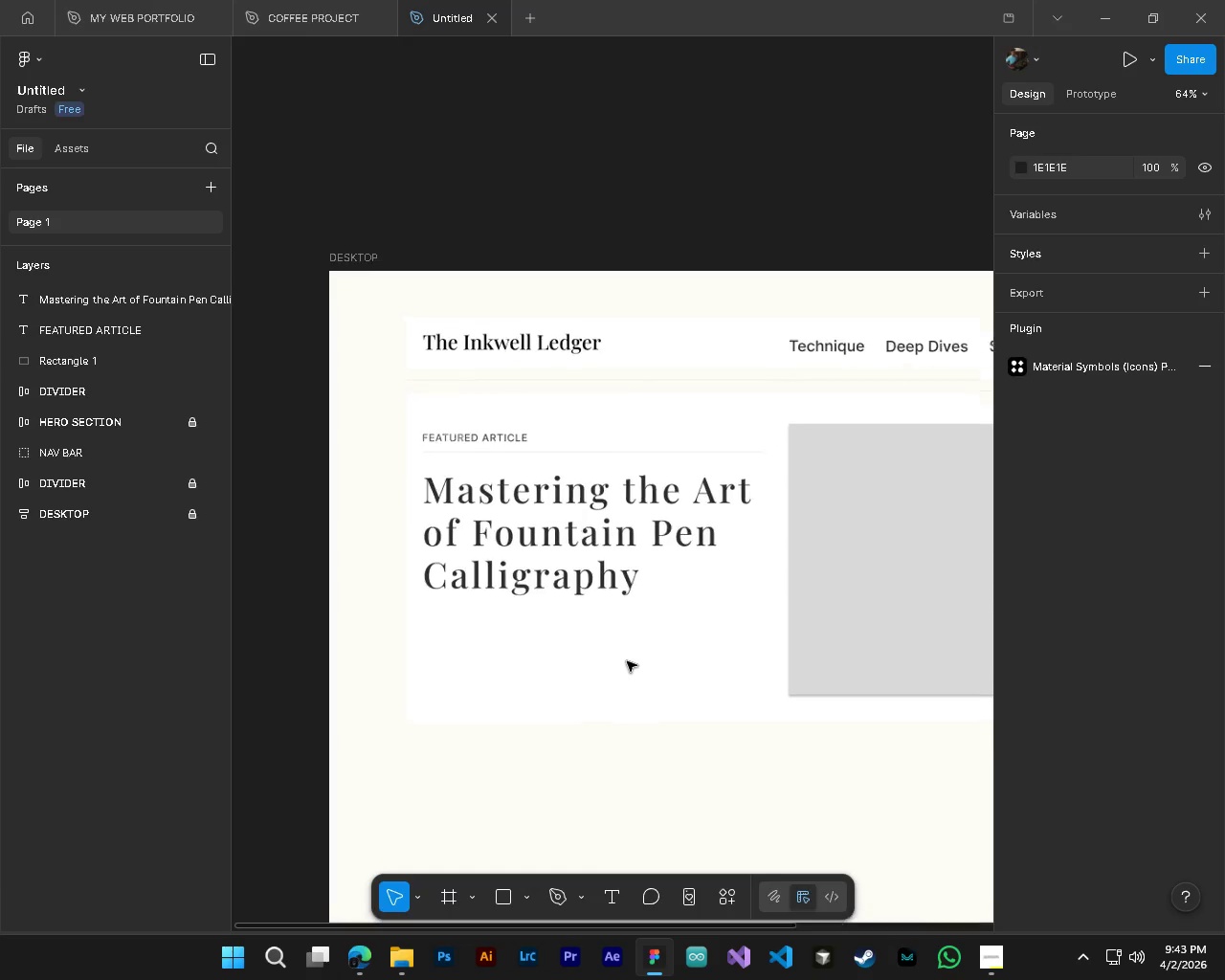 
hold_key(key=AltLeft, duration=0.86)
 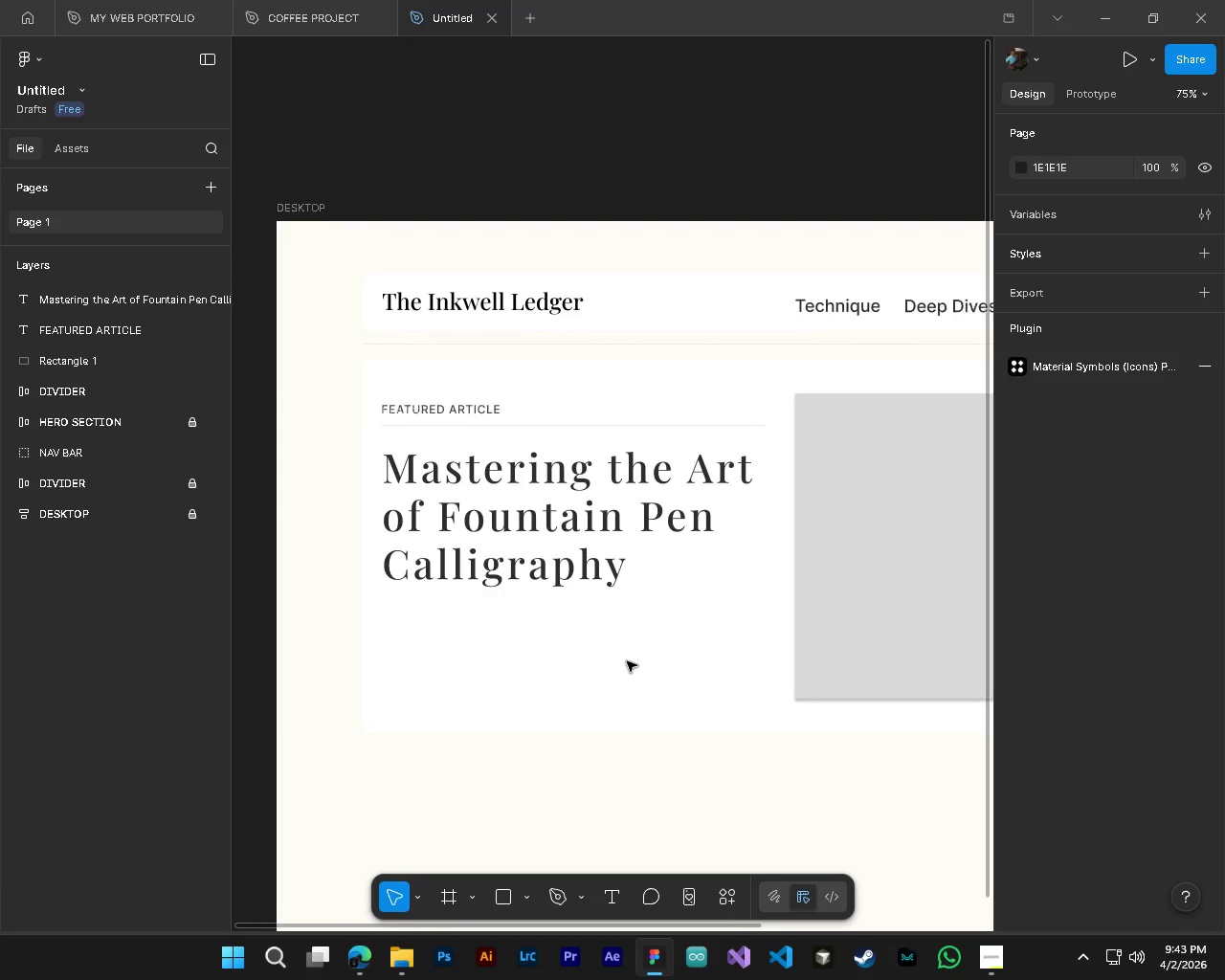 
hold_key(key=ControlLeft, duration=0.81)
 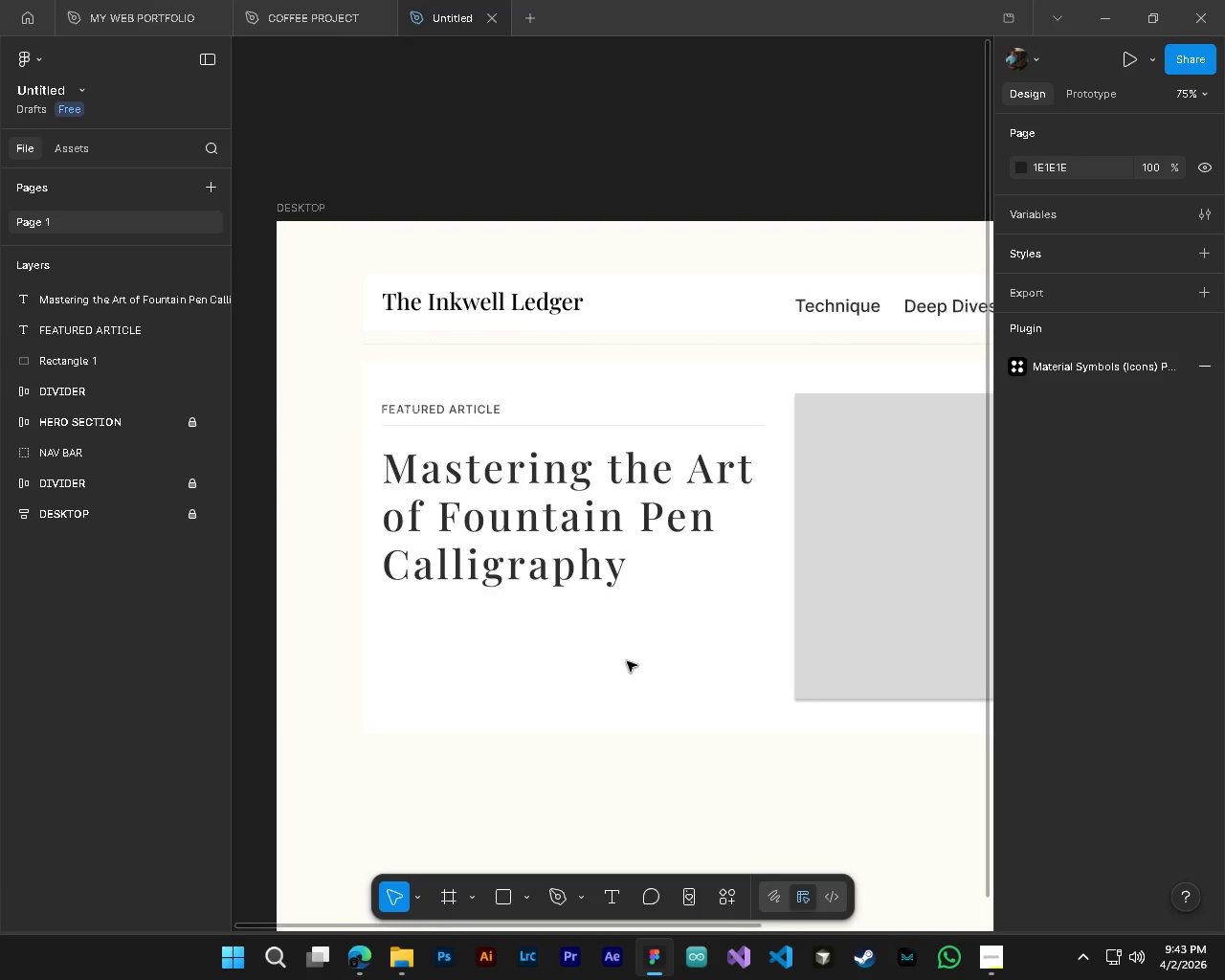 
scroll: coordinate [677, 683], scroll_direction: up, amount: 4.0
 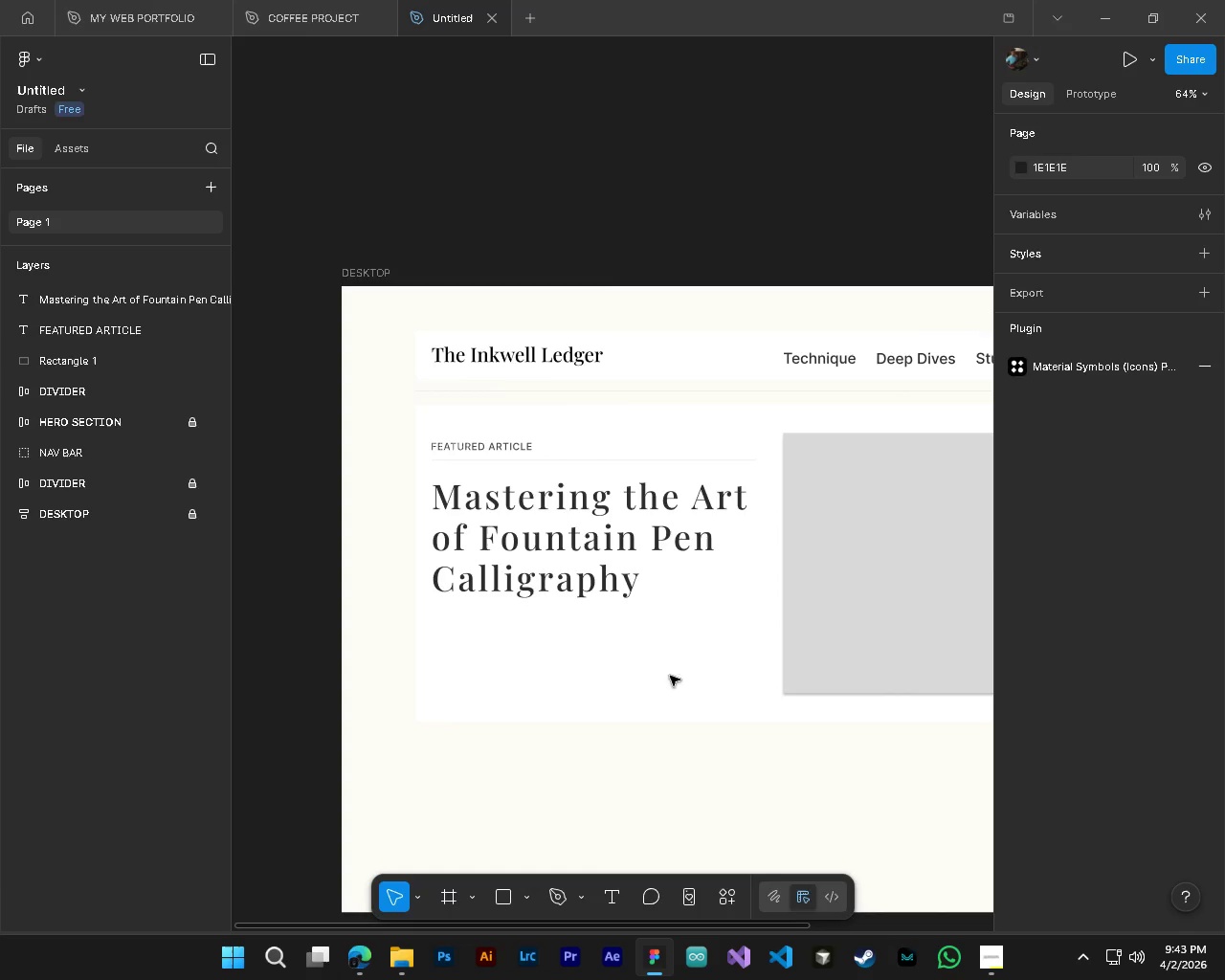 
hold_key(key=ShiftLeft, duration=0.5)
 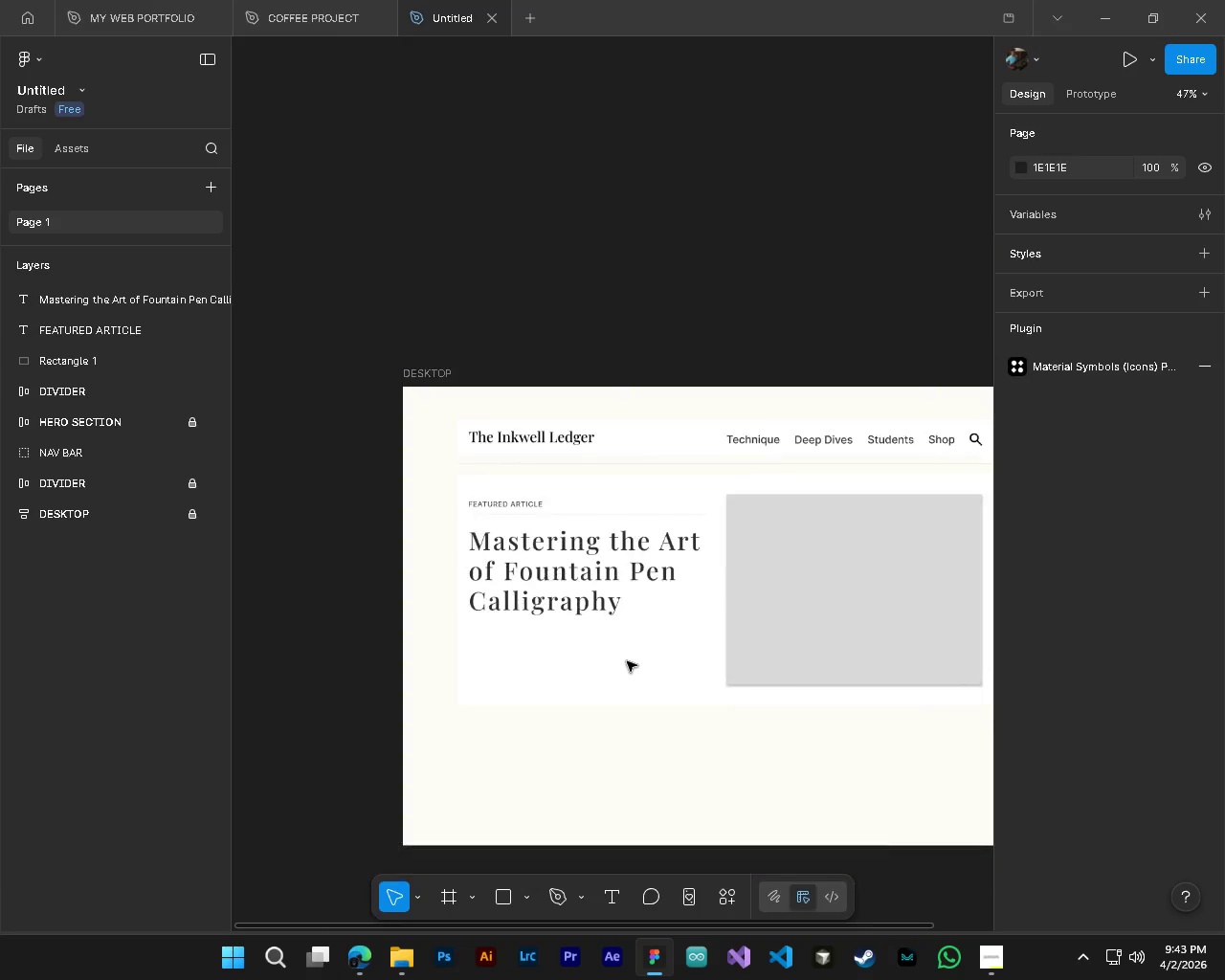 
scroll: coordinate [627, 661], scroll_direction: up, amount: 4.0
 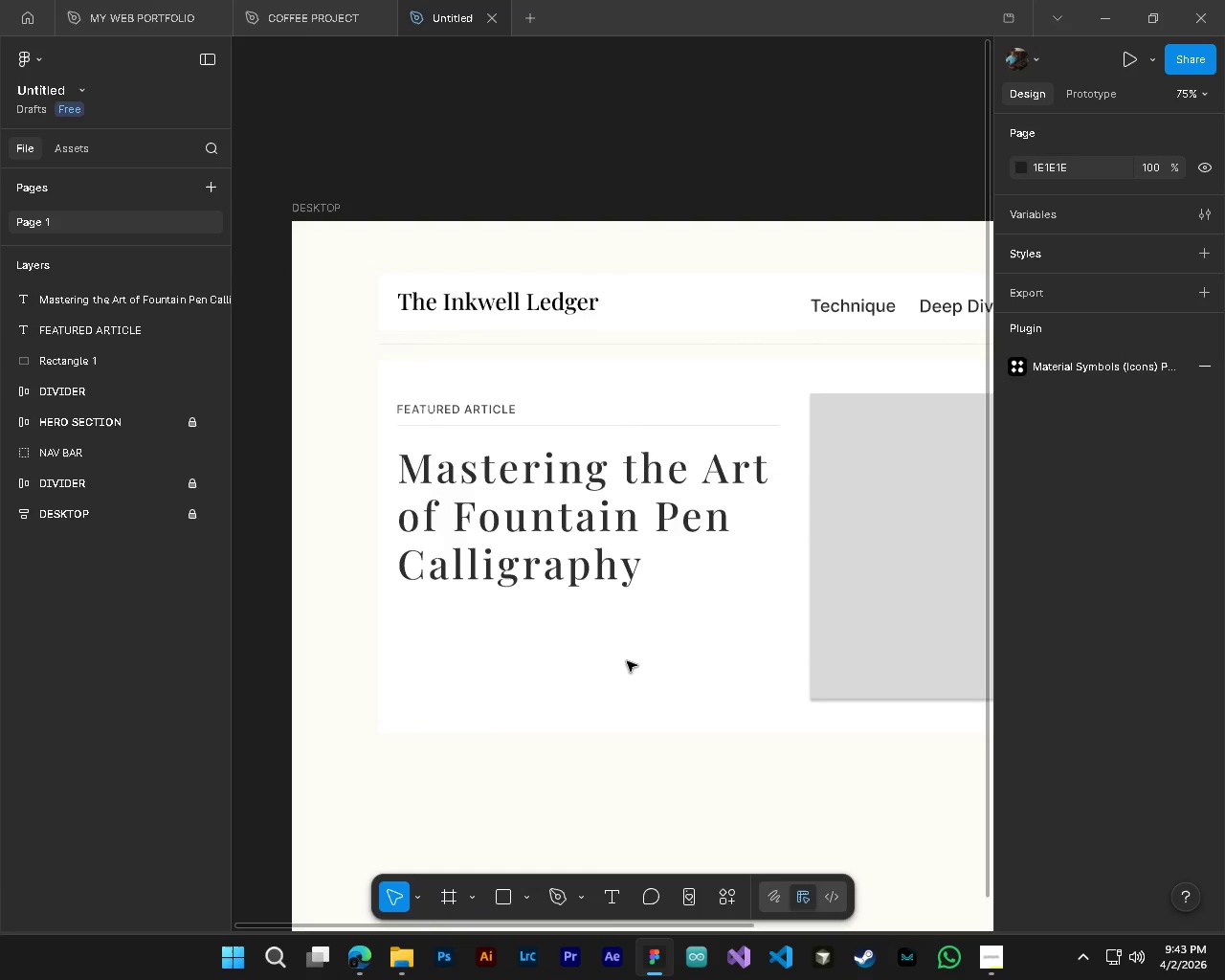 
hold_key(key=ControlLeft, duration=0.41)
hold_key(key=AltLeft, duration=0.34)
scroll: coordinate [627, 661], scroll_direction: down, amount: 3.0
 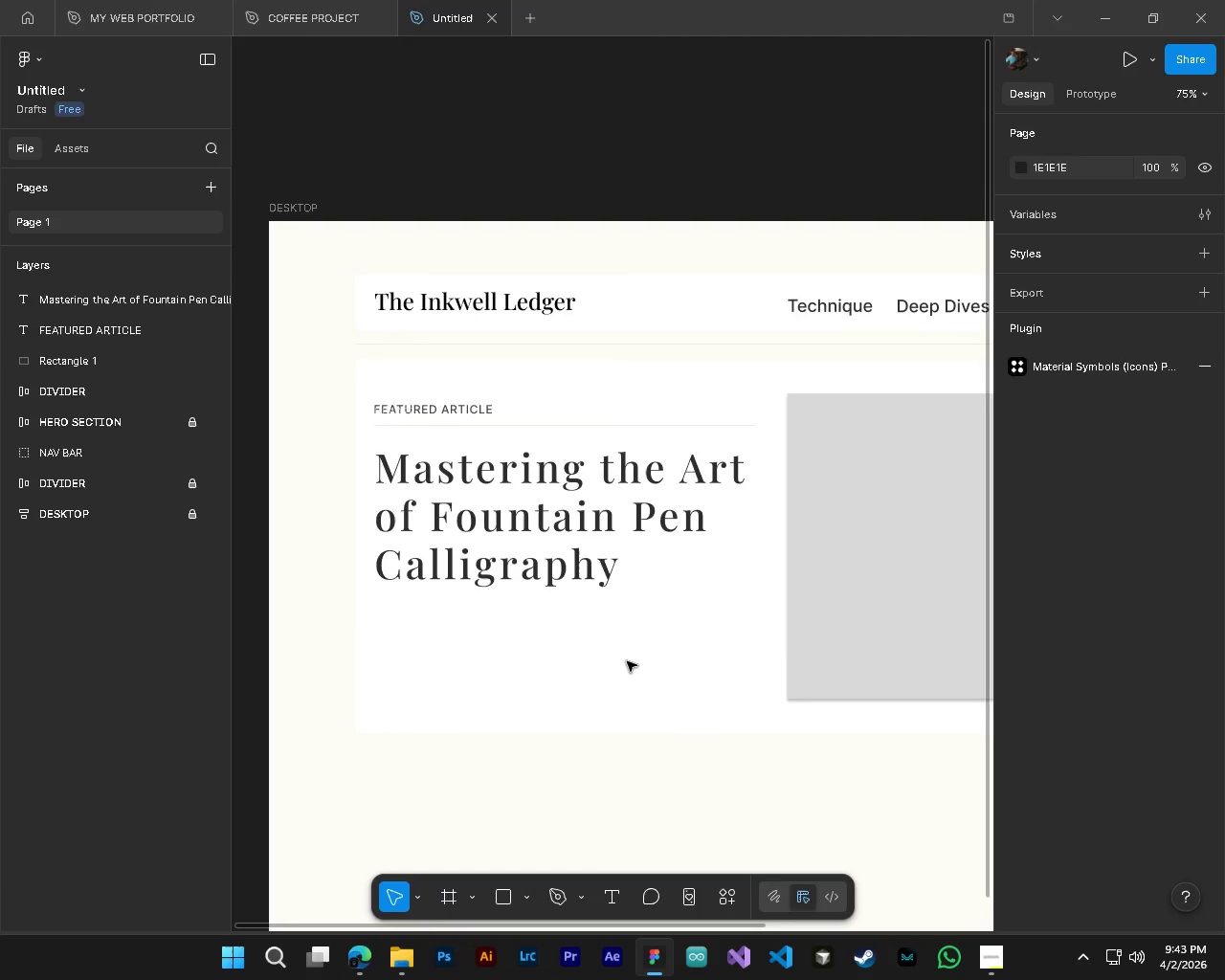 
key(Shift+ShiftLeft)
 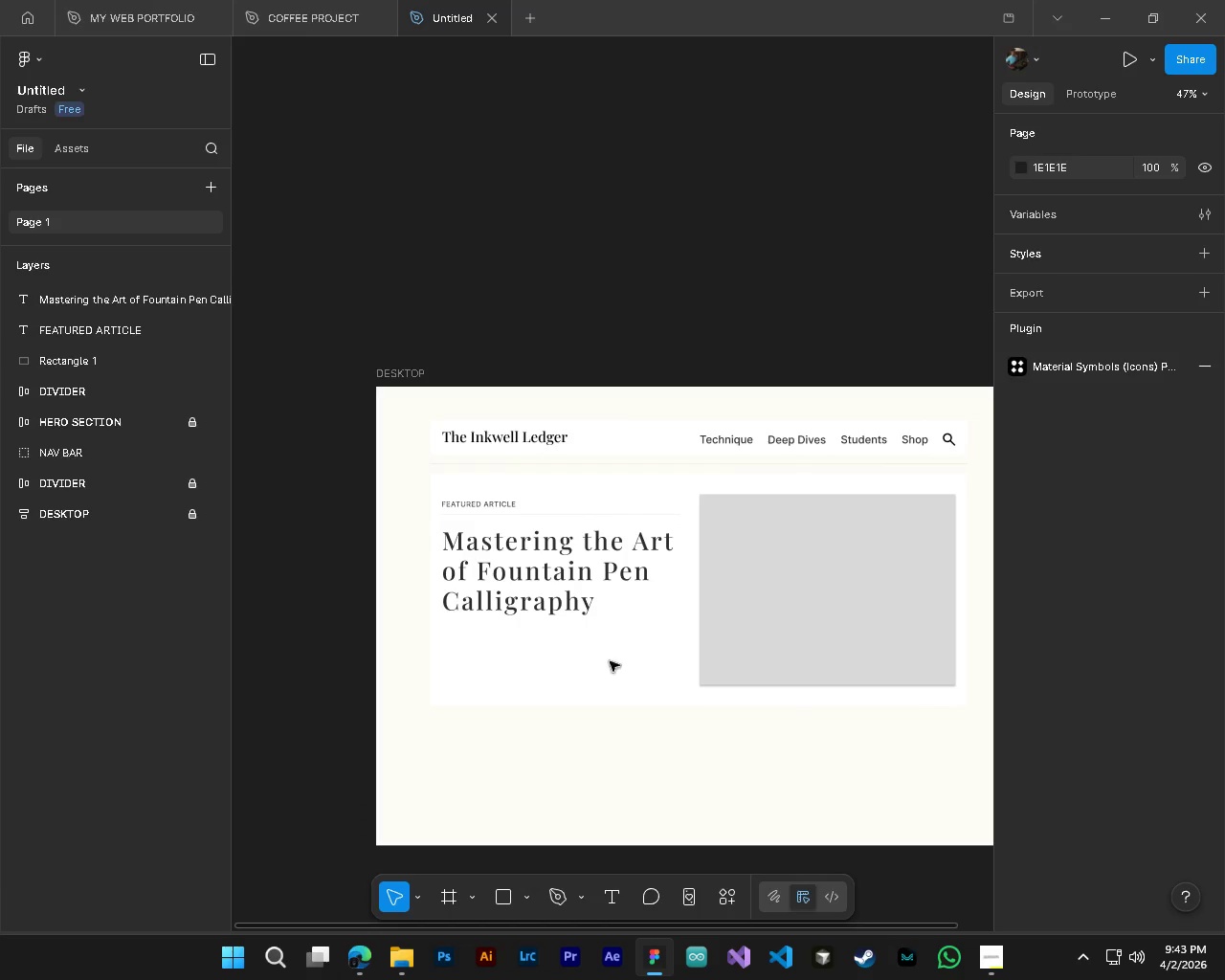 
hold_key(key=AltLeft, duration=0.41)
 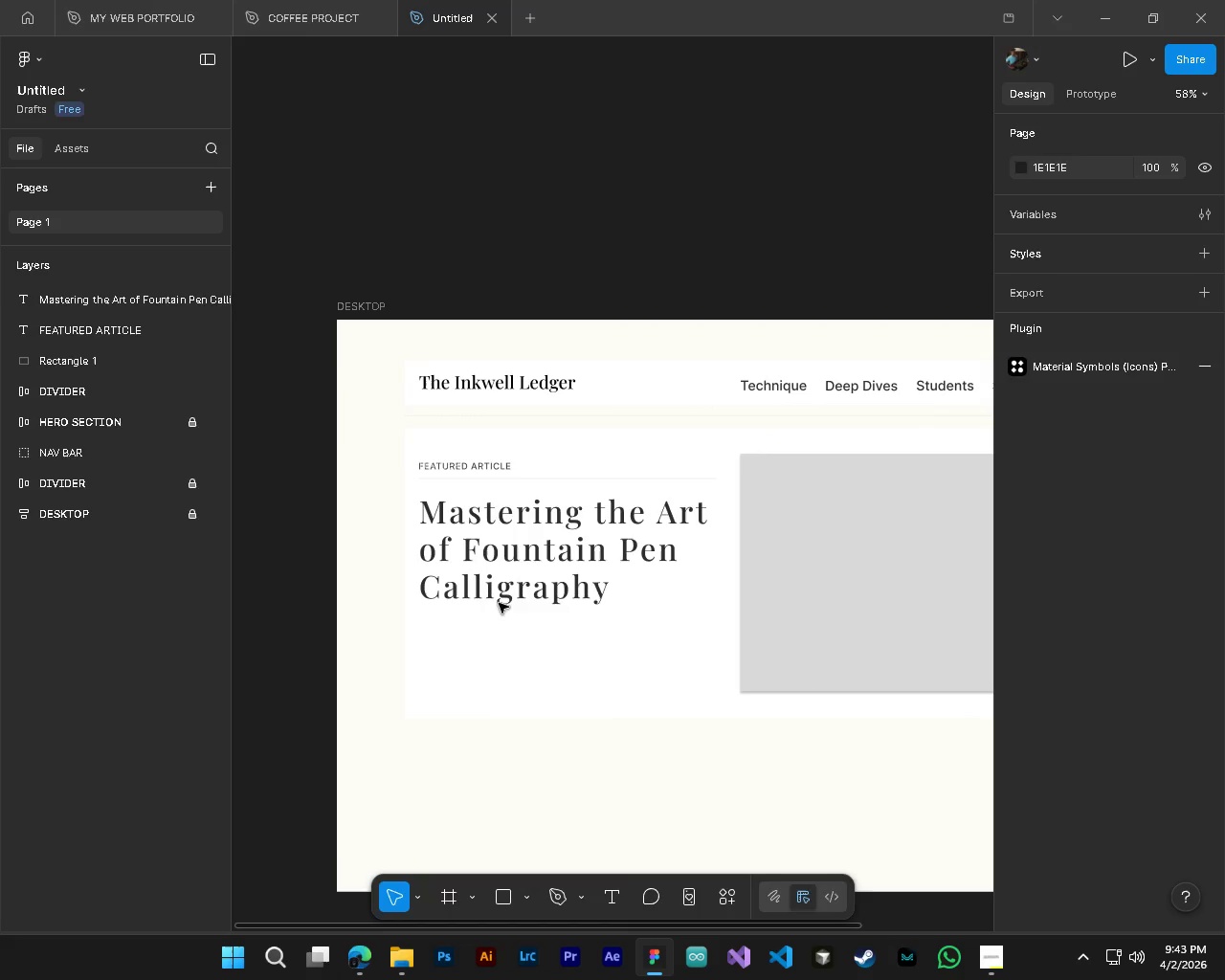 
key(Control+S)
 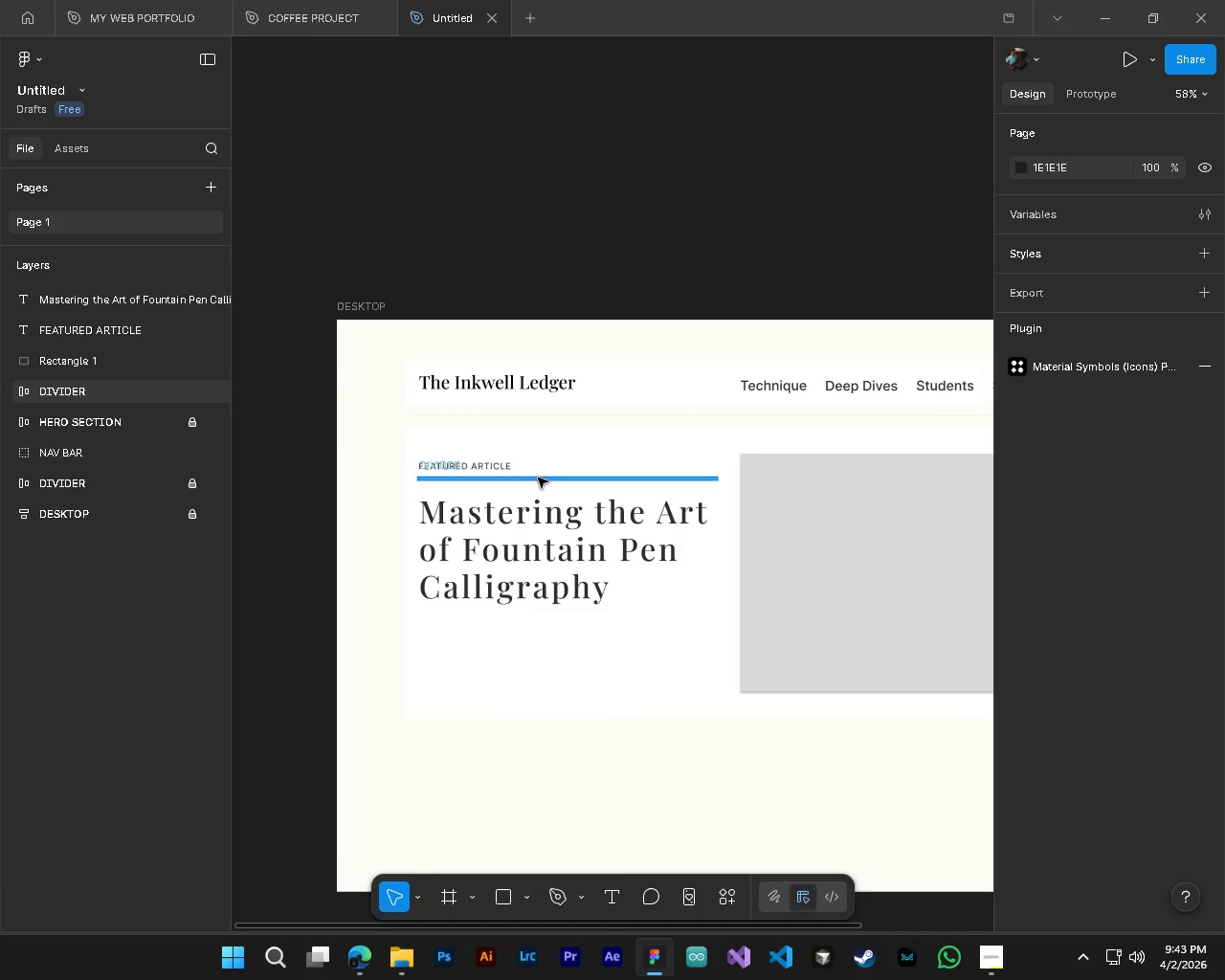 
scroll: coordinate [493, 655], scroll_direction: up, amount: 4.0
 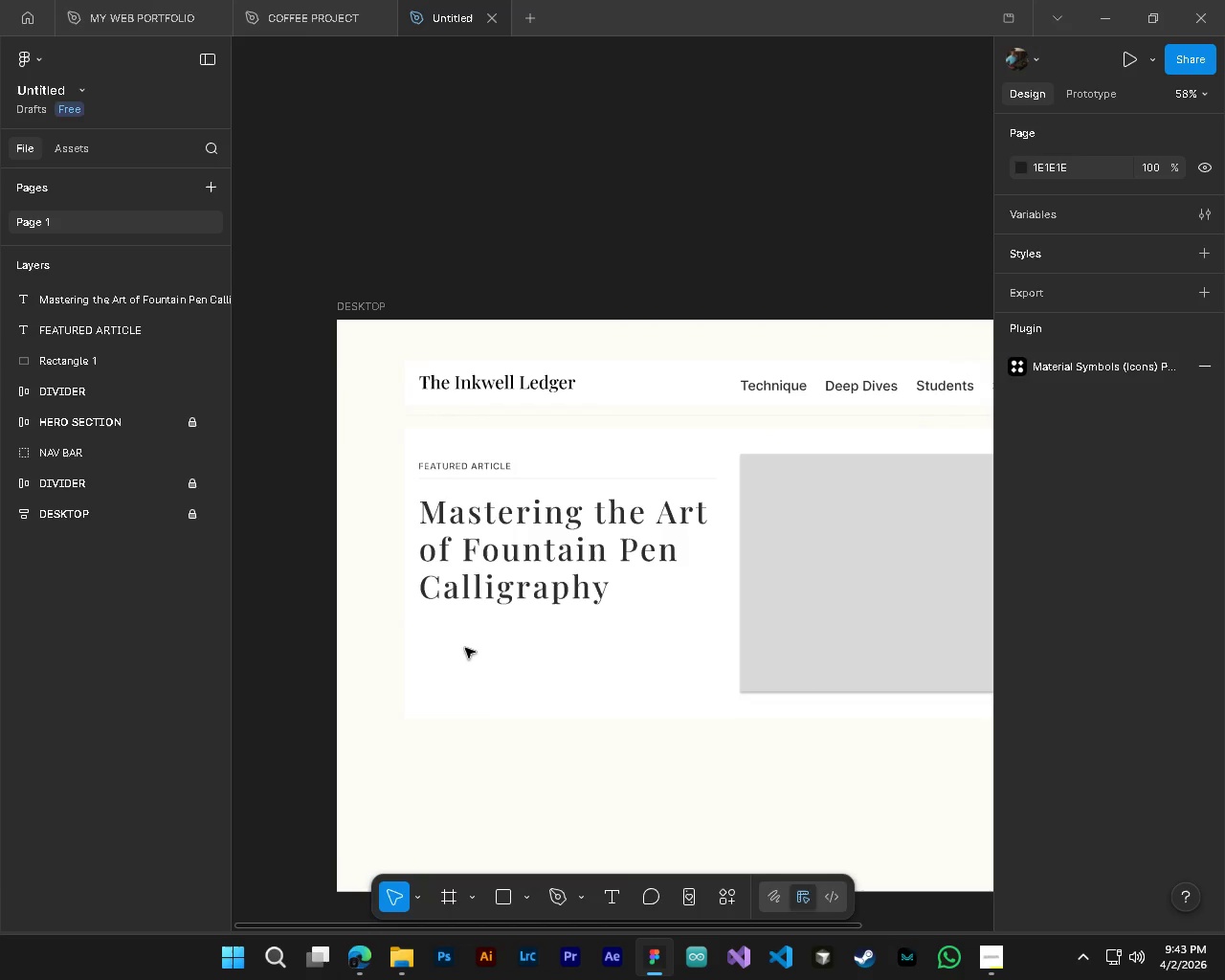 
hold_key(key=AltLeft, duration=1.5)
left_click_drag(start_coordinate=[133, 386], to_coordinate=[138, 284])
 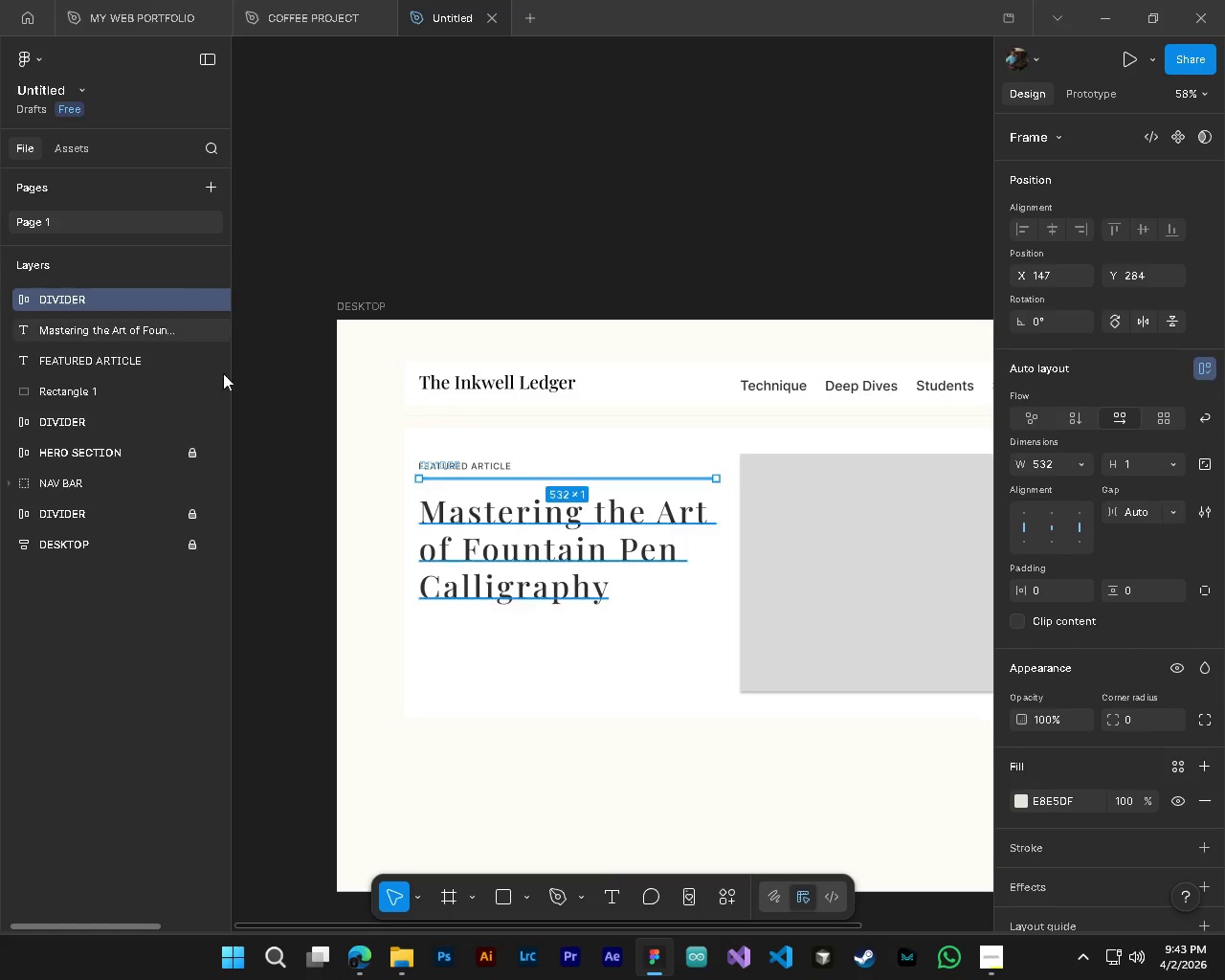 
hold_key(key=AltLeft, duration=1.49)
 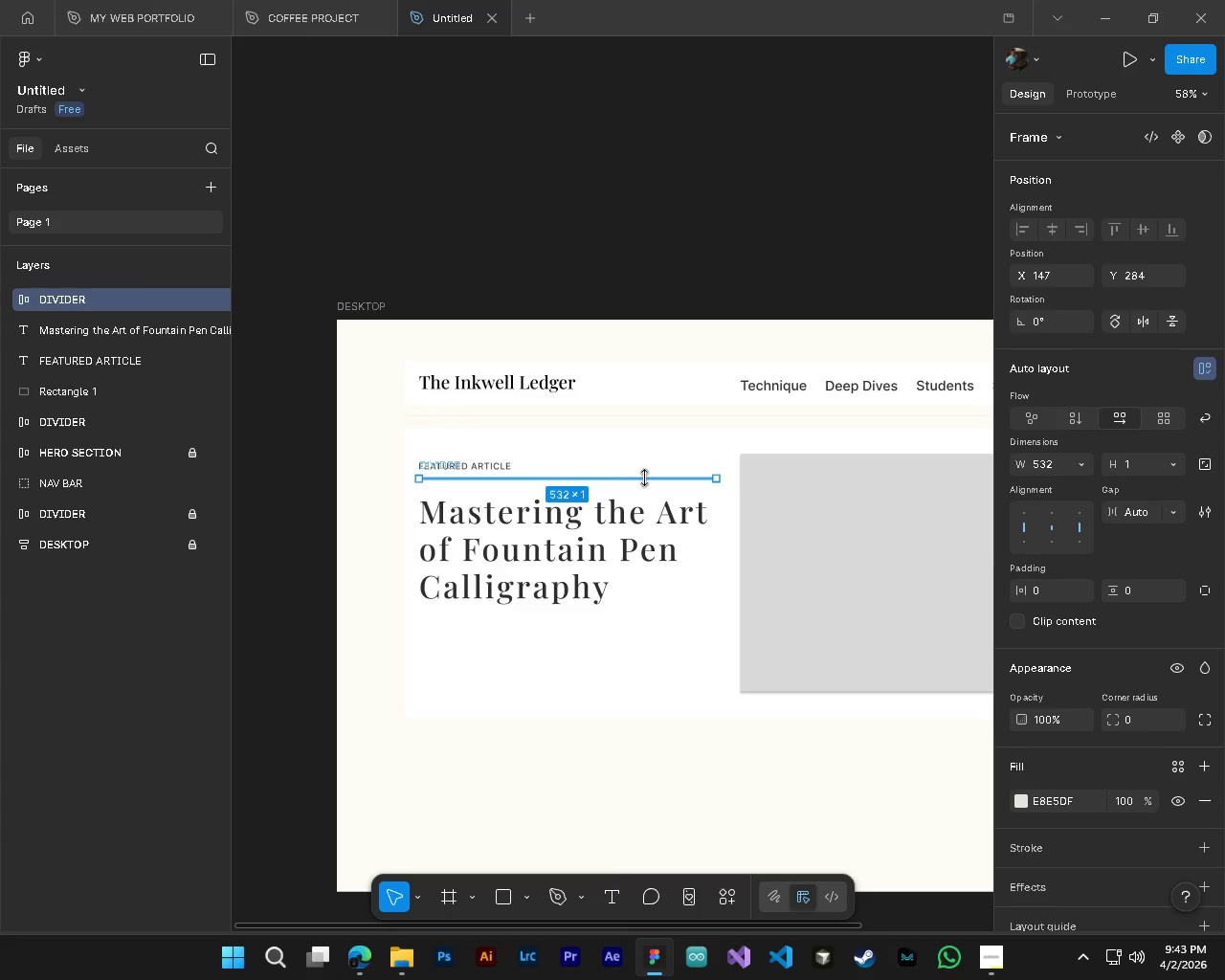 
left_click_drag(start_coordinate=[650, 479], to_coordinate=[641, 622])
 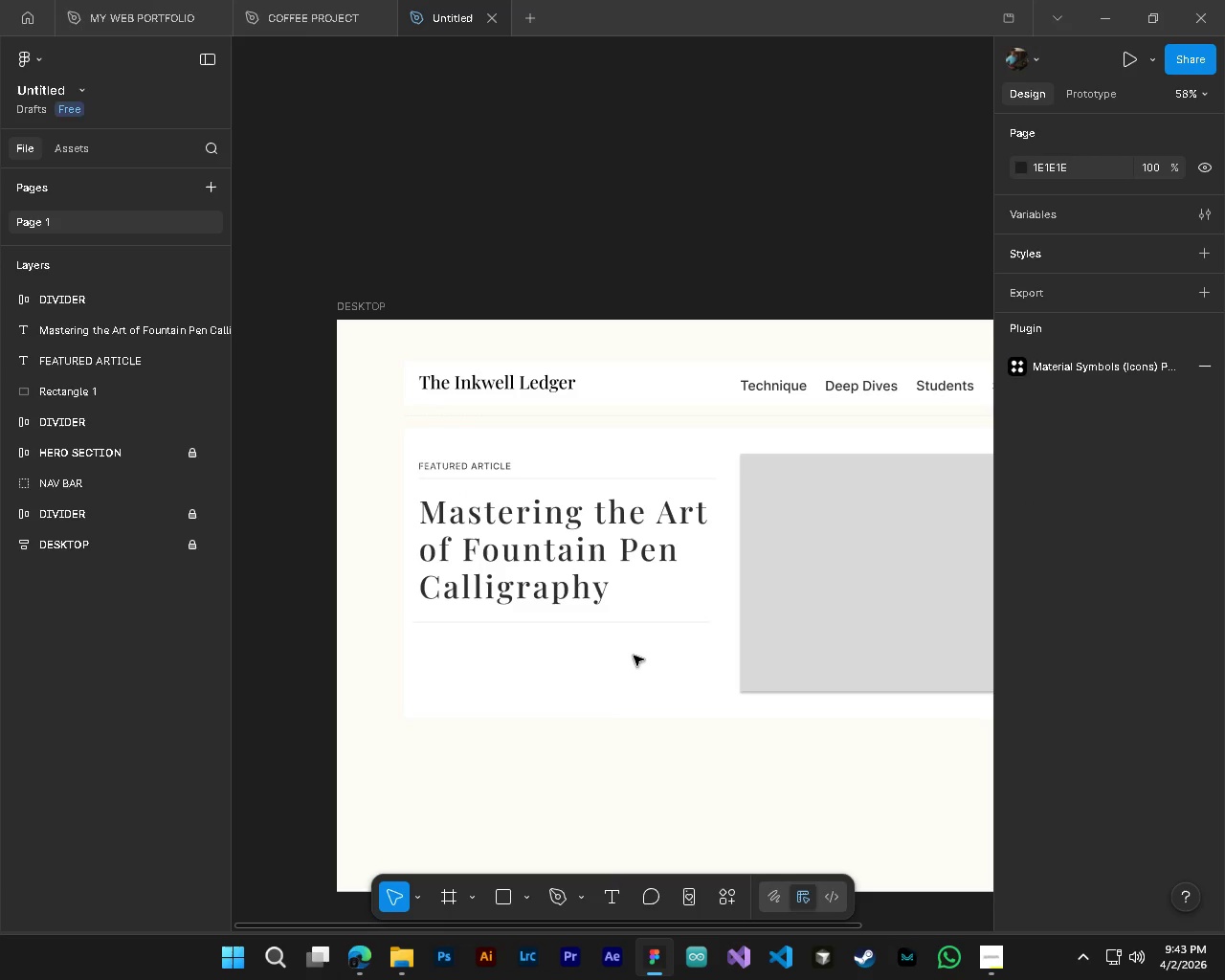 
hold_key(key=AltLeft, duration=0.55)
 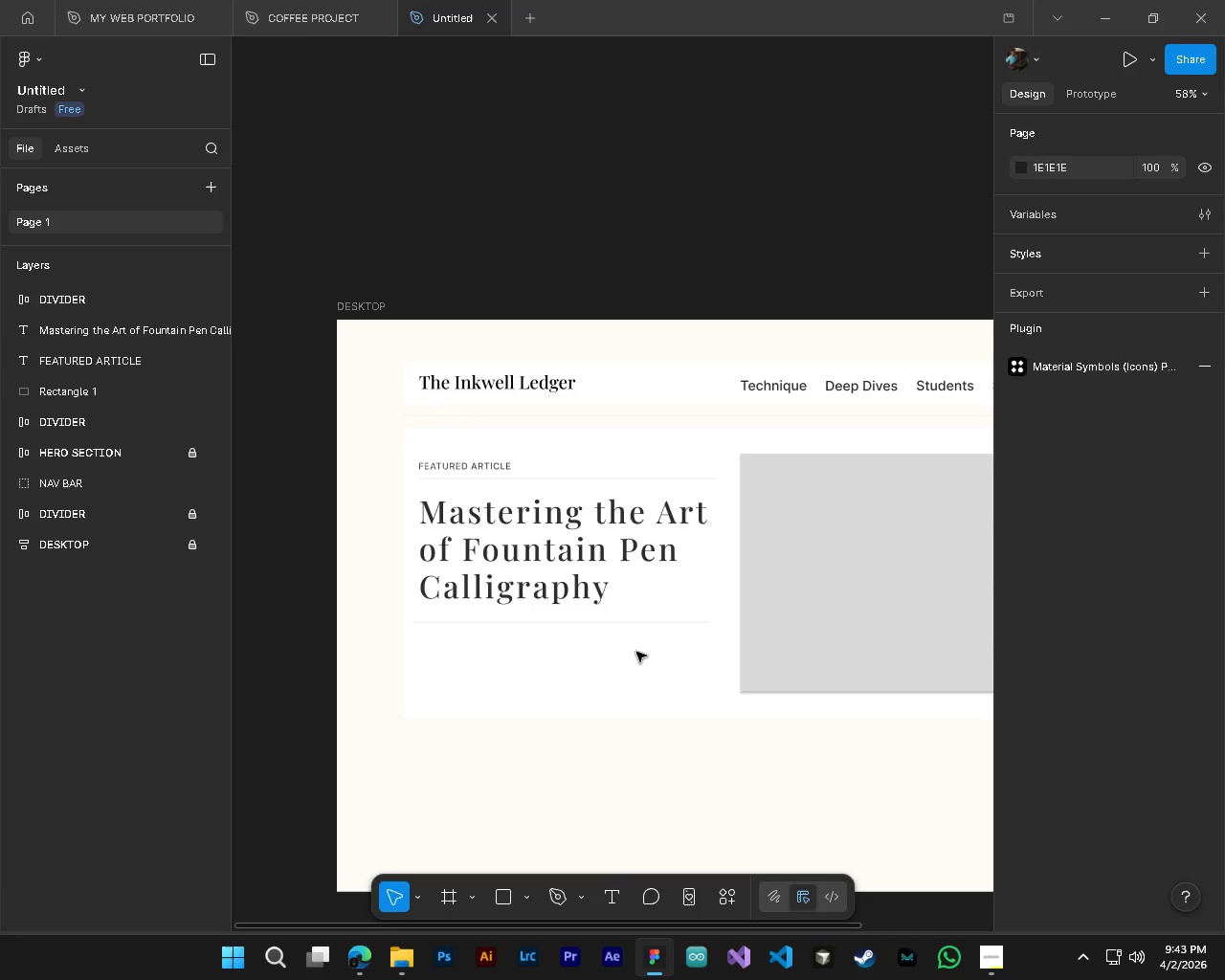 
hold_key(key=ControlLeft, duration=0.52)
 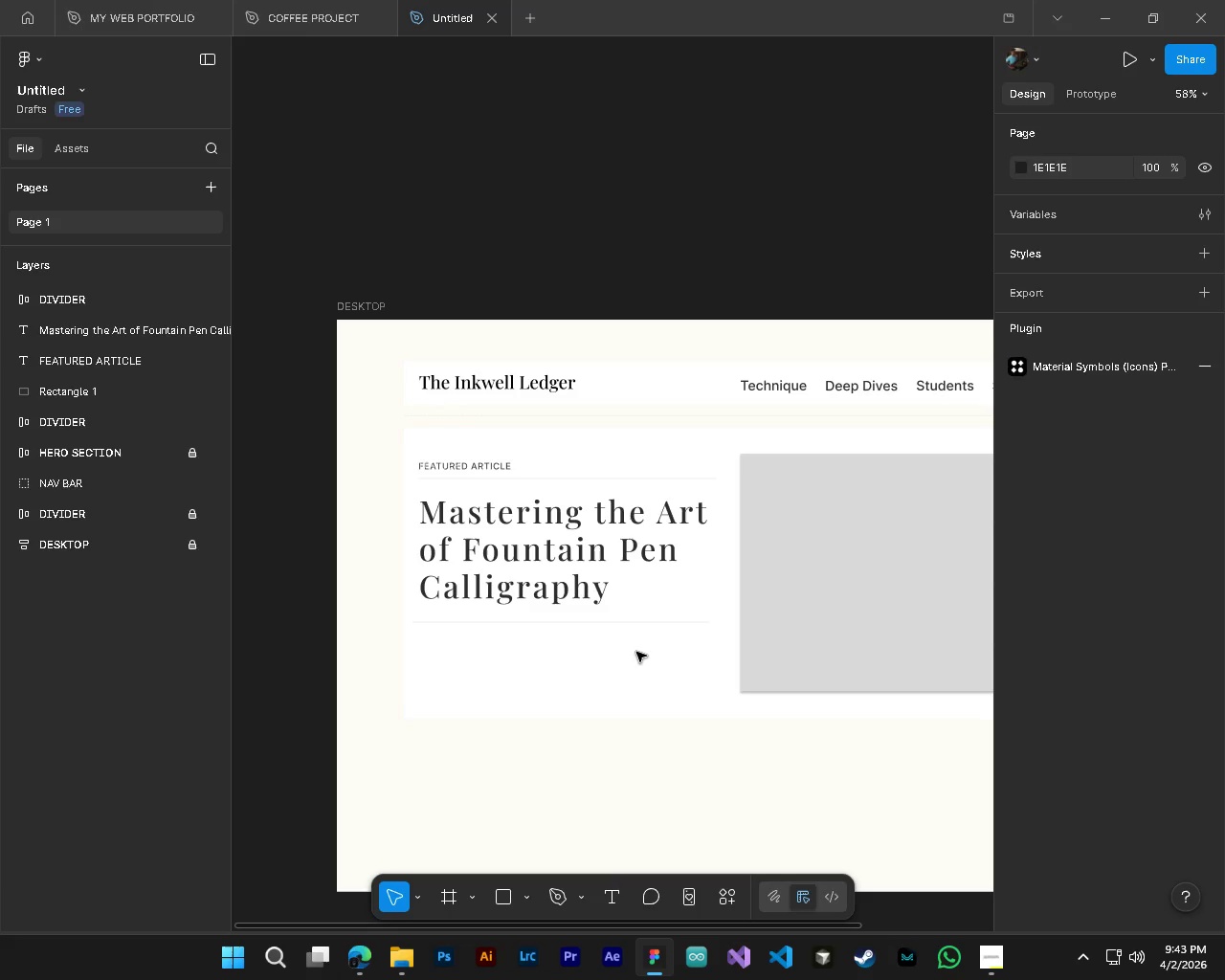 
hold_key(key=ControlLeft, duration=4.75)
 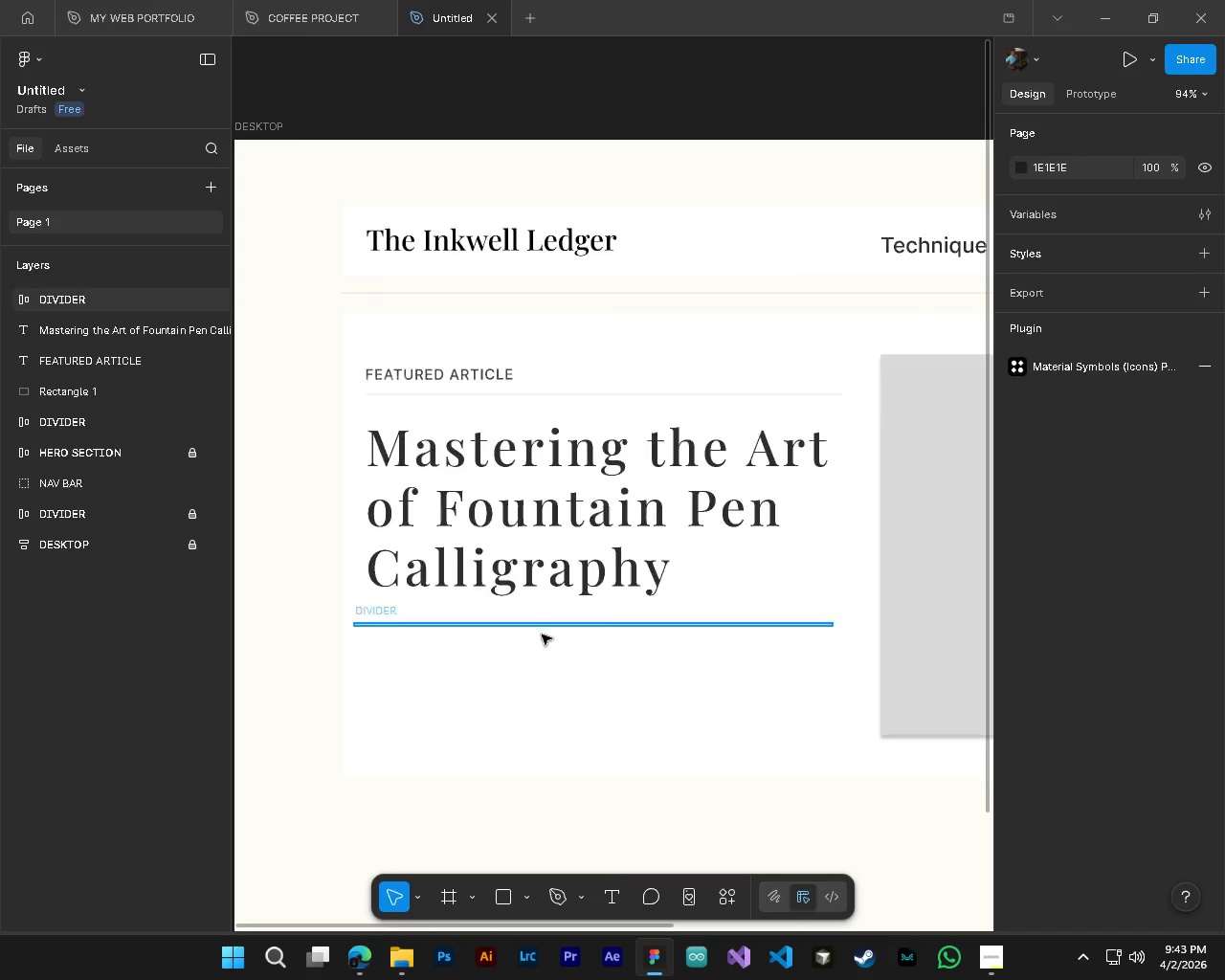 
hold_key(key=AltLeft, duration=0.61)
hold_key(key=ControlLeft, duration=0.58)
scroll: coordinate [505, 619], scroll_direction: up, amount: 4.0
 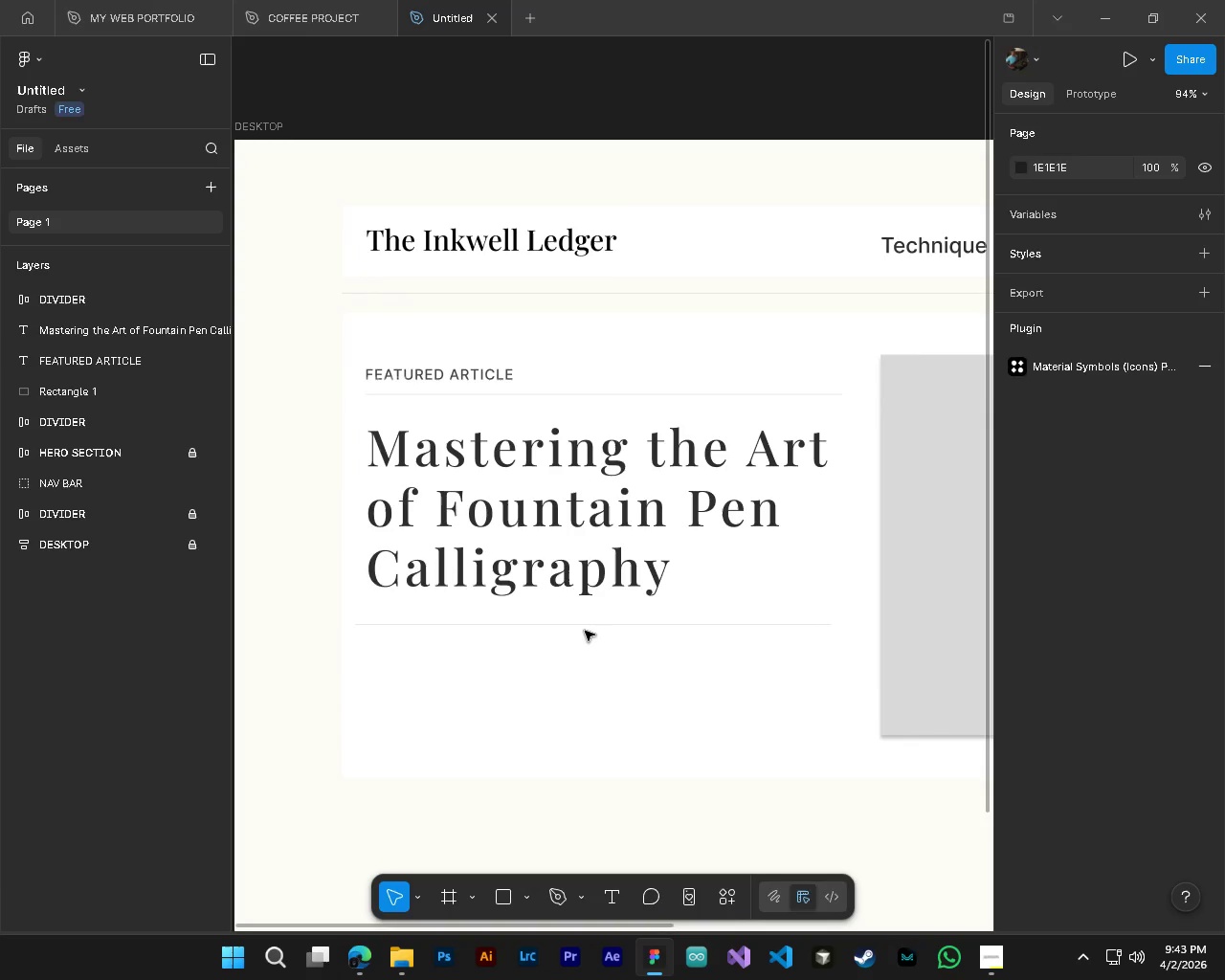 
hold_key(key=AltLeft, duration=0.5)
hold_key(key=ControlLeft, duration=0.5)
scroll: coordinate [585, 631], scroll_direction: down, amount: 5.0
 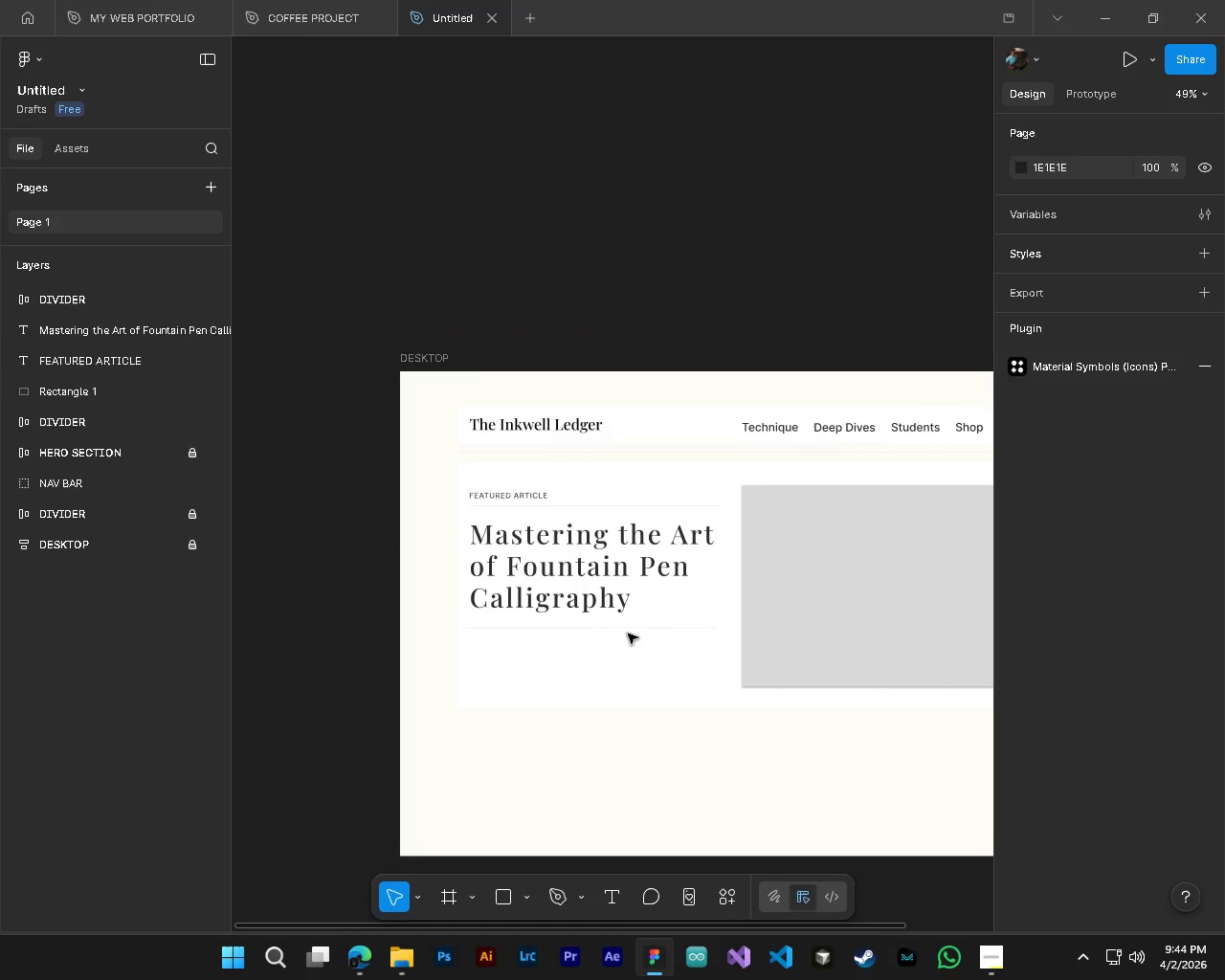 
hold_key(key=ControlLeft, duration=0.39)
 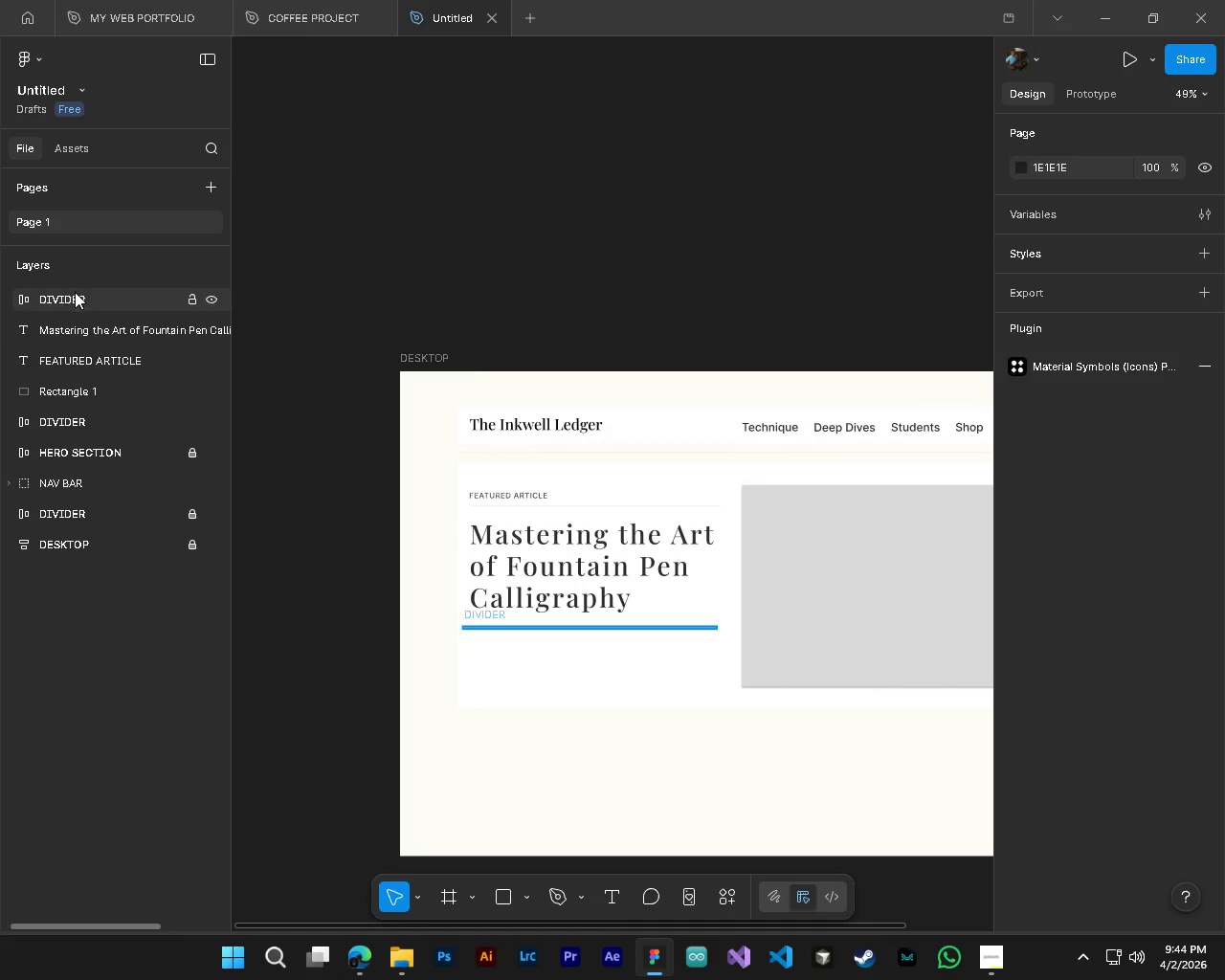 
left_click([76, 293])
 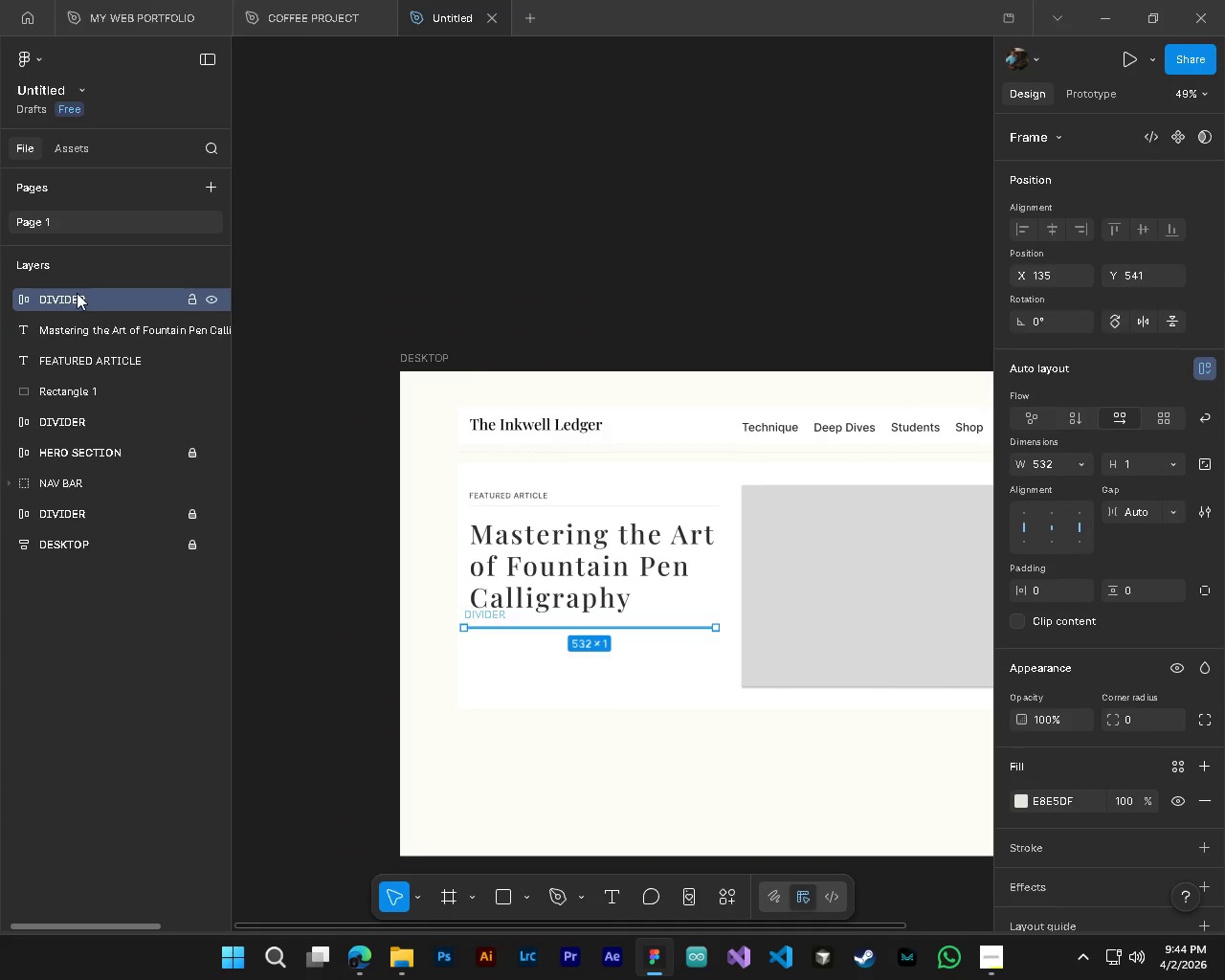 
key(Delete)
 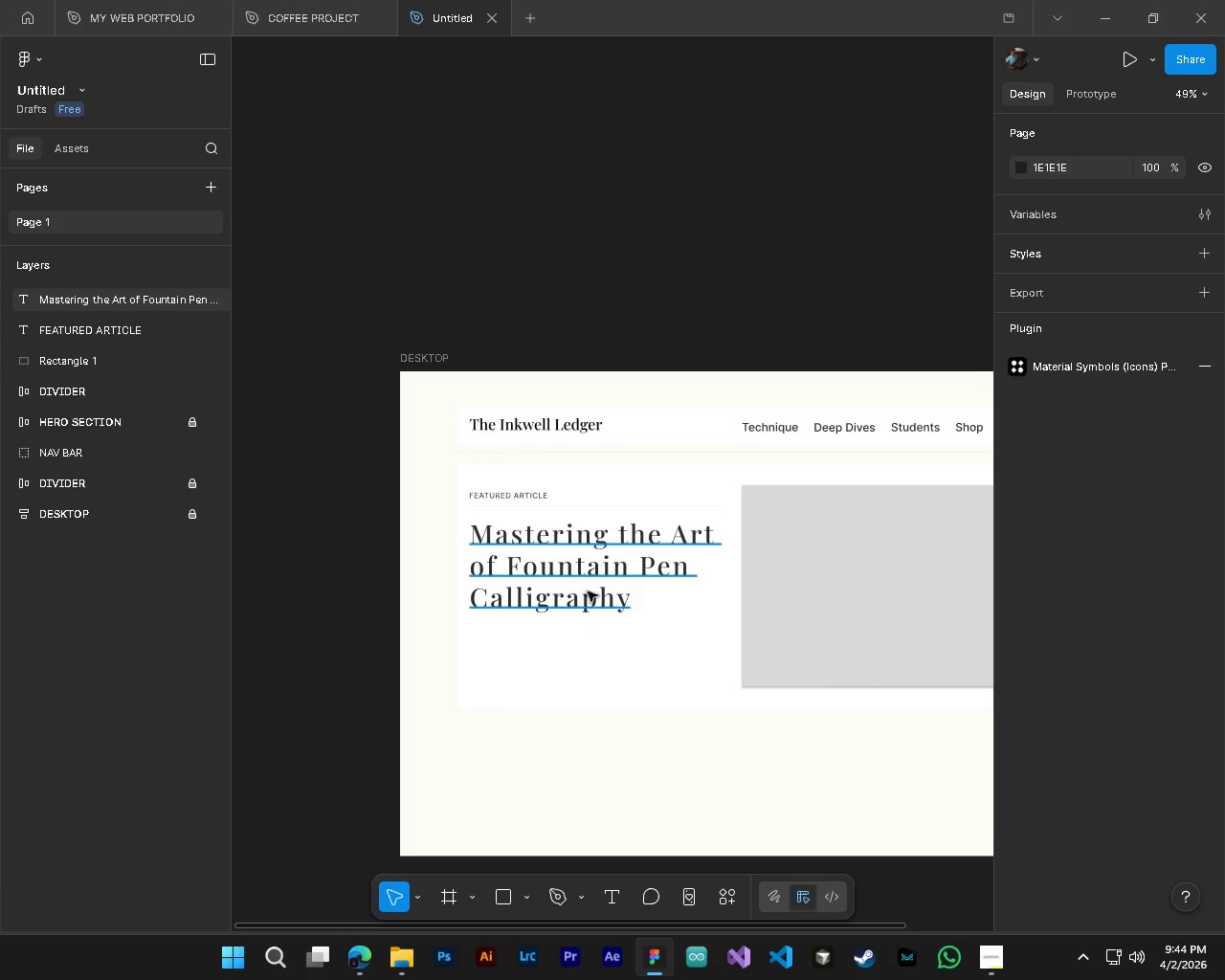 
hold_key(key=AltLeft, duration=0.62)
hold_key(key=ControlLeft, duration=0.69)
scroll: coordinate [586, 665], scroll_direction: up, amount: 3.0
 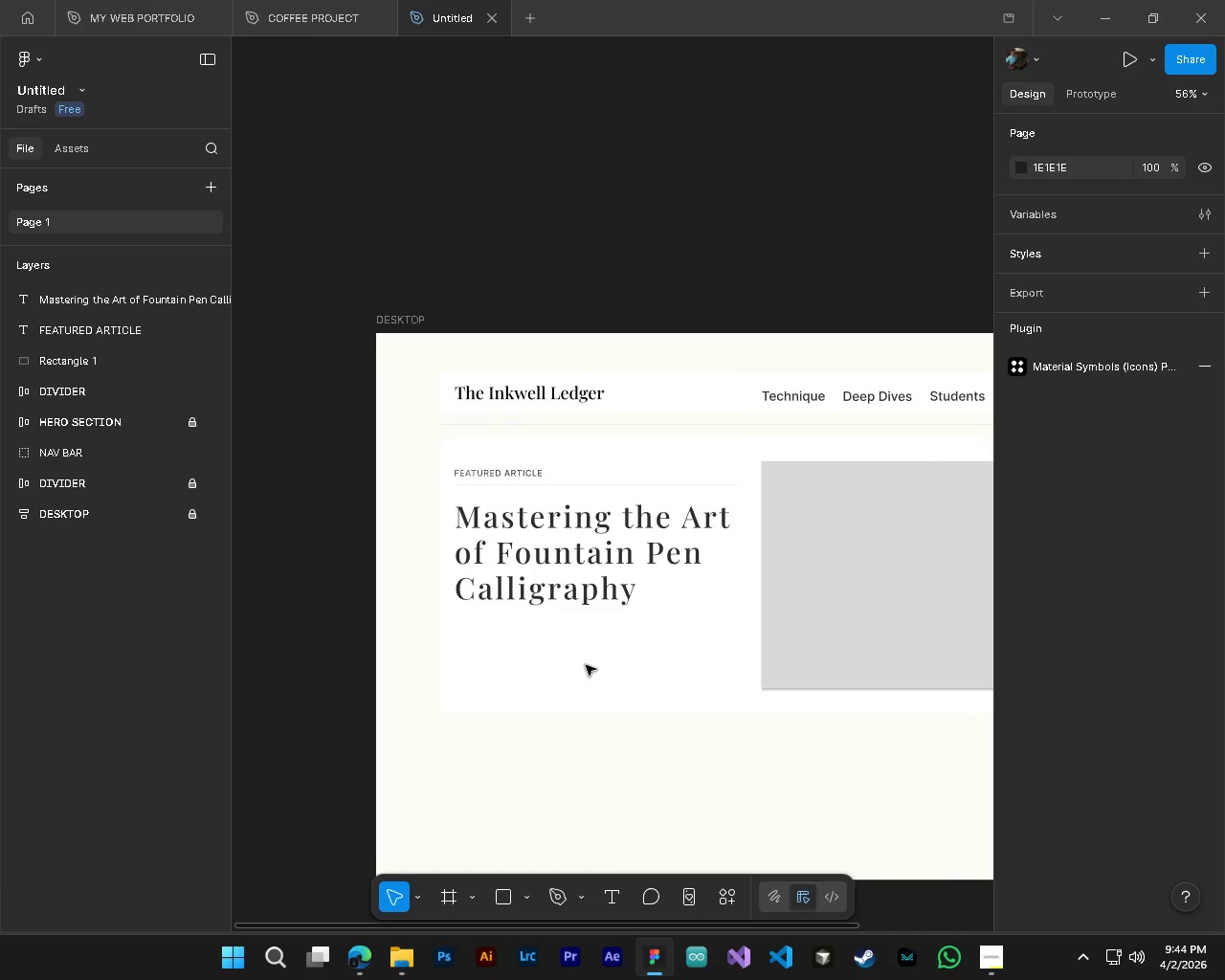 
key(Alt+Control+AltLeft)
 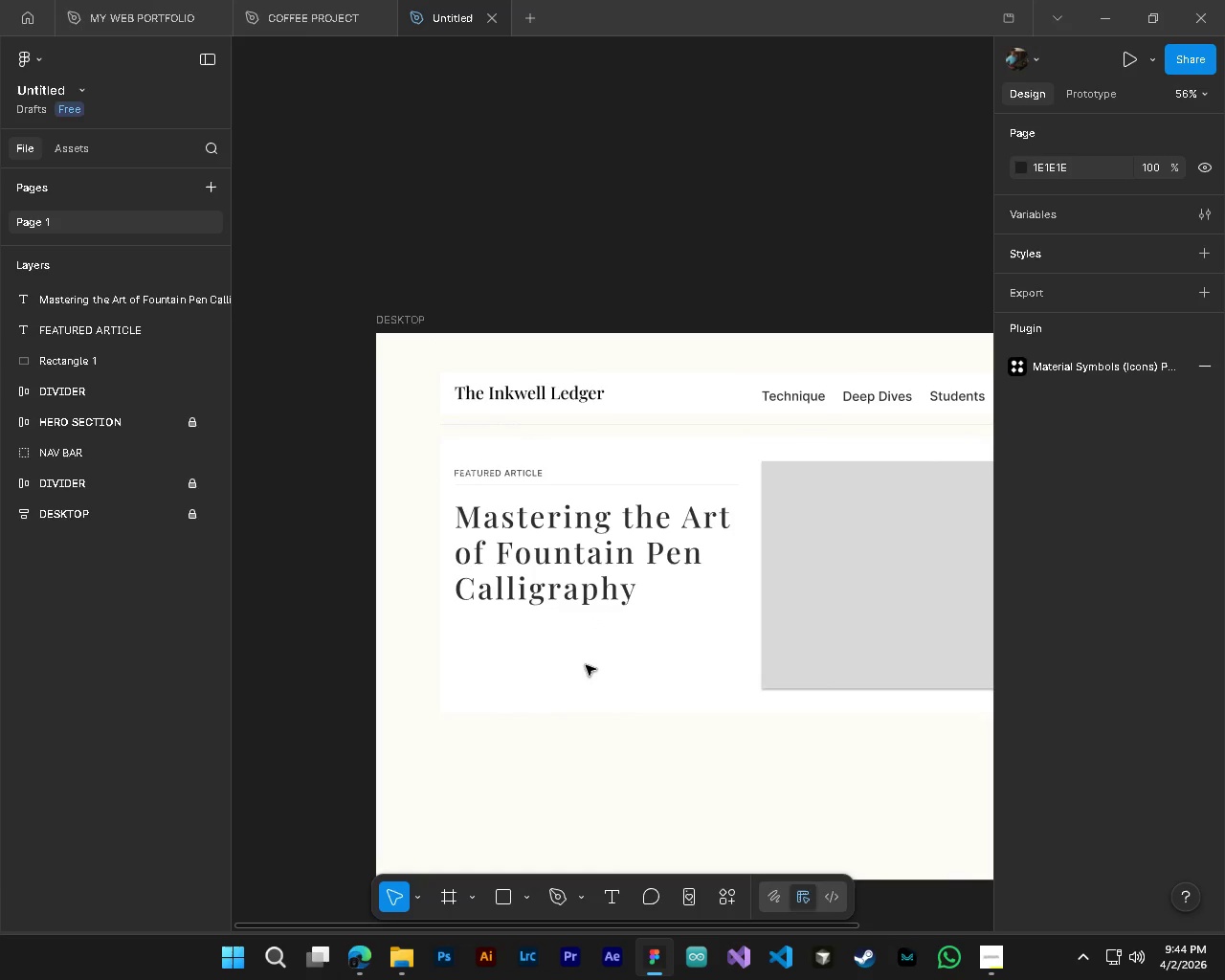 
key(Control+S)
 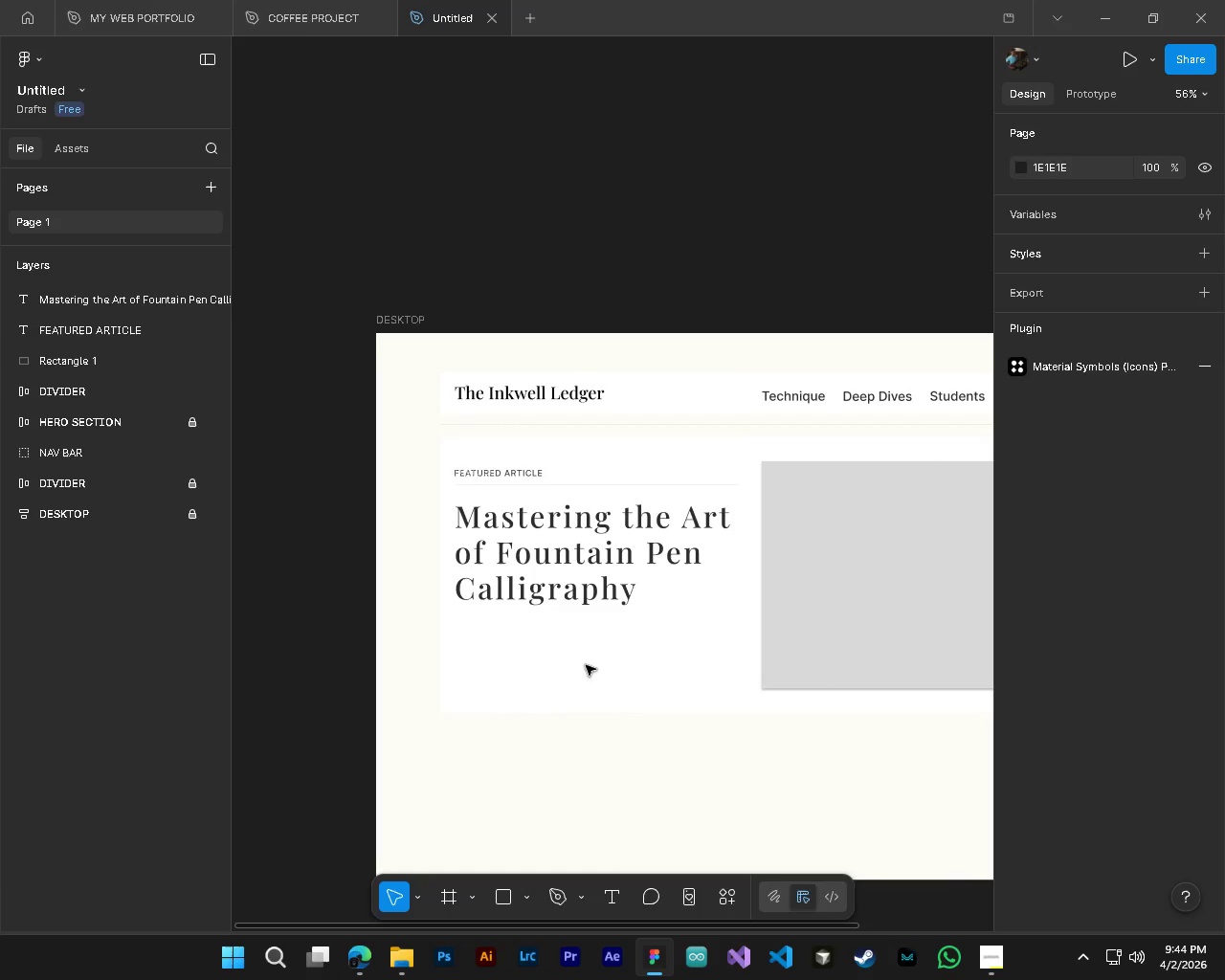 
hold_key(key=AltLeft, duration=0.83)
hold_key(key=ControlLeft, duration=0.78)
scroll: coordinate [544, 647], scroll_direction: up, amount: 4.0
 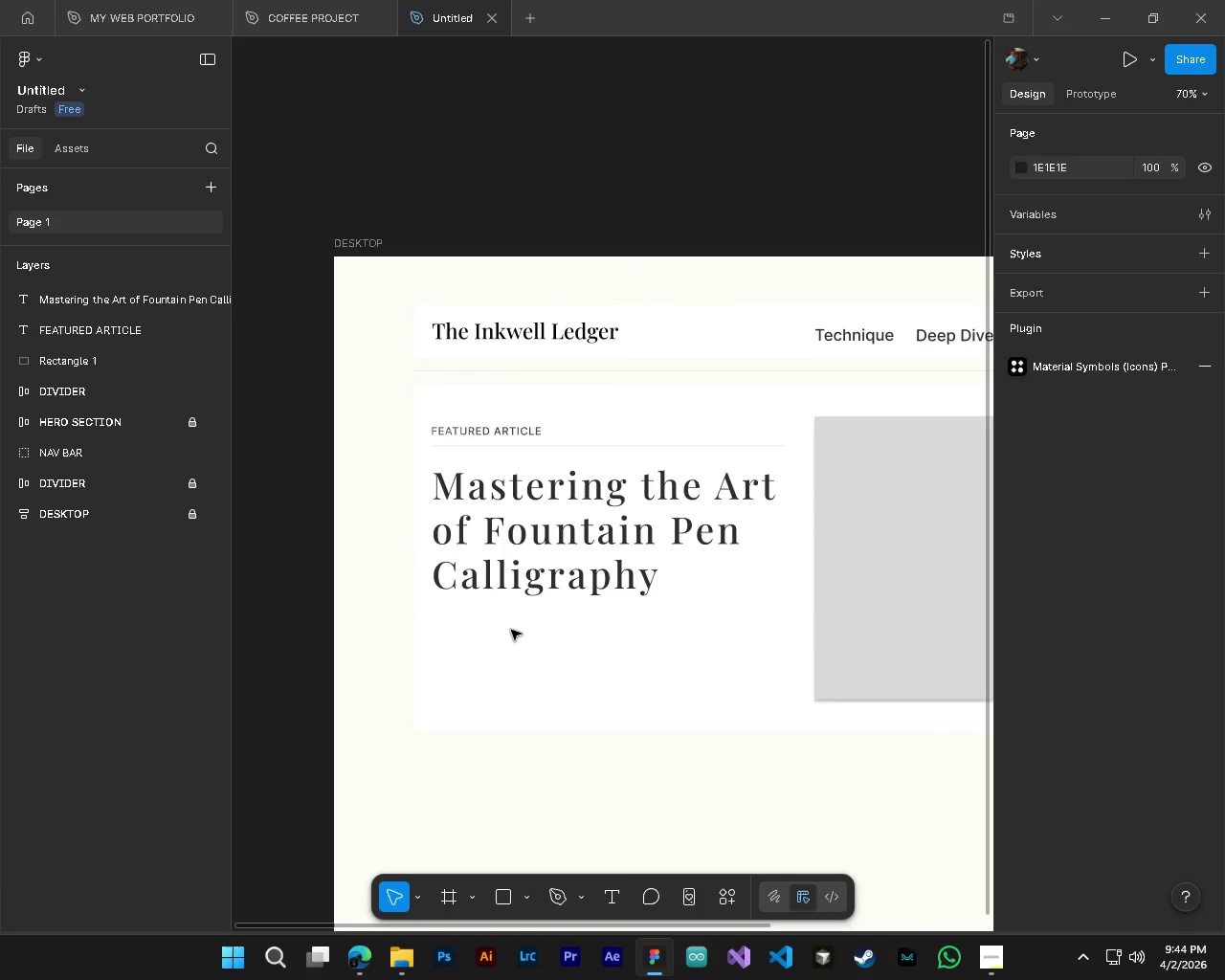 
key(T)
 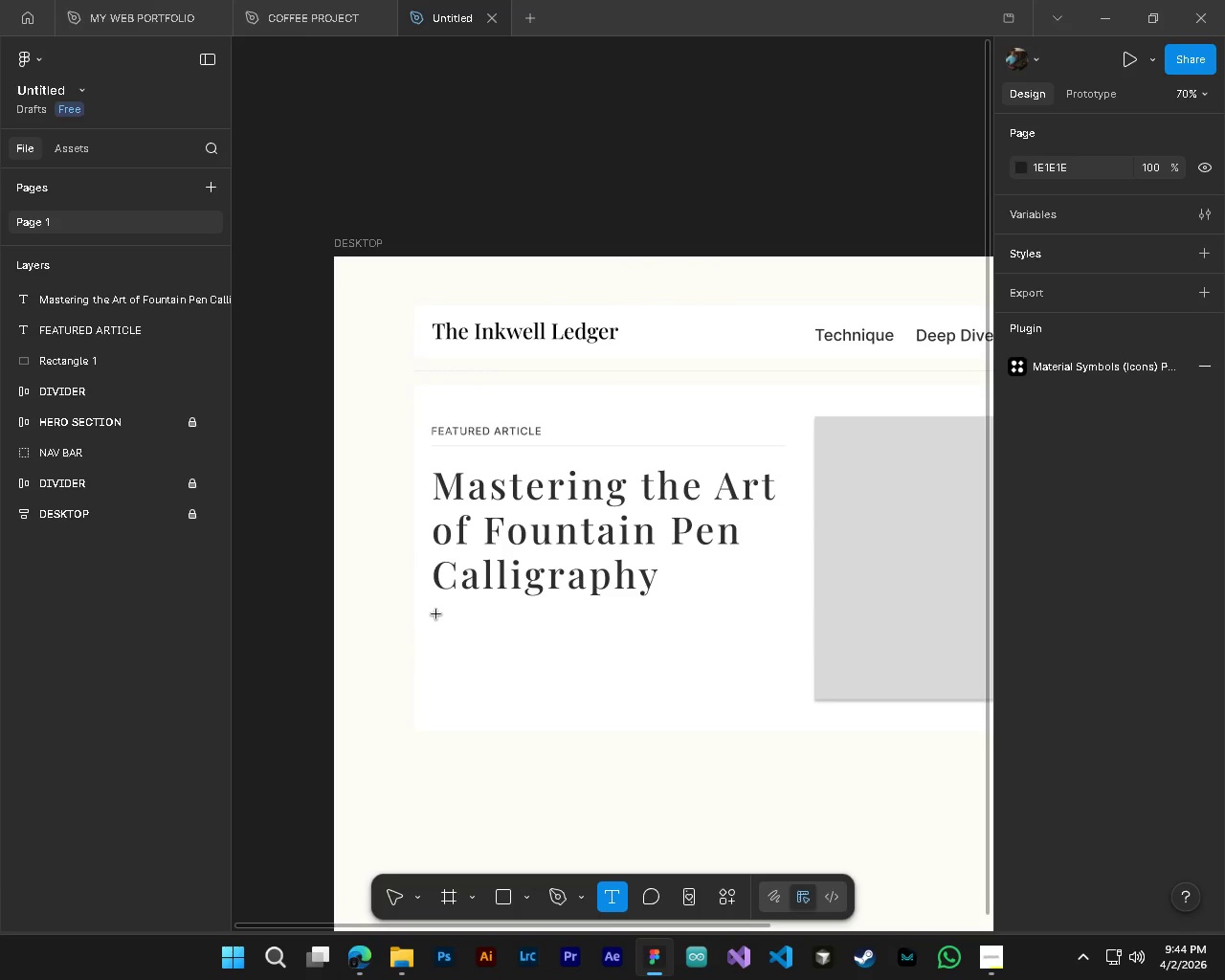 
left_click_drag(start_coordinate=[435, 612], to_coordinate=[771, 672])
 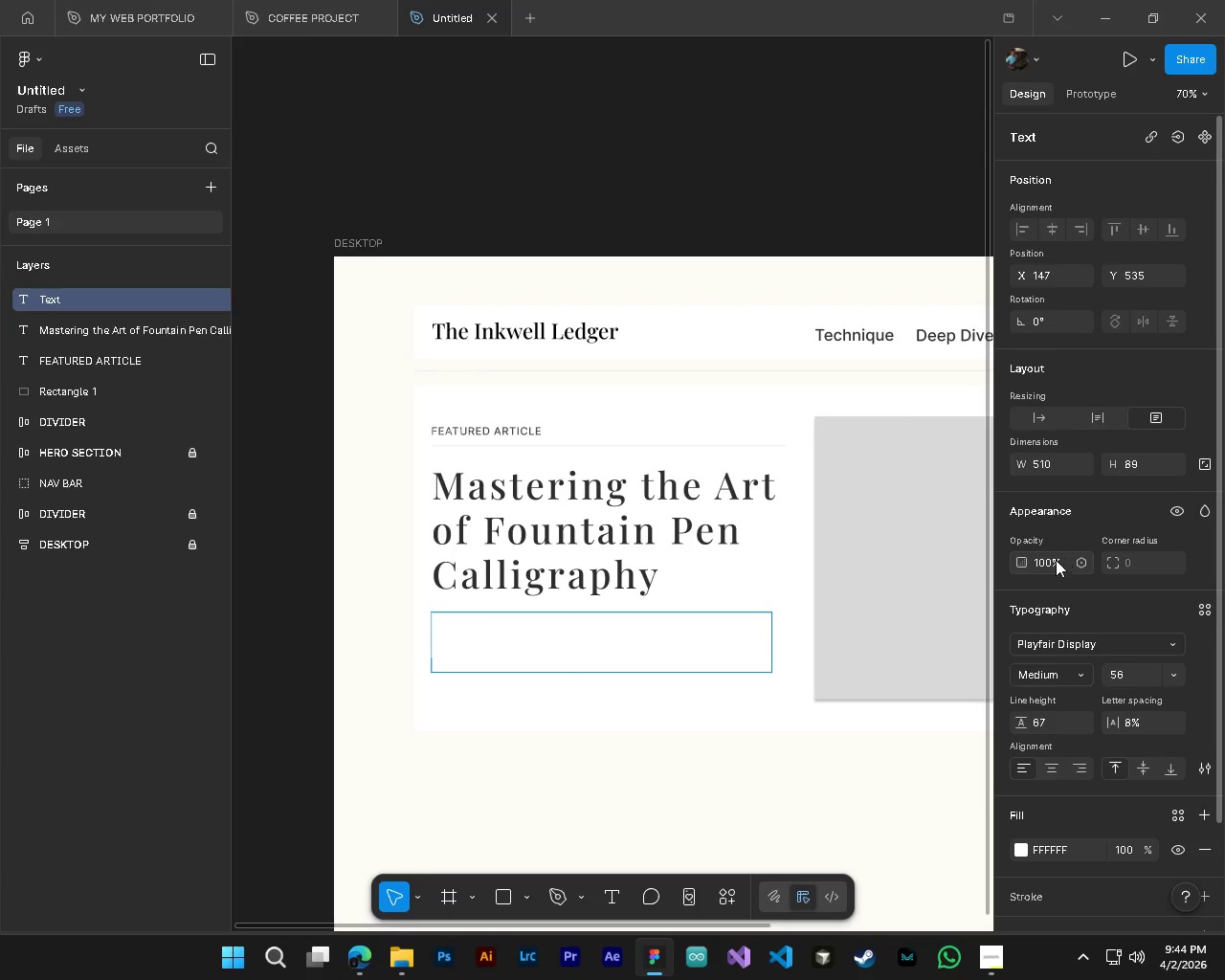 
double_click([1050, 468])
 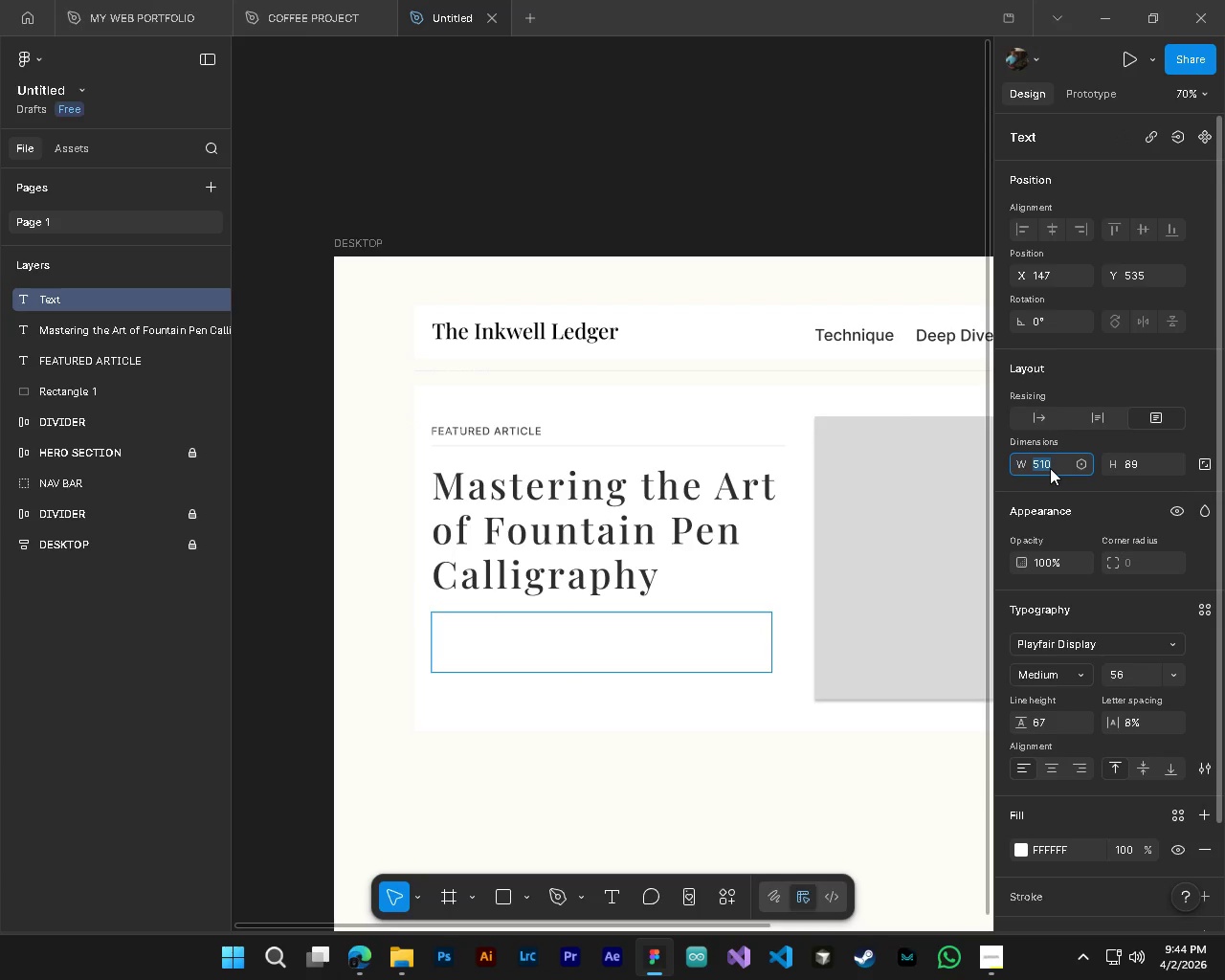 
key(Numpad4)
 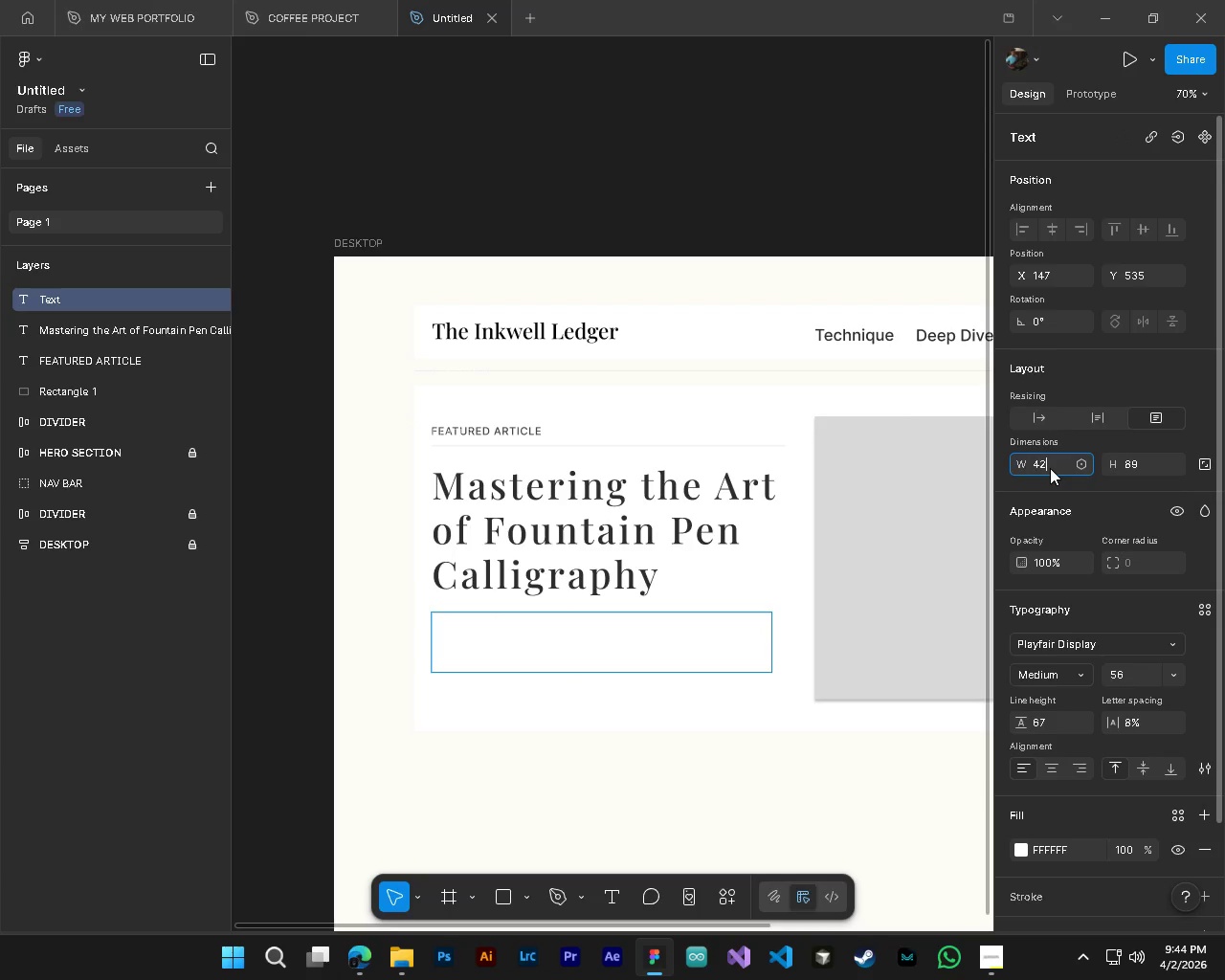 
key(Numpad2)
 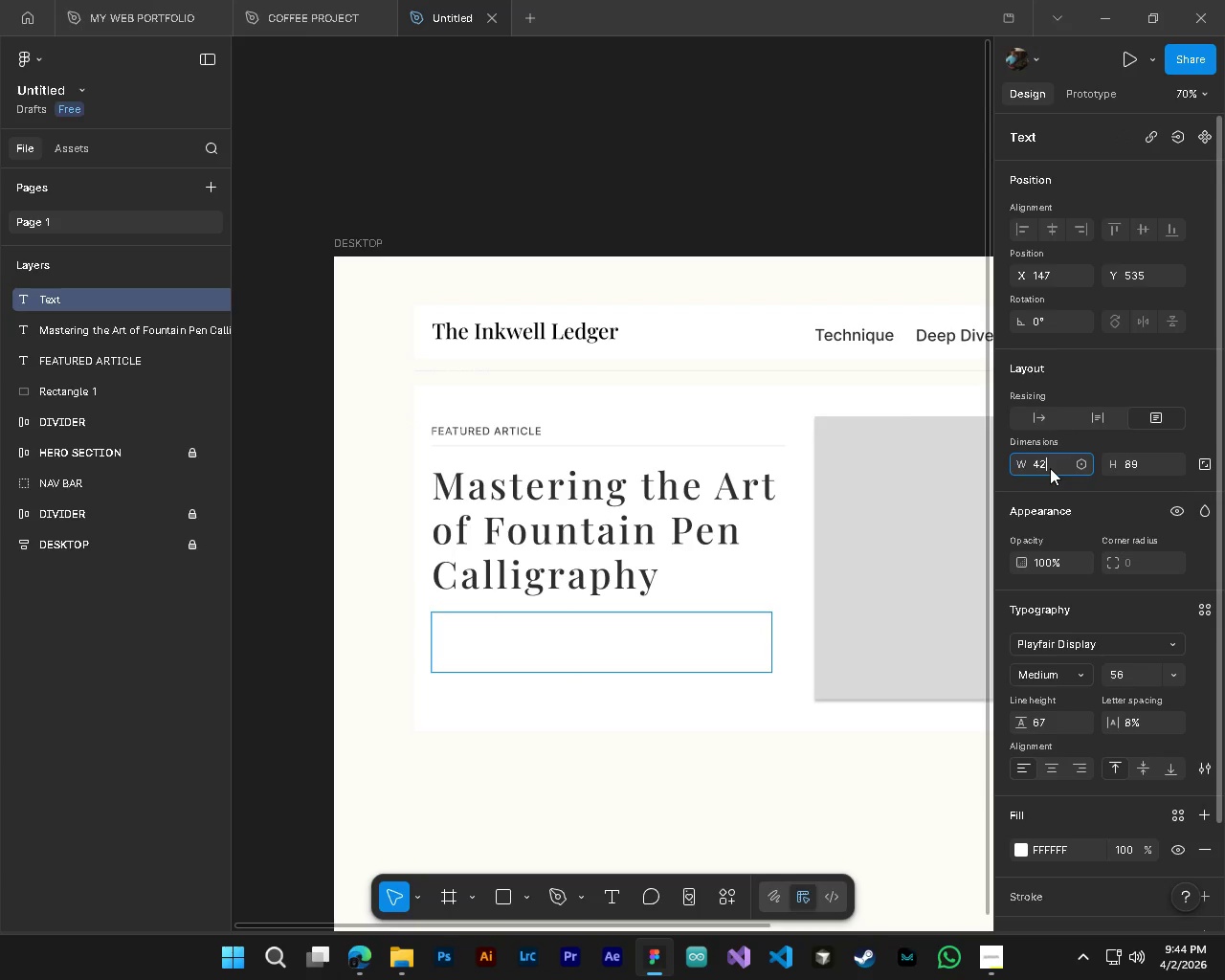 
key(Numpad0)
 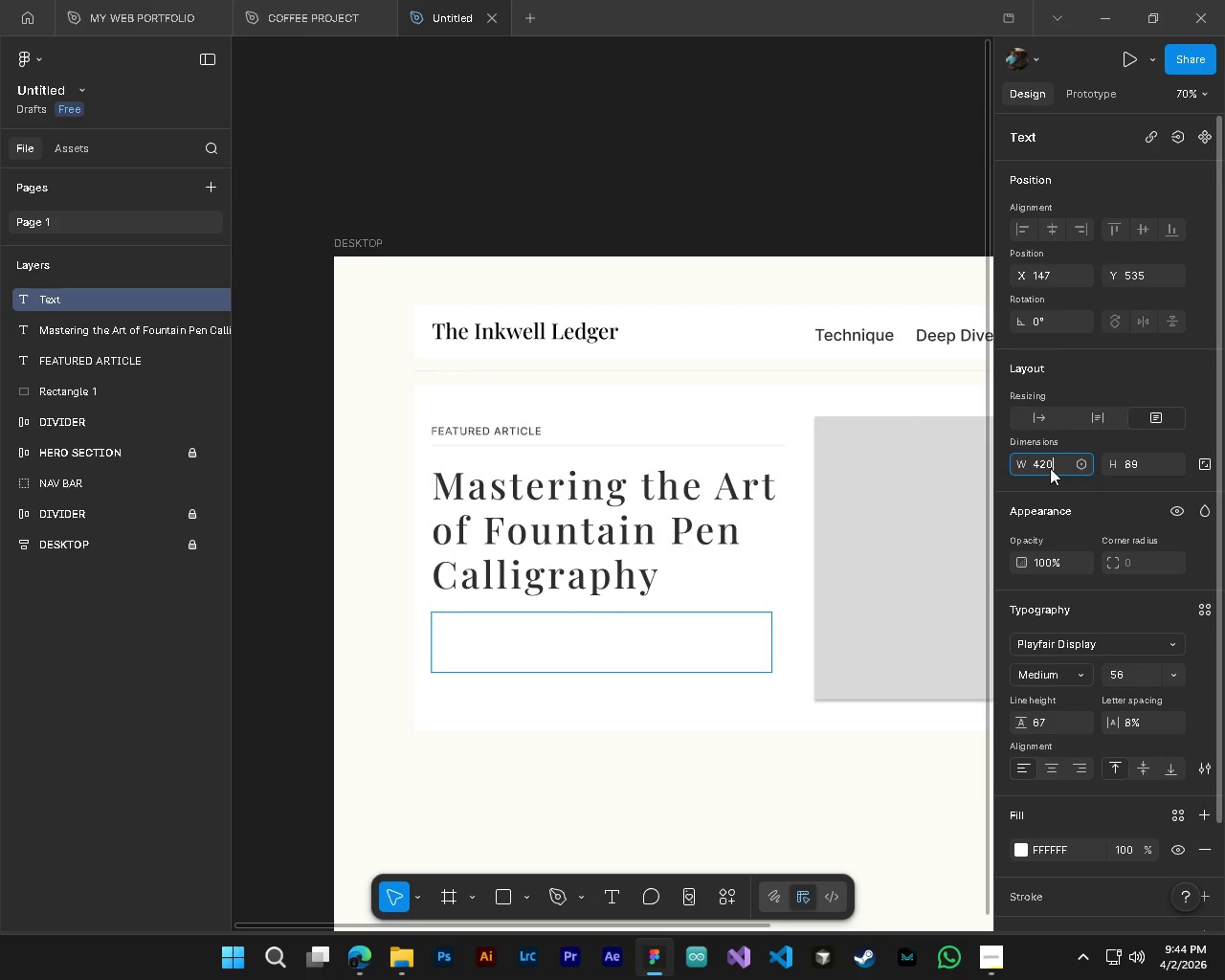 
key(NumpadEnter)
 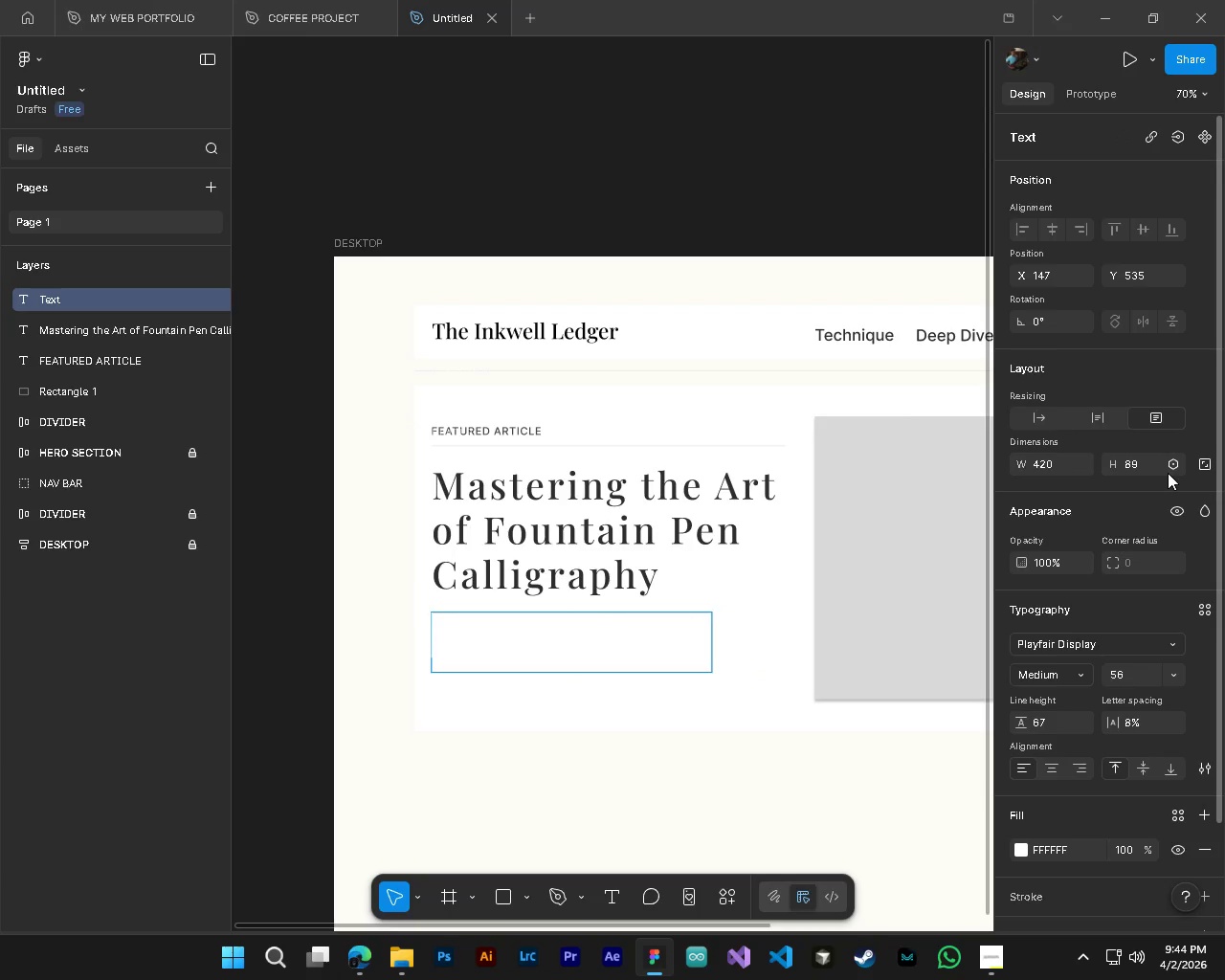 
double_click([1139, 463])
 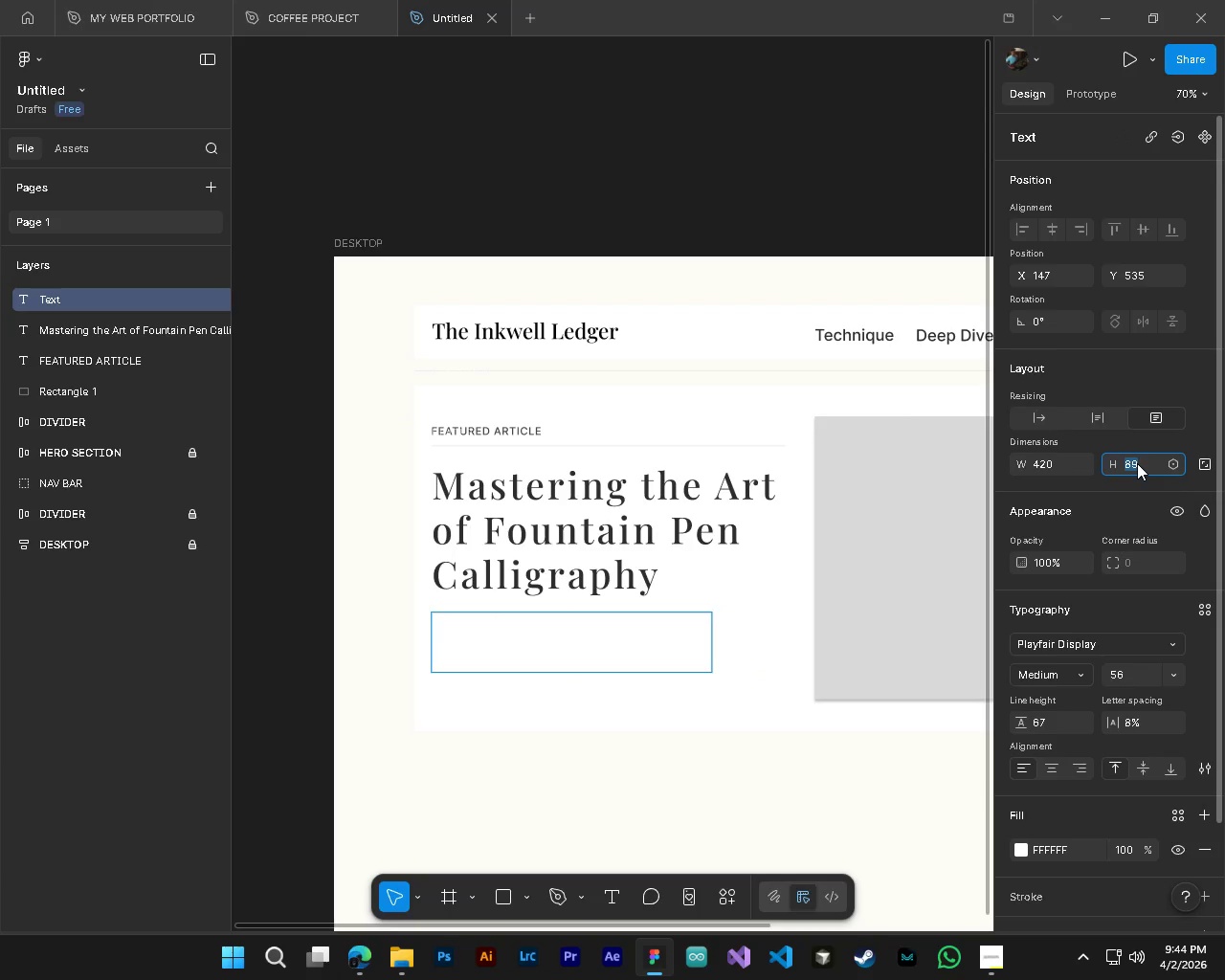 
key(Numpad3)
 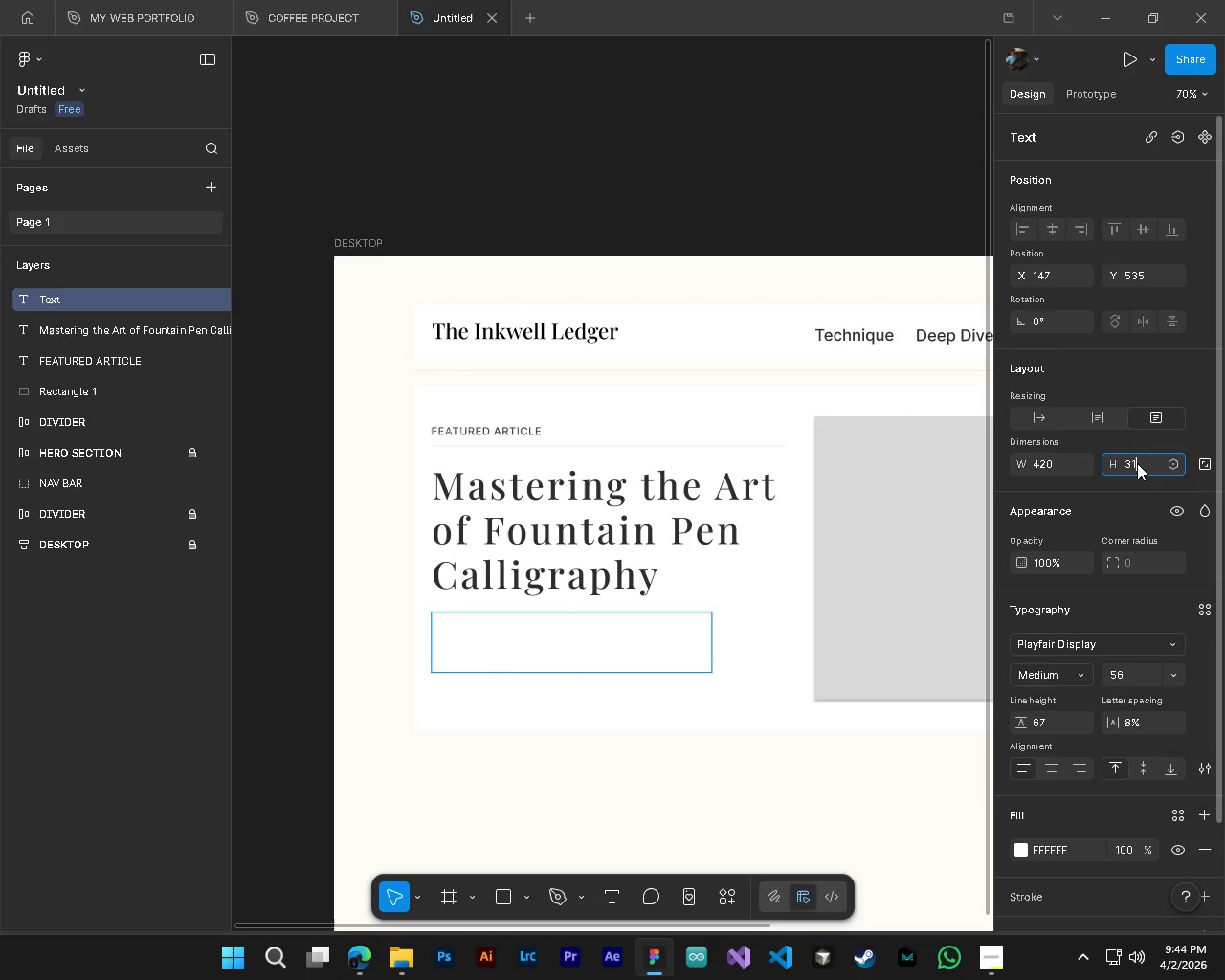 
key(Numpad1)
 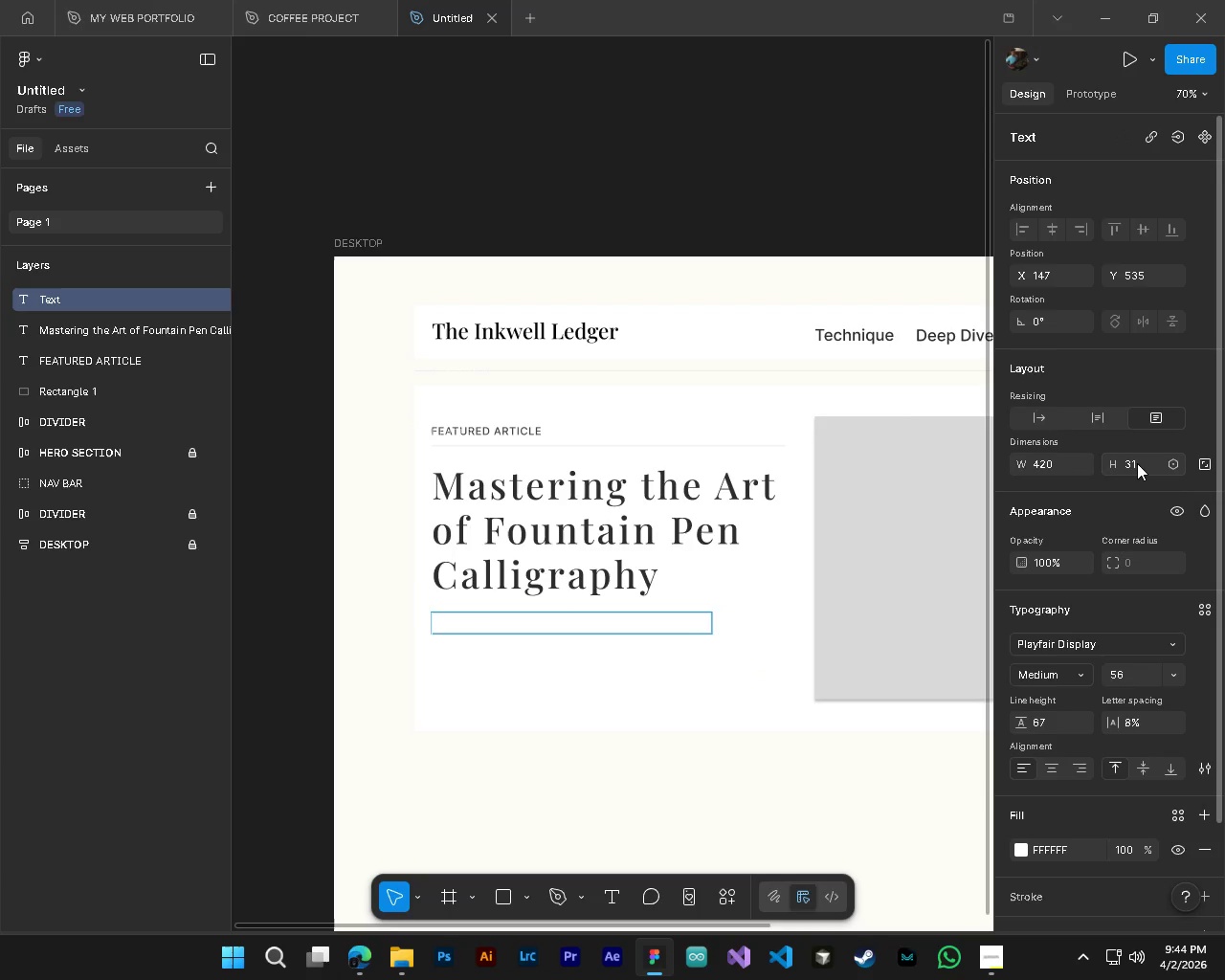 
key(NumpadEnter)
 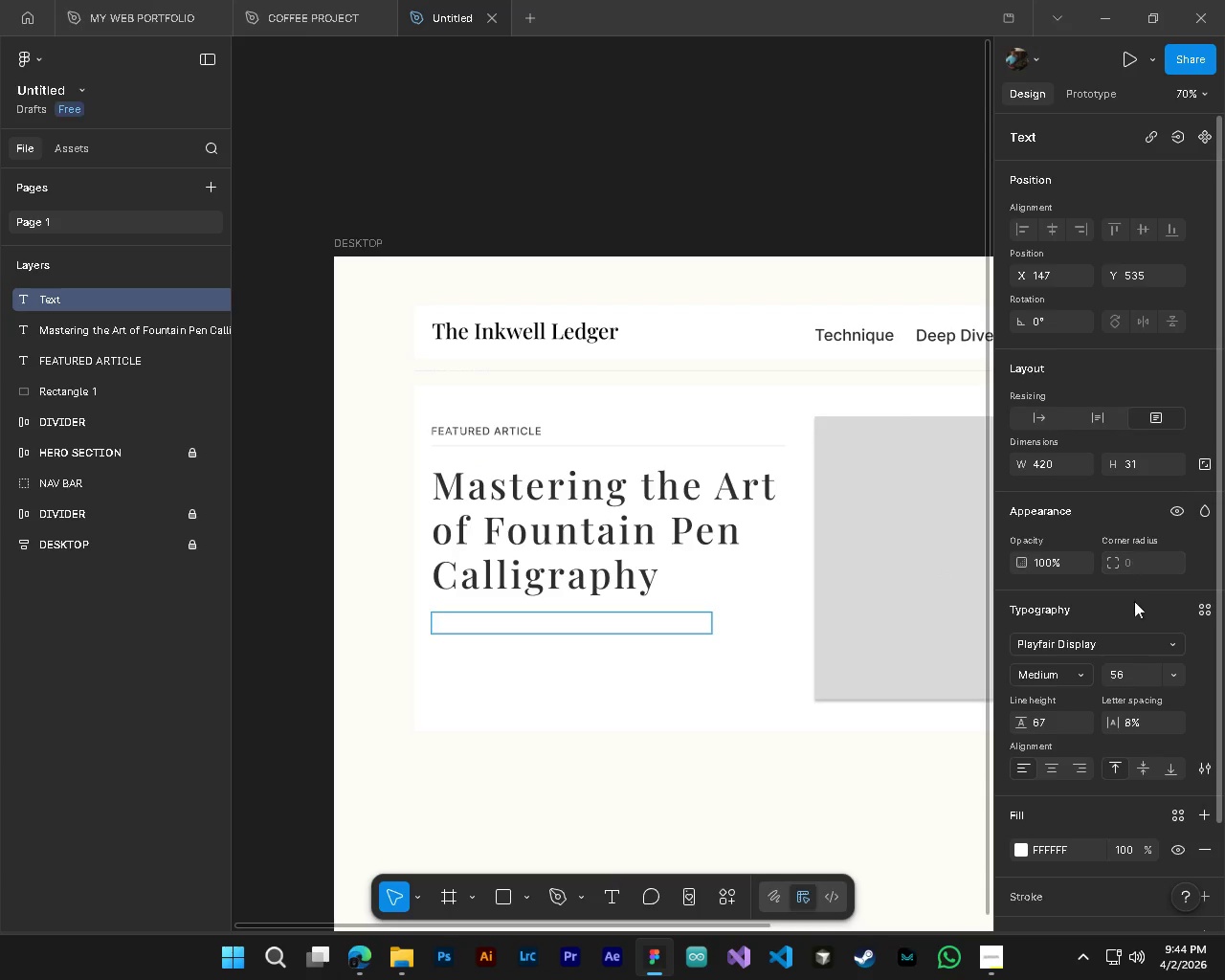 
left_click([1065, 646])
 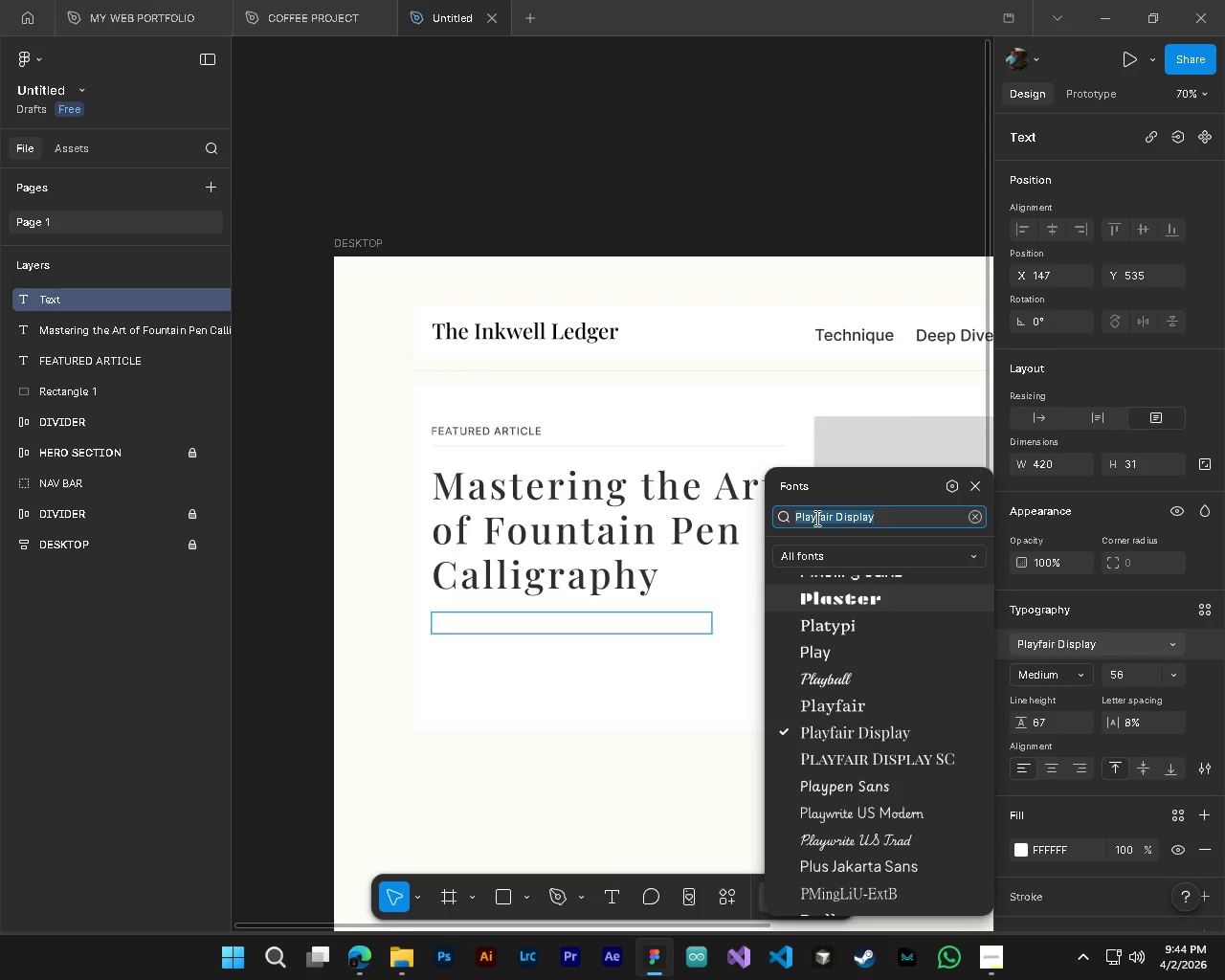 
type(Inter)
 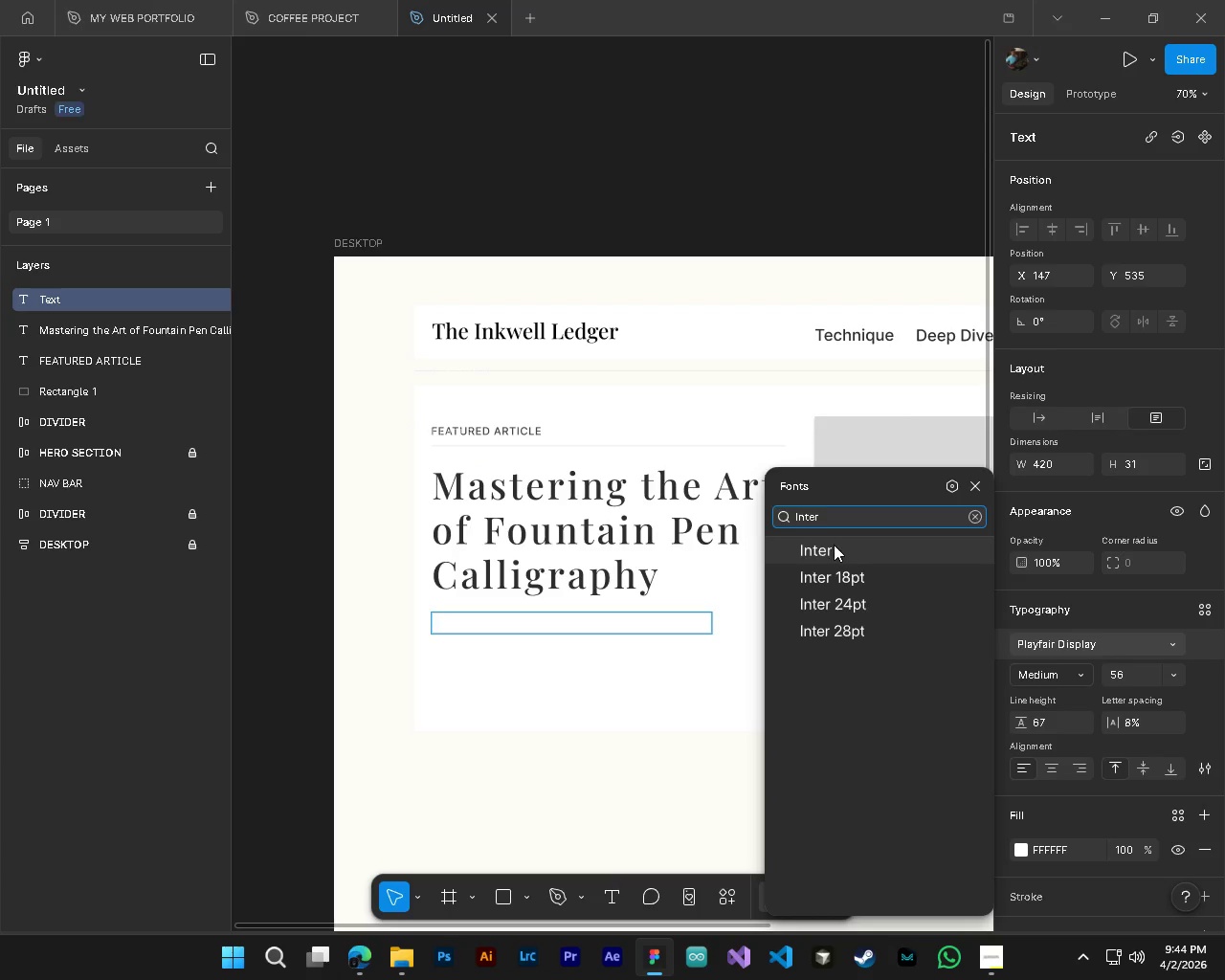 
left_click([834, 545])
 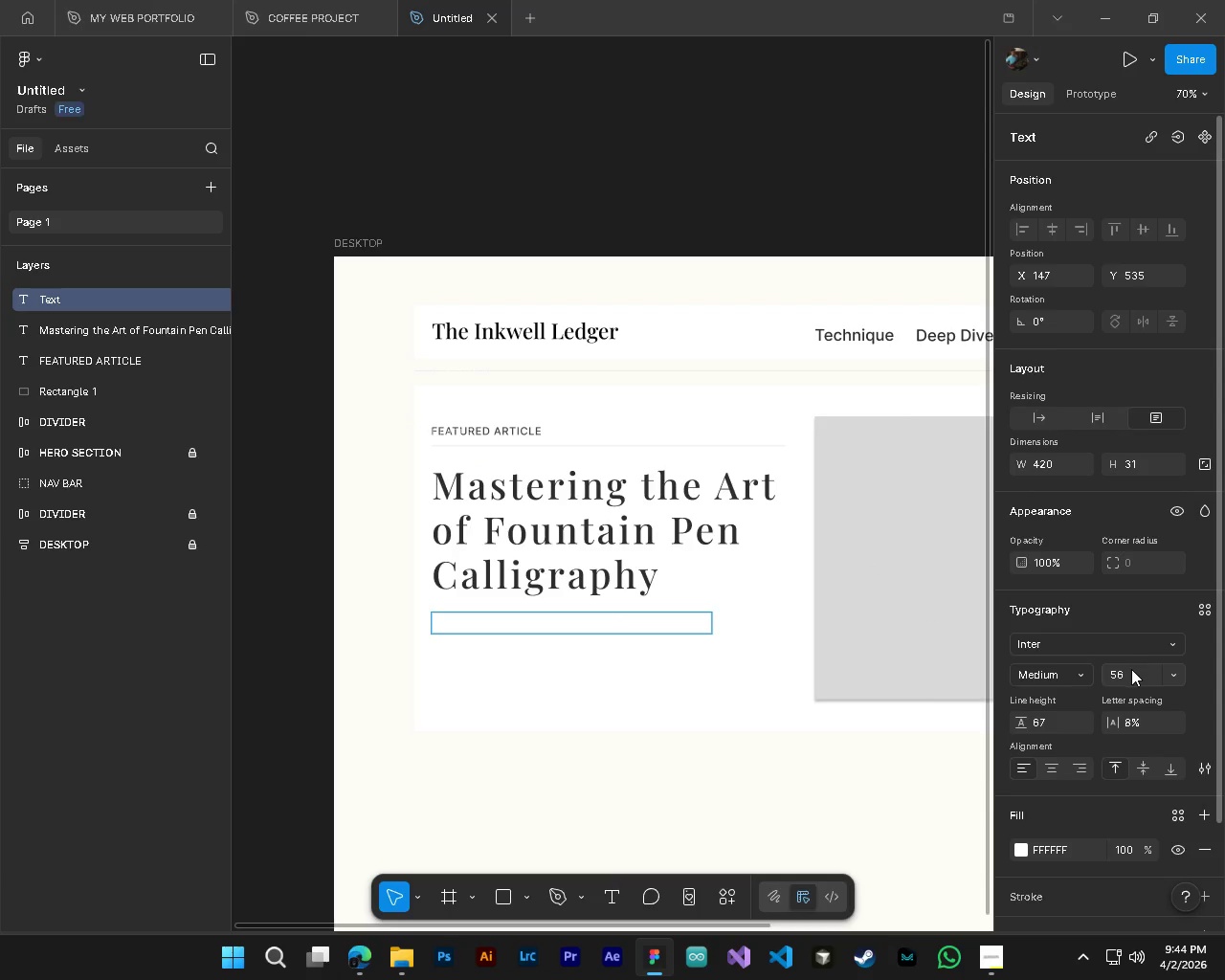 
double_click([1134, 674])
 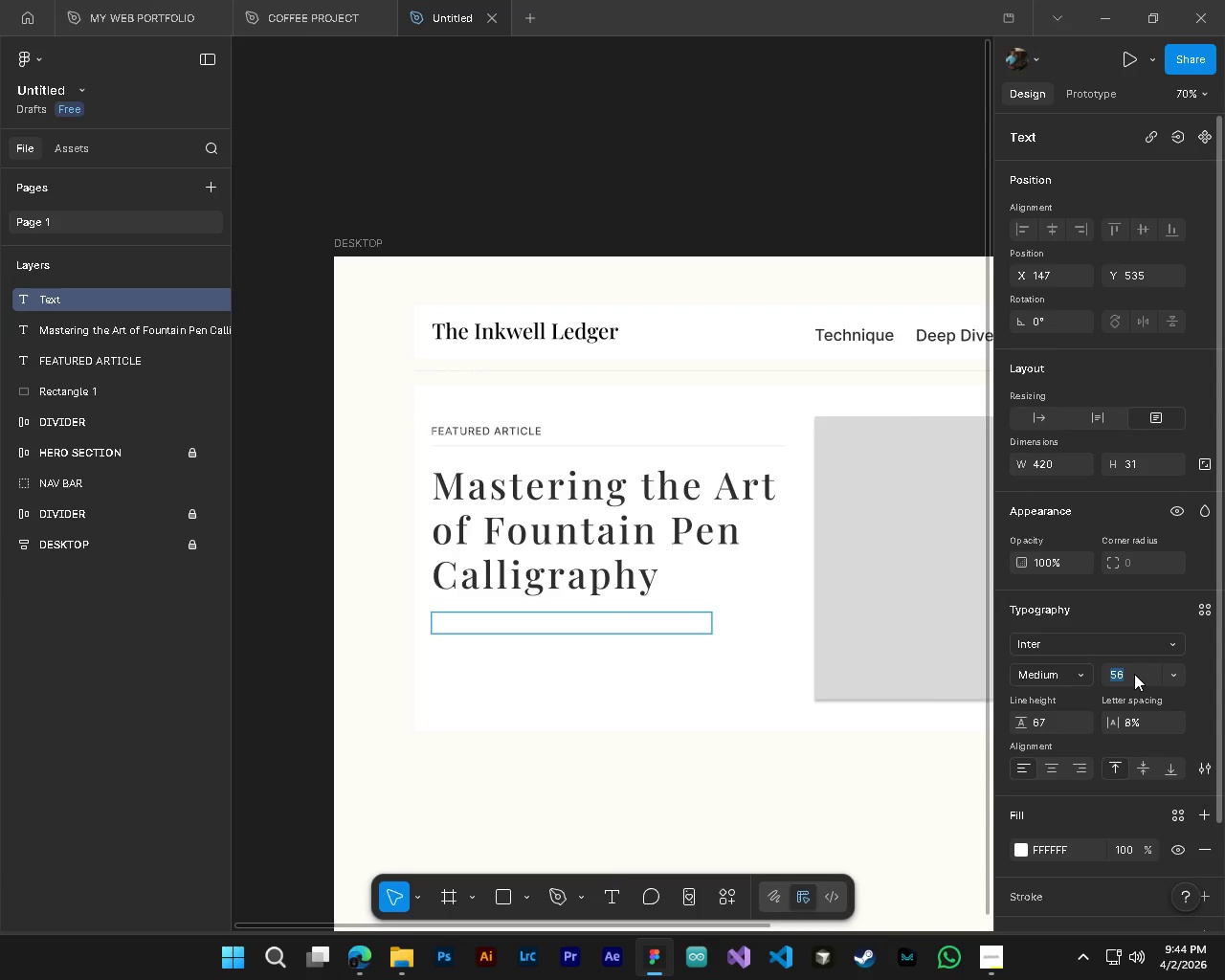 
key(Numpad1)
 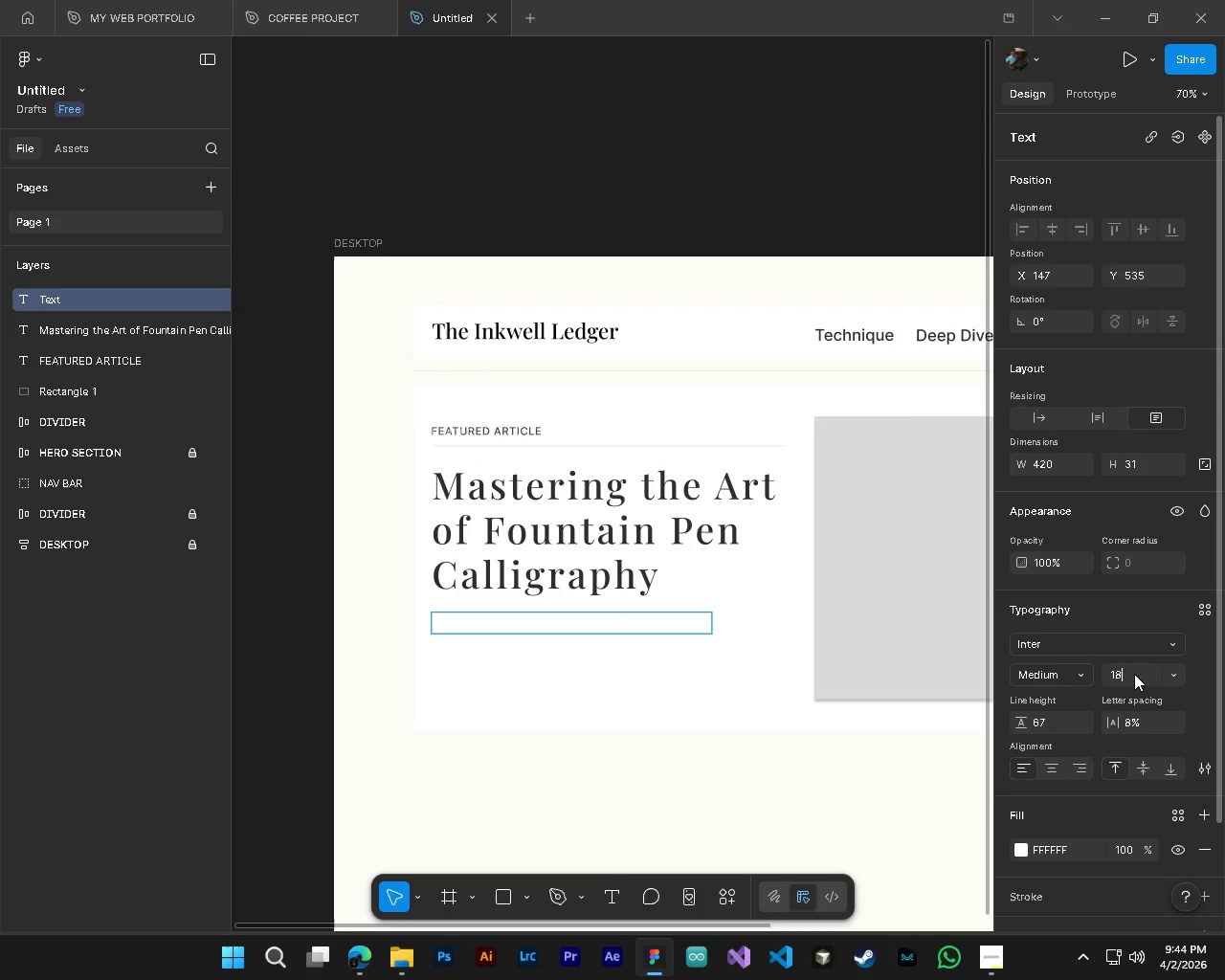 
key(Numpad8)
 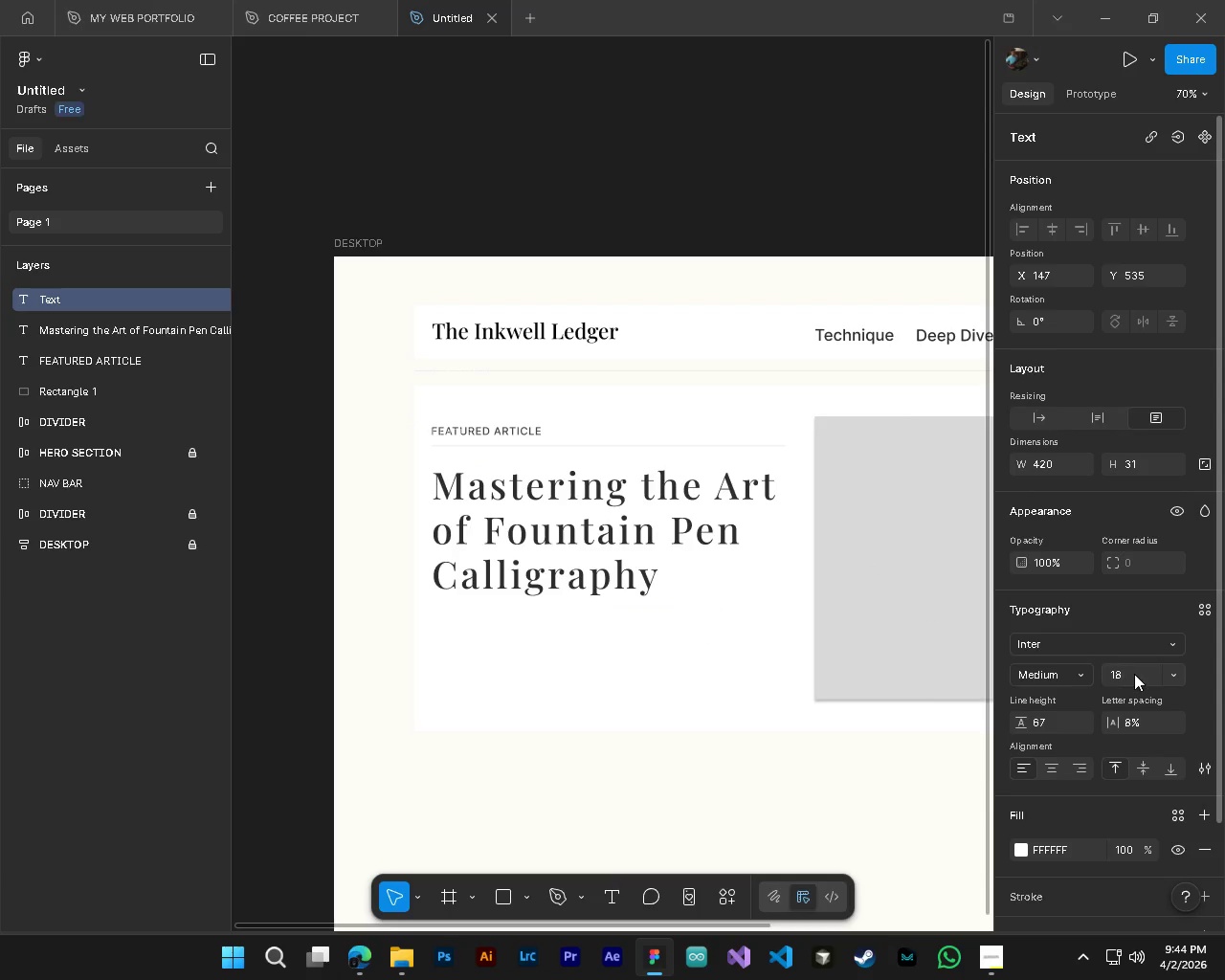 
key(NumpadEnter)
 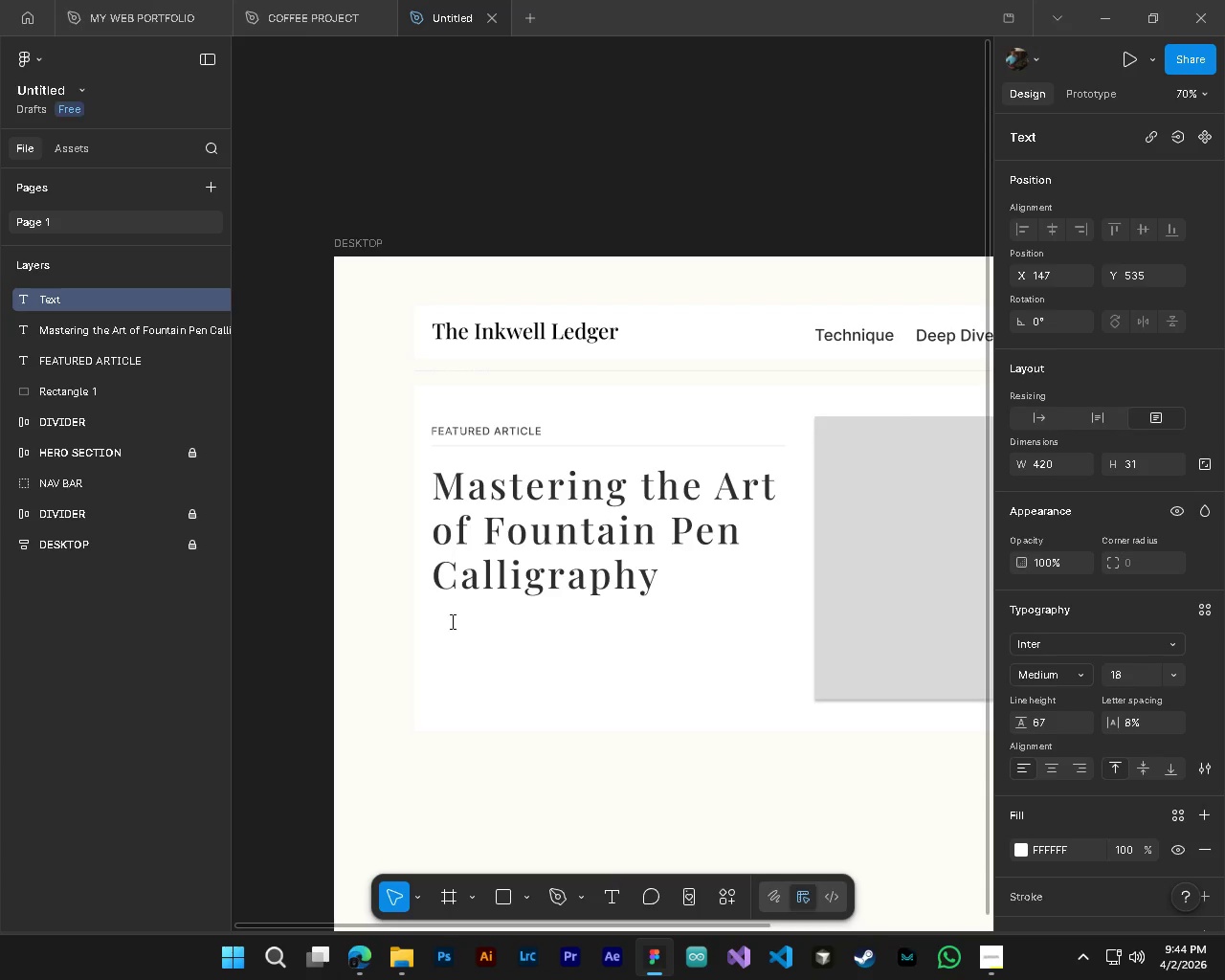 
left_click([455, 621])
 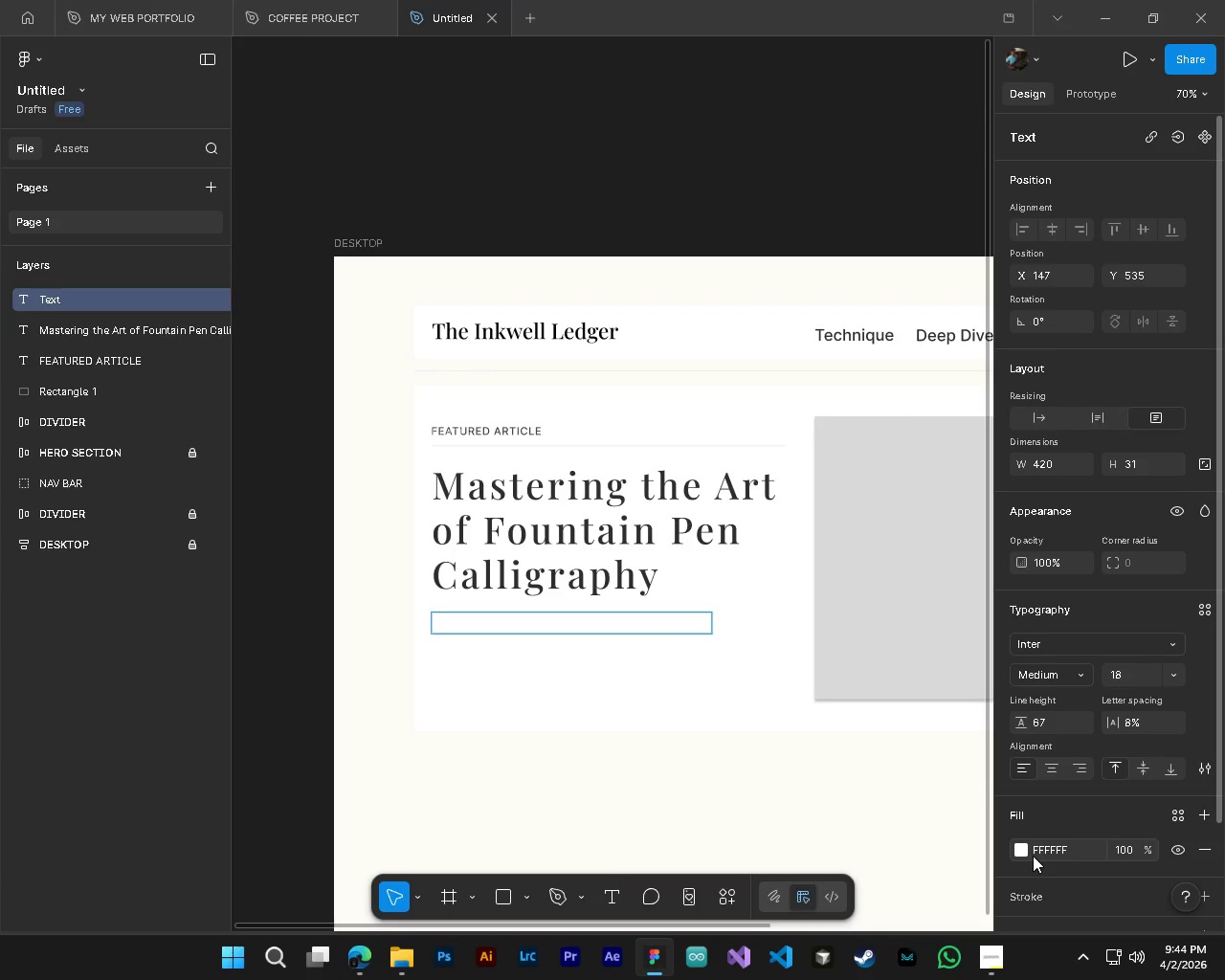 
left_click([1026, 849])
 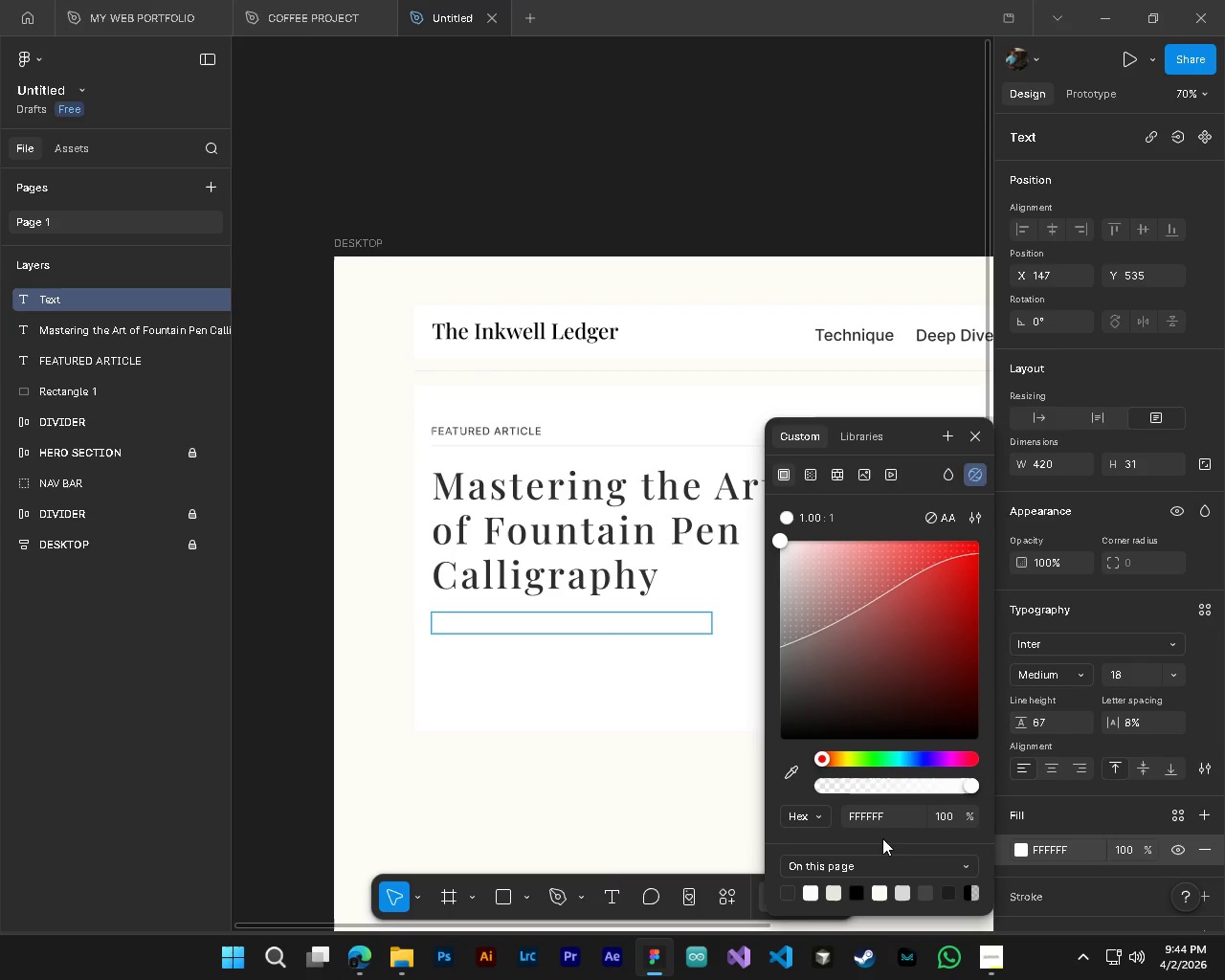 
double_click([880, 820])
 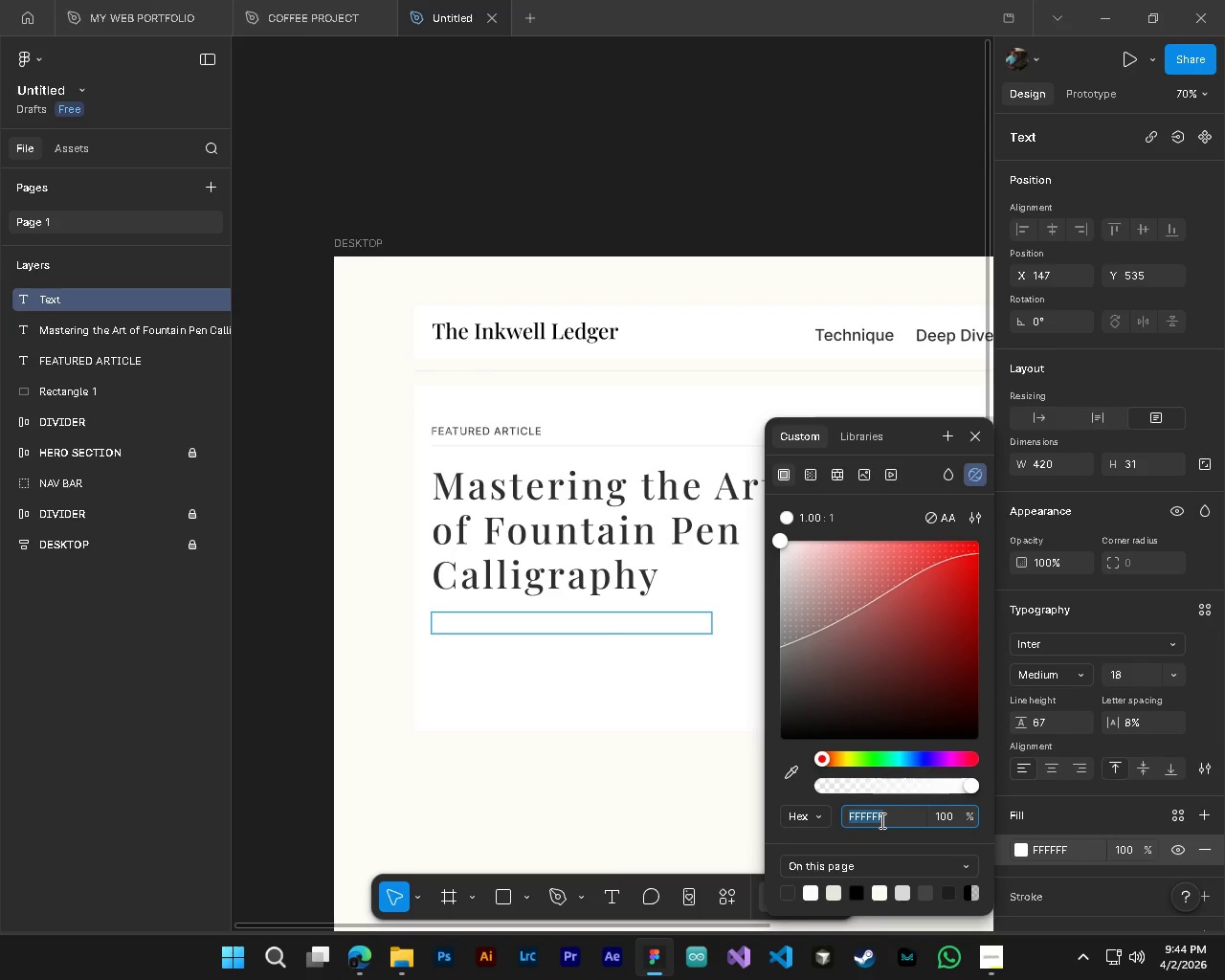 
key(Numpad6)
 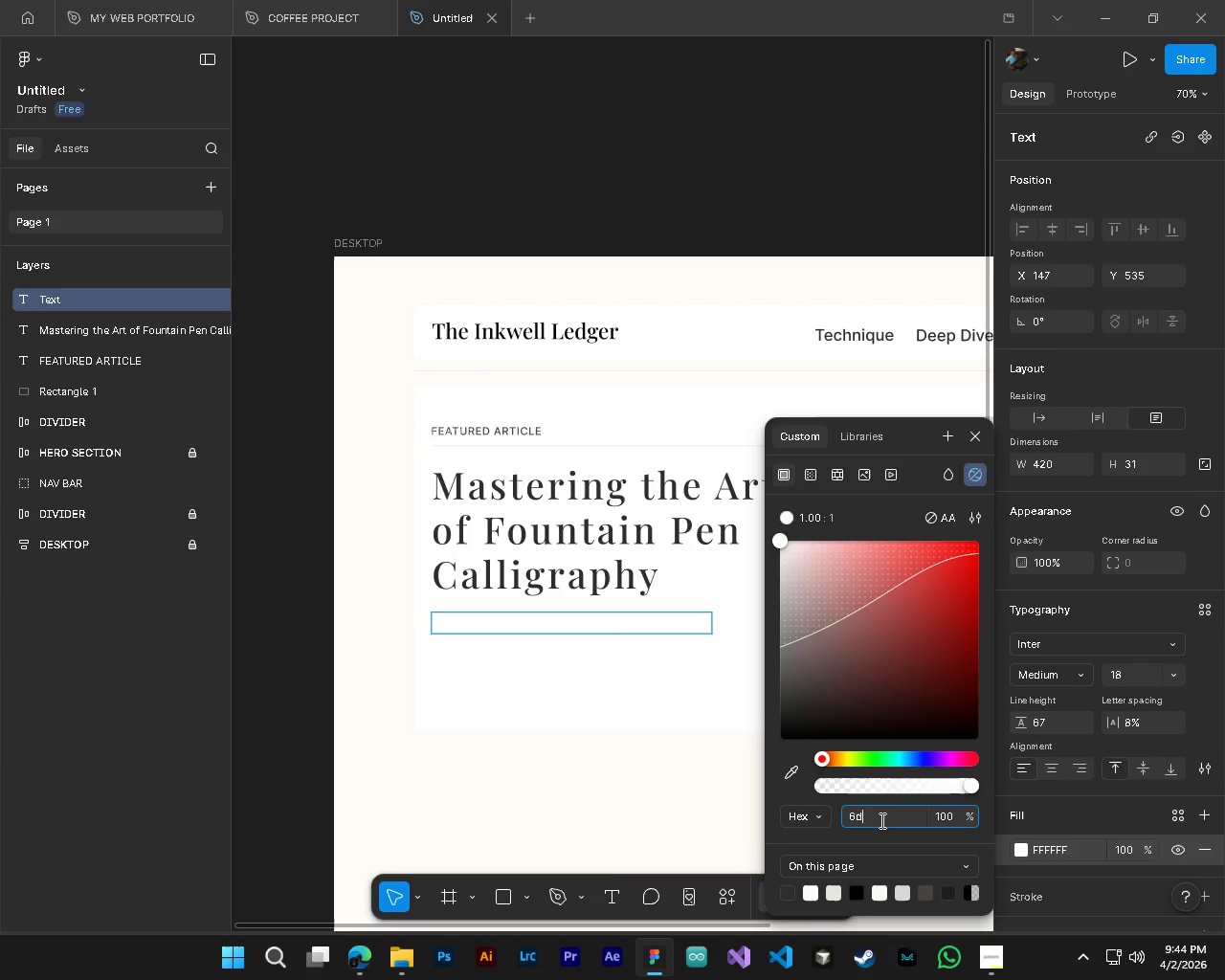 
key(D)
 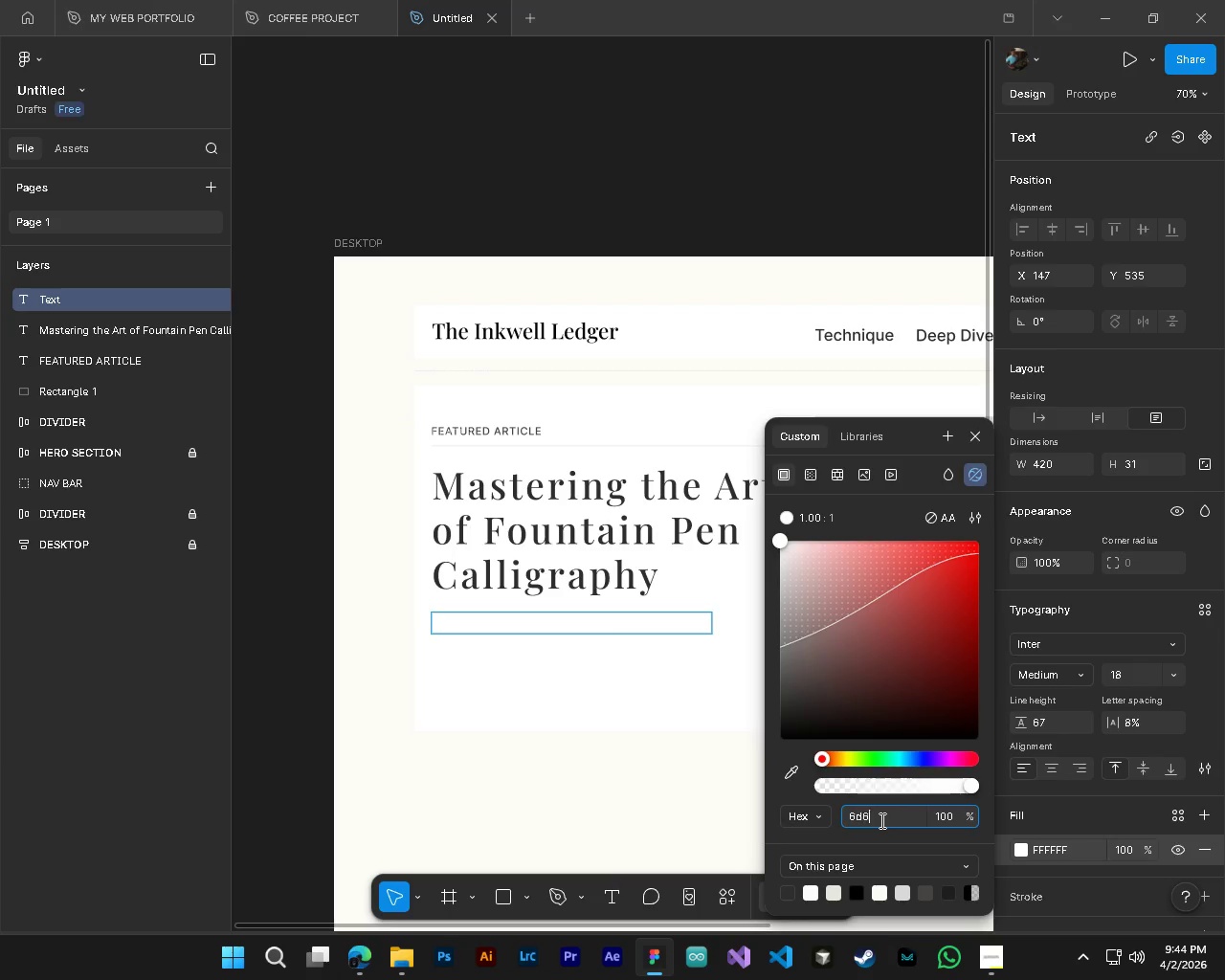 
key(Numpad6)
 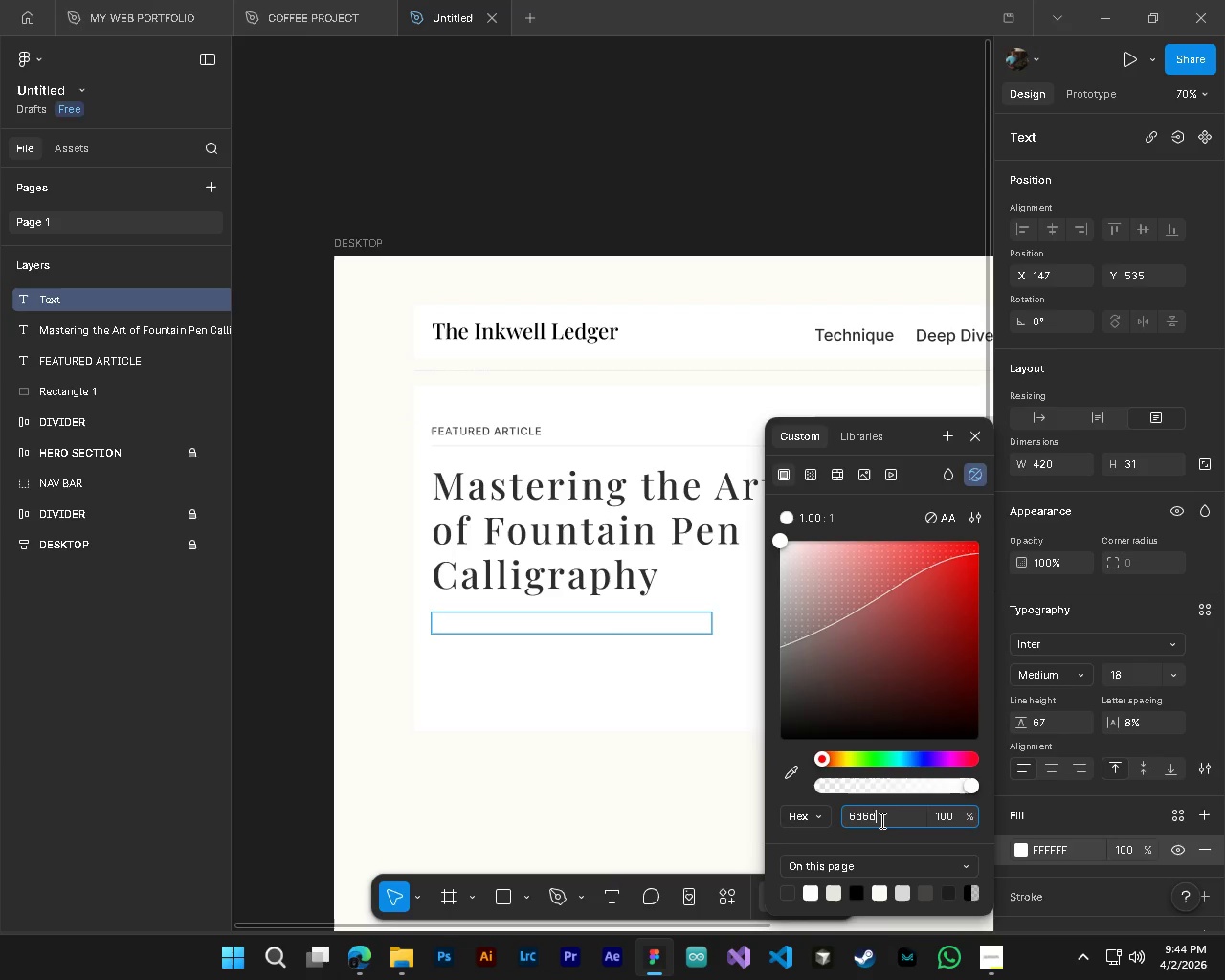 
key(D)
 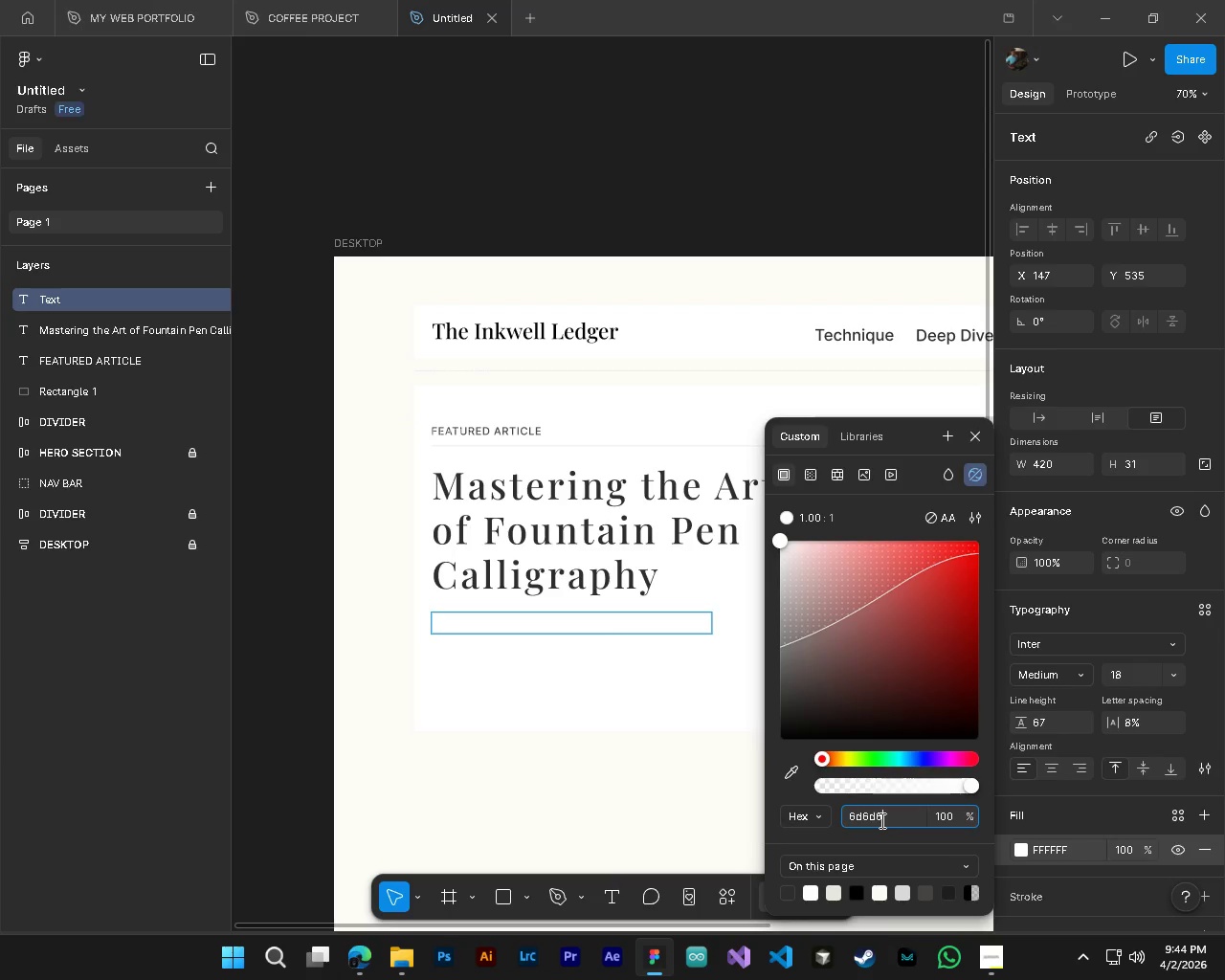 
key(Numpad6)
 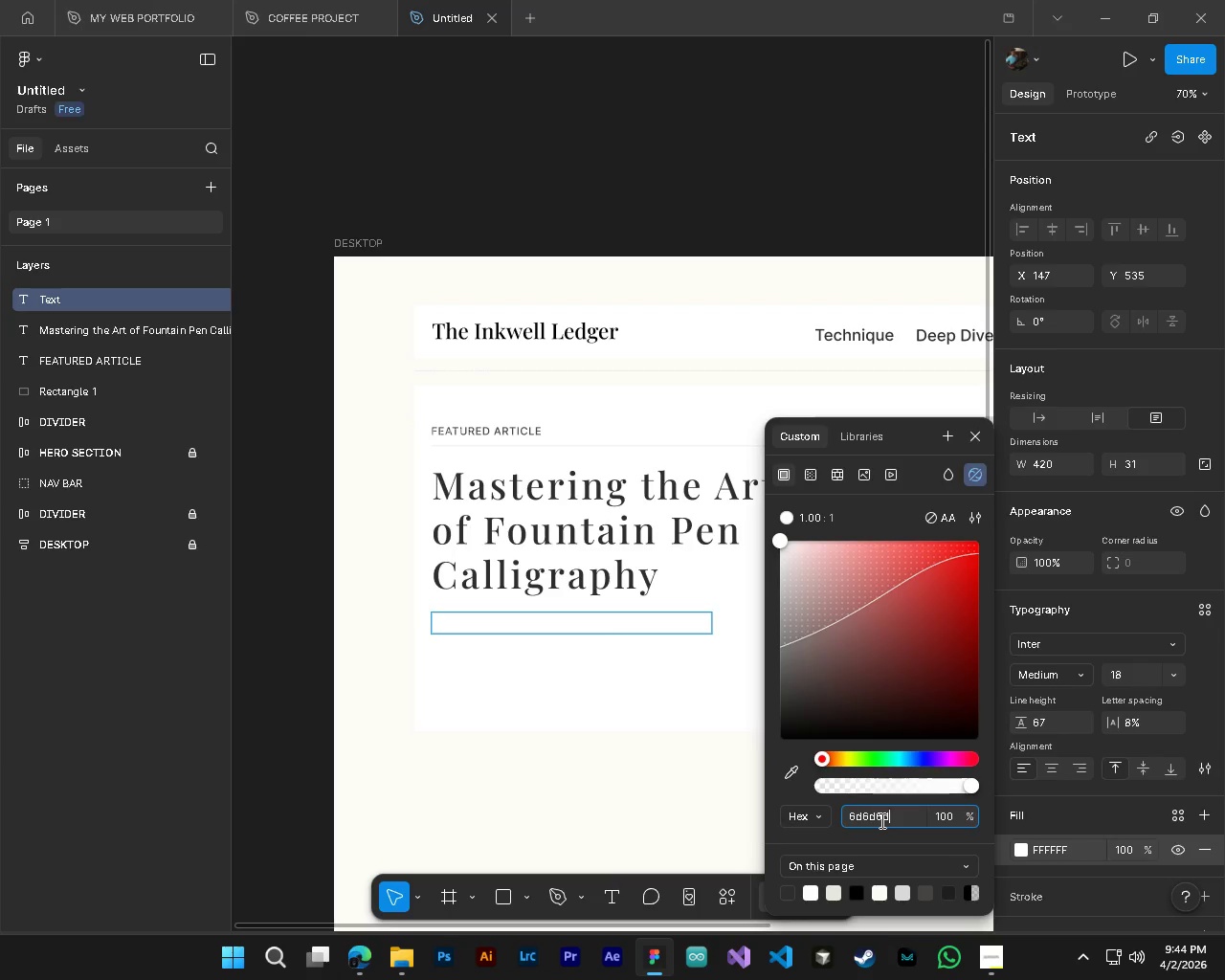 
key(D)
 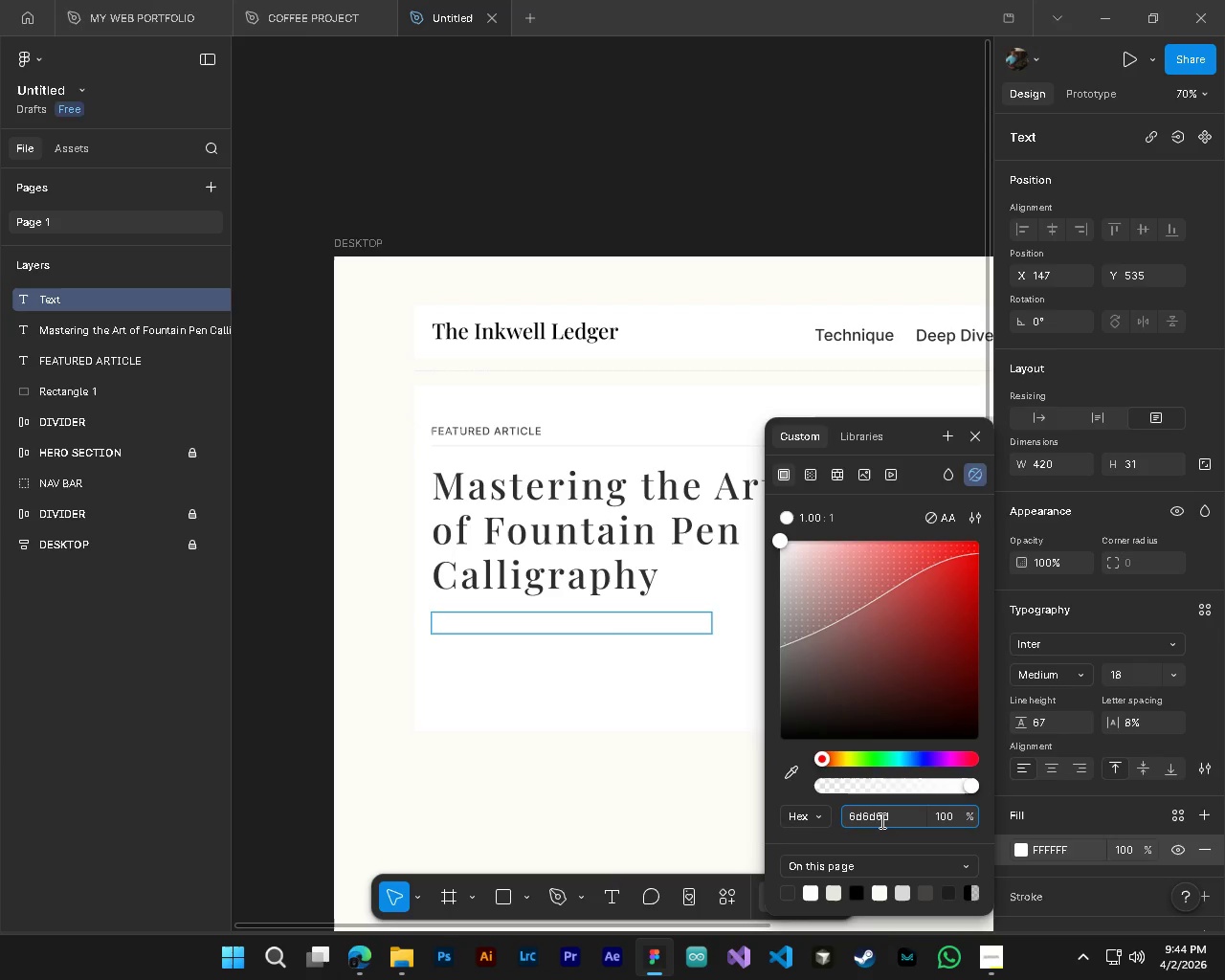 
key(NumpadEnter)
 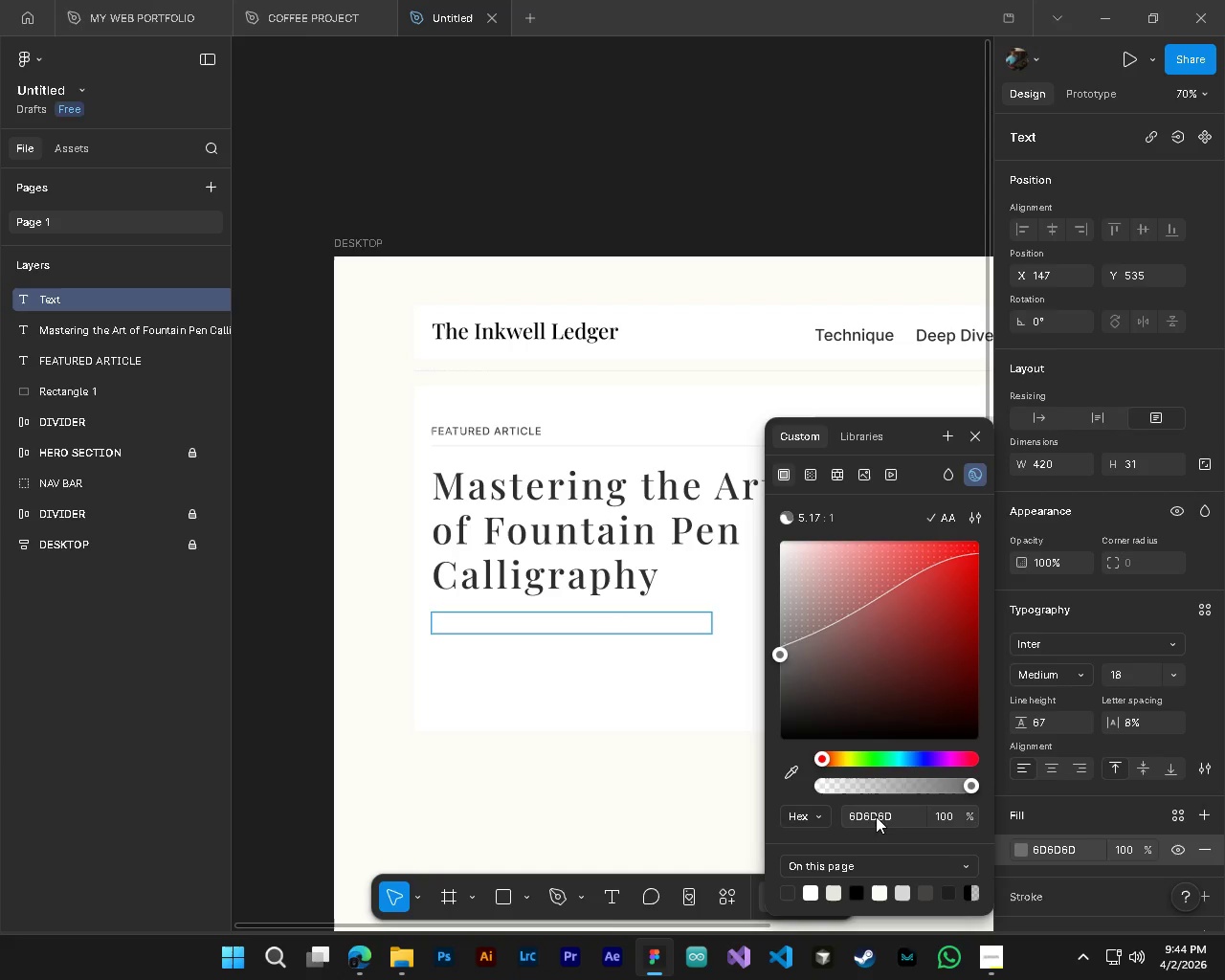 
double_click([876, 816])
 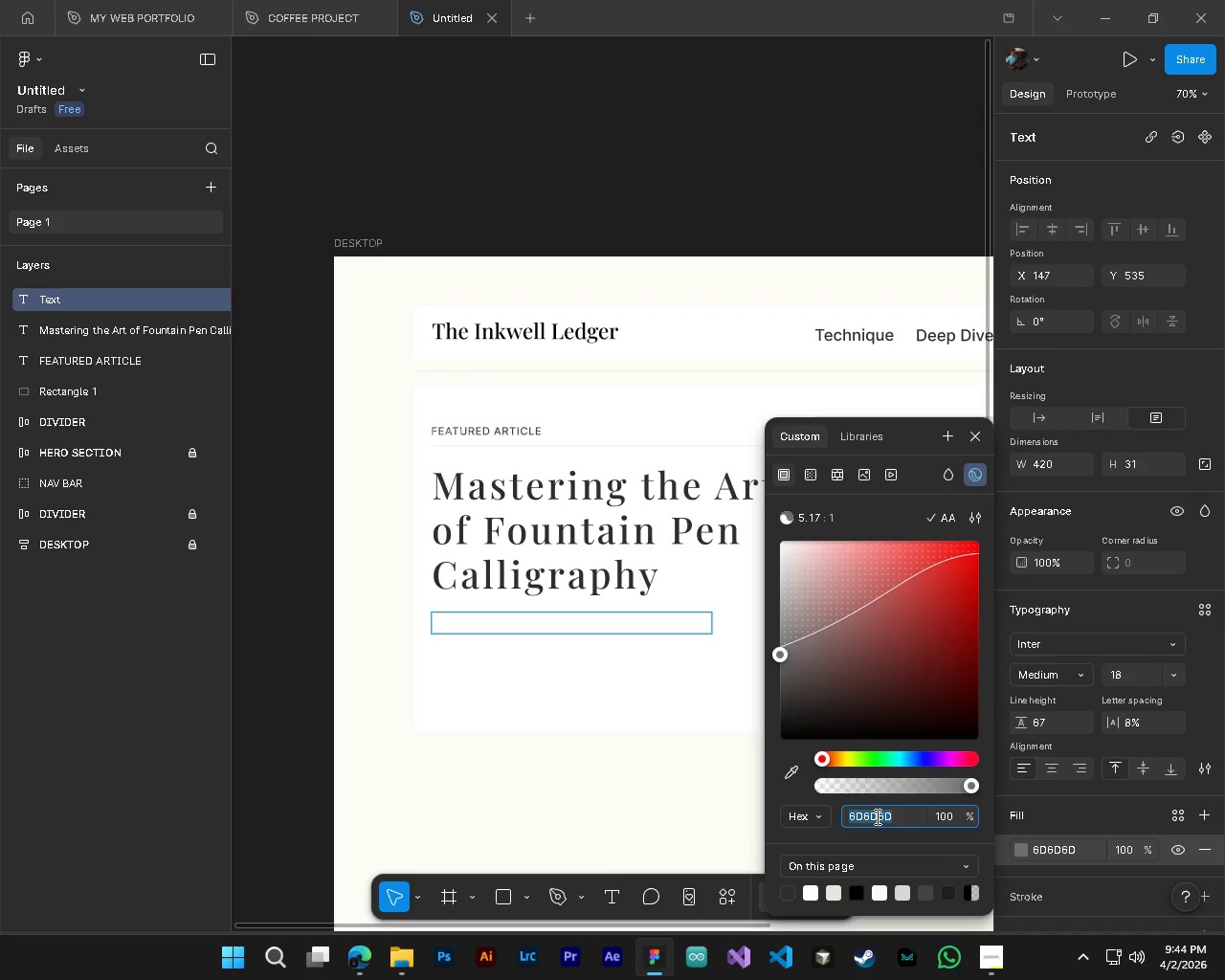 
key(Numpad2)
 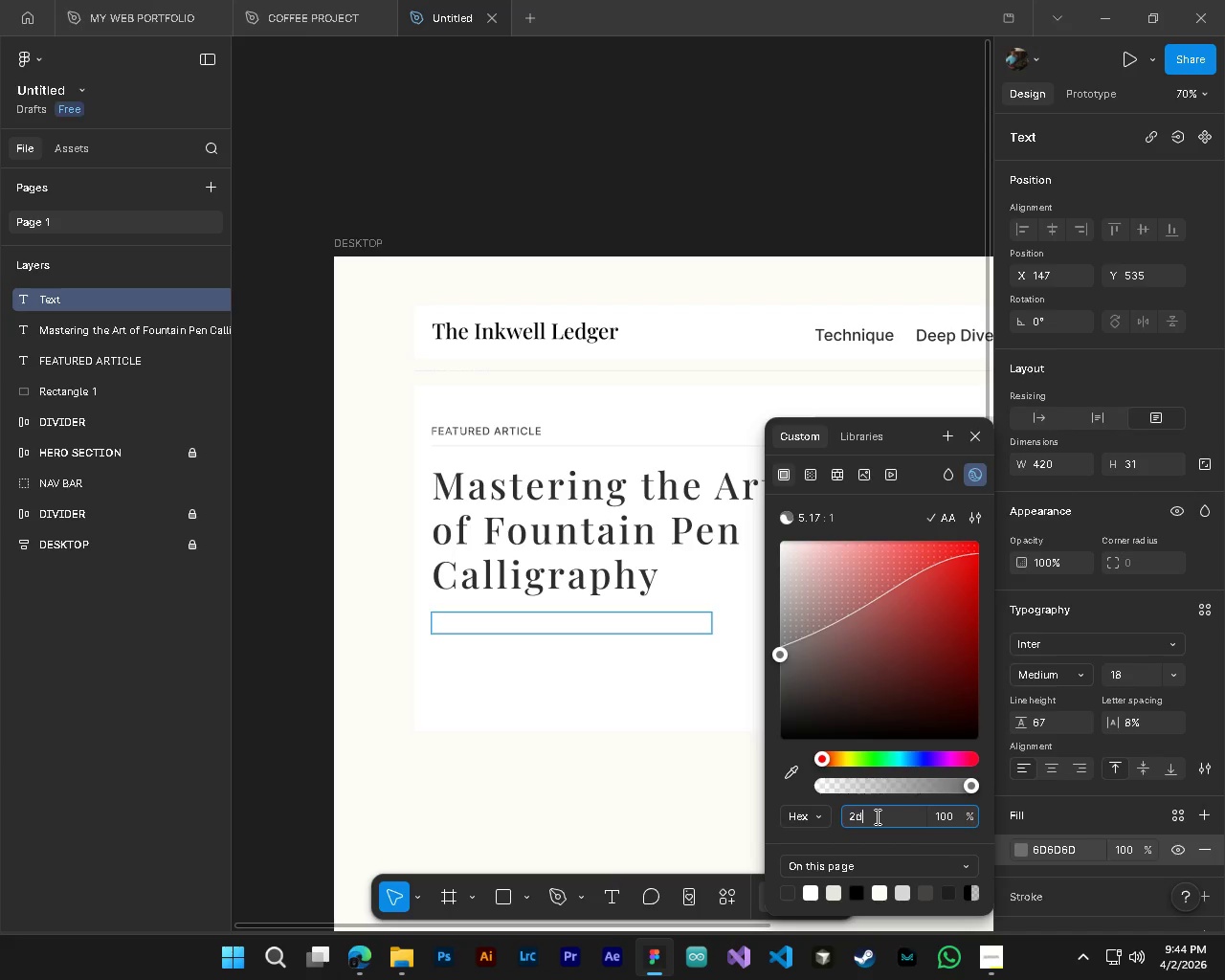 
key(D)
 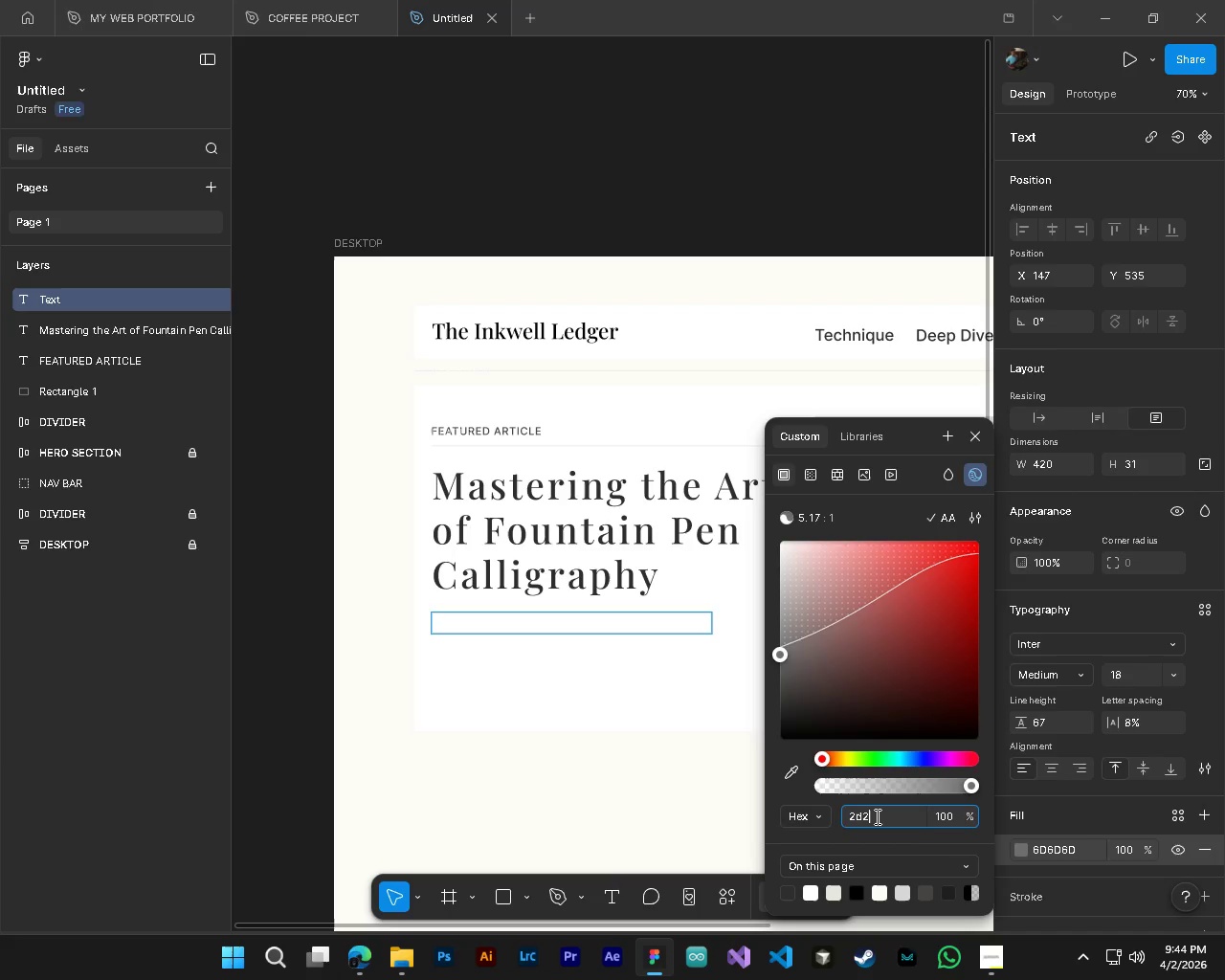 
key(Numpad2)
 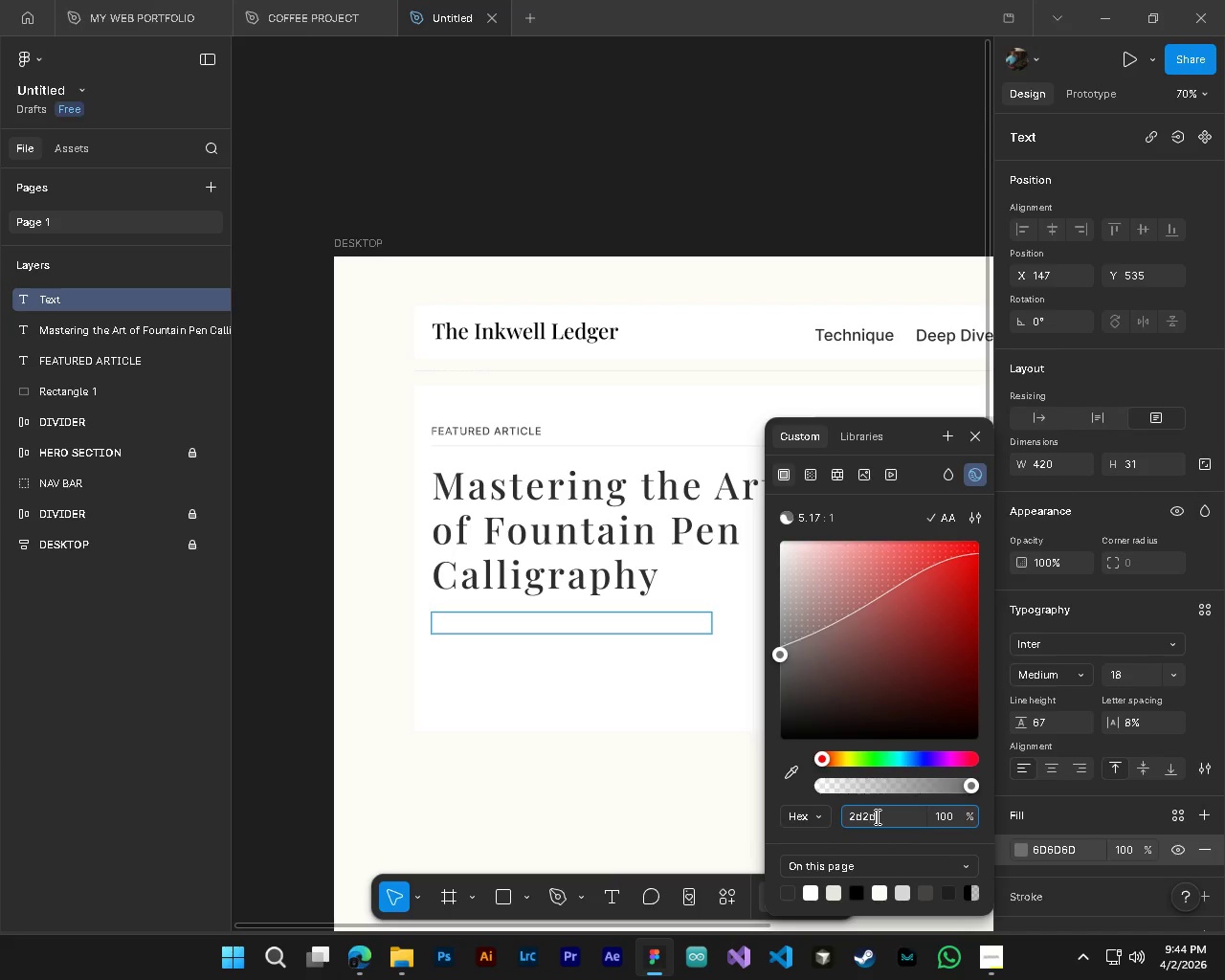 
key(D)
 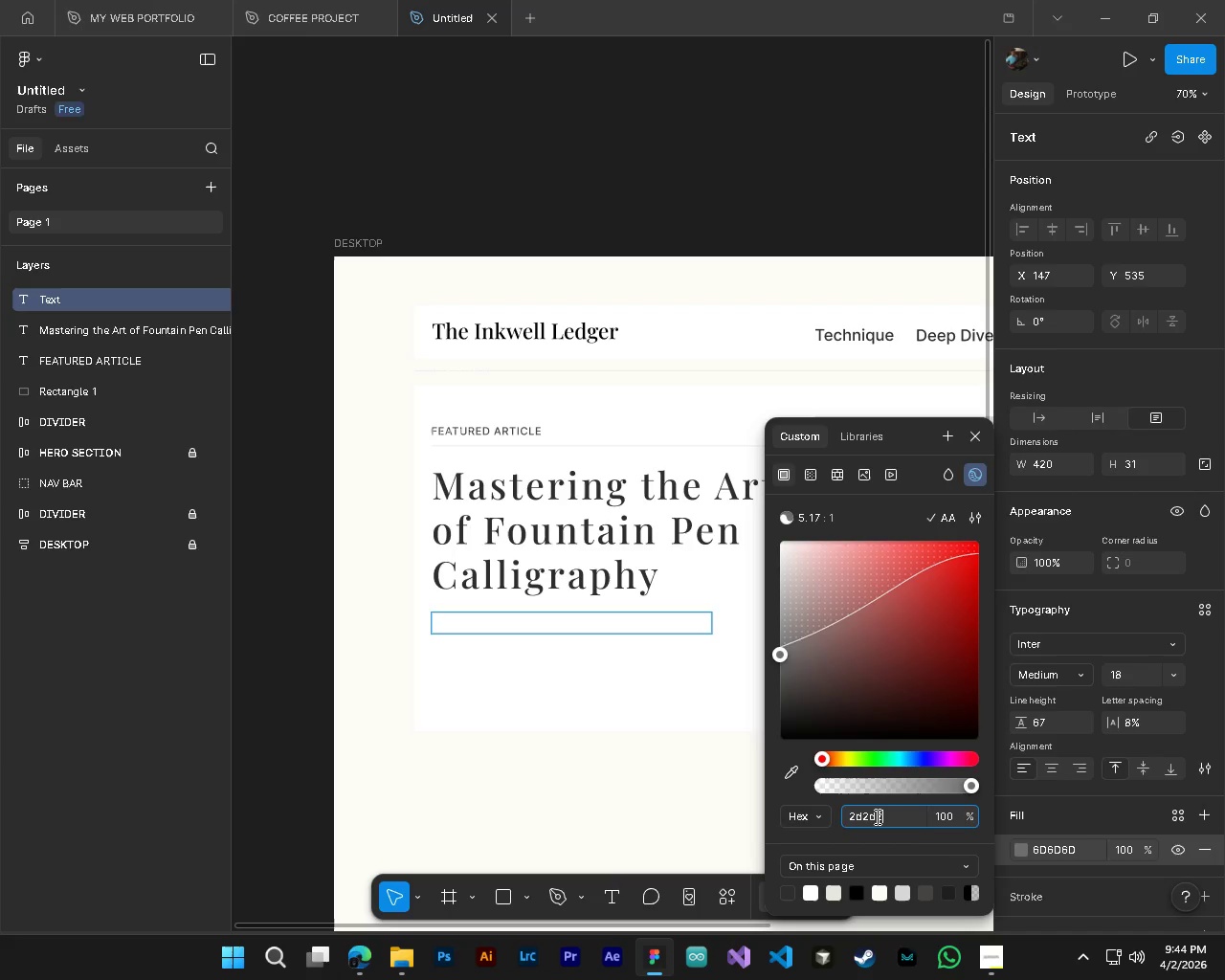 
key(Numpad2)
 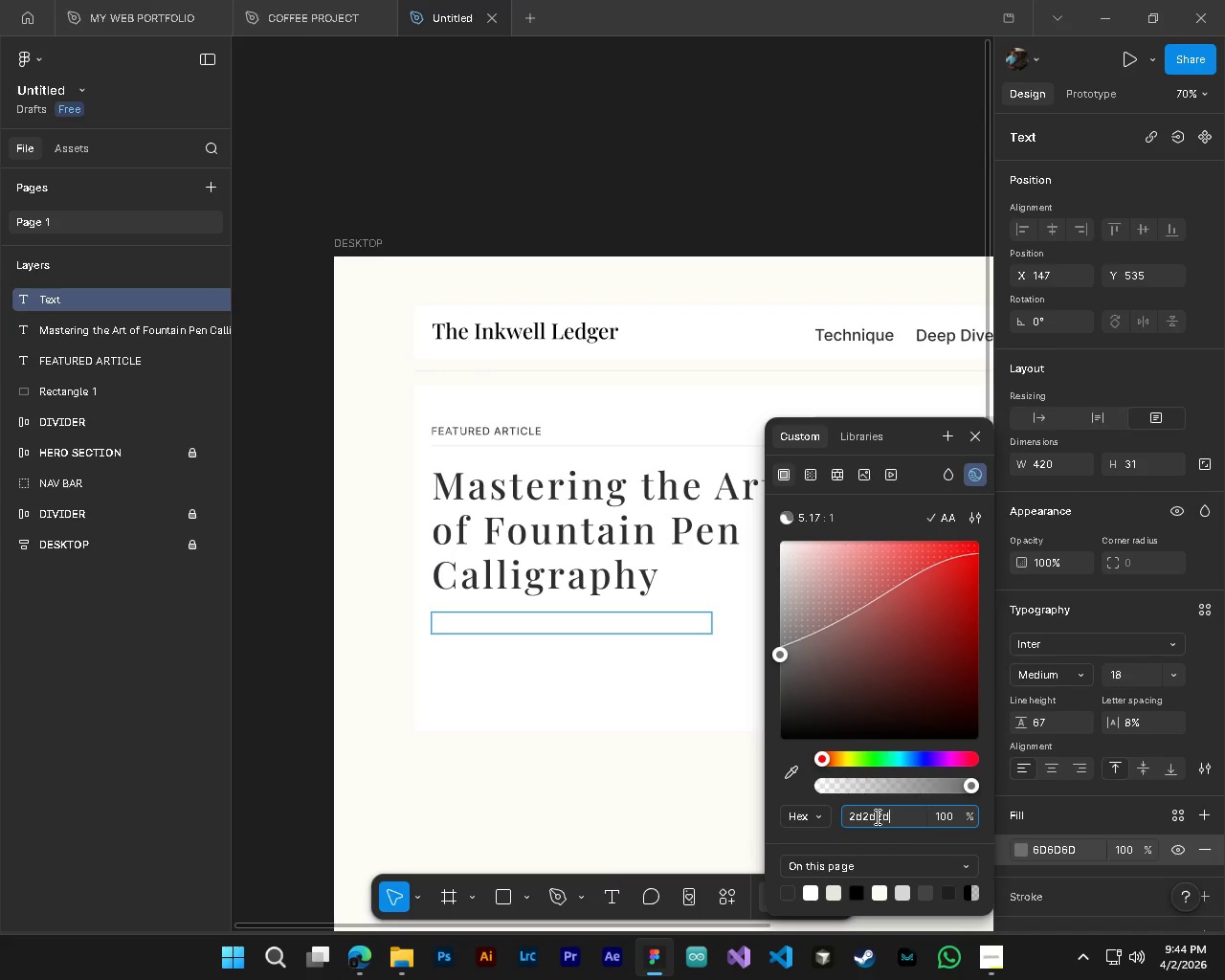 
key(D)
 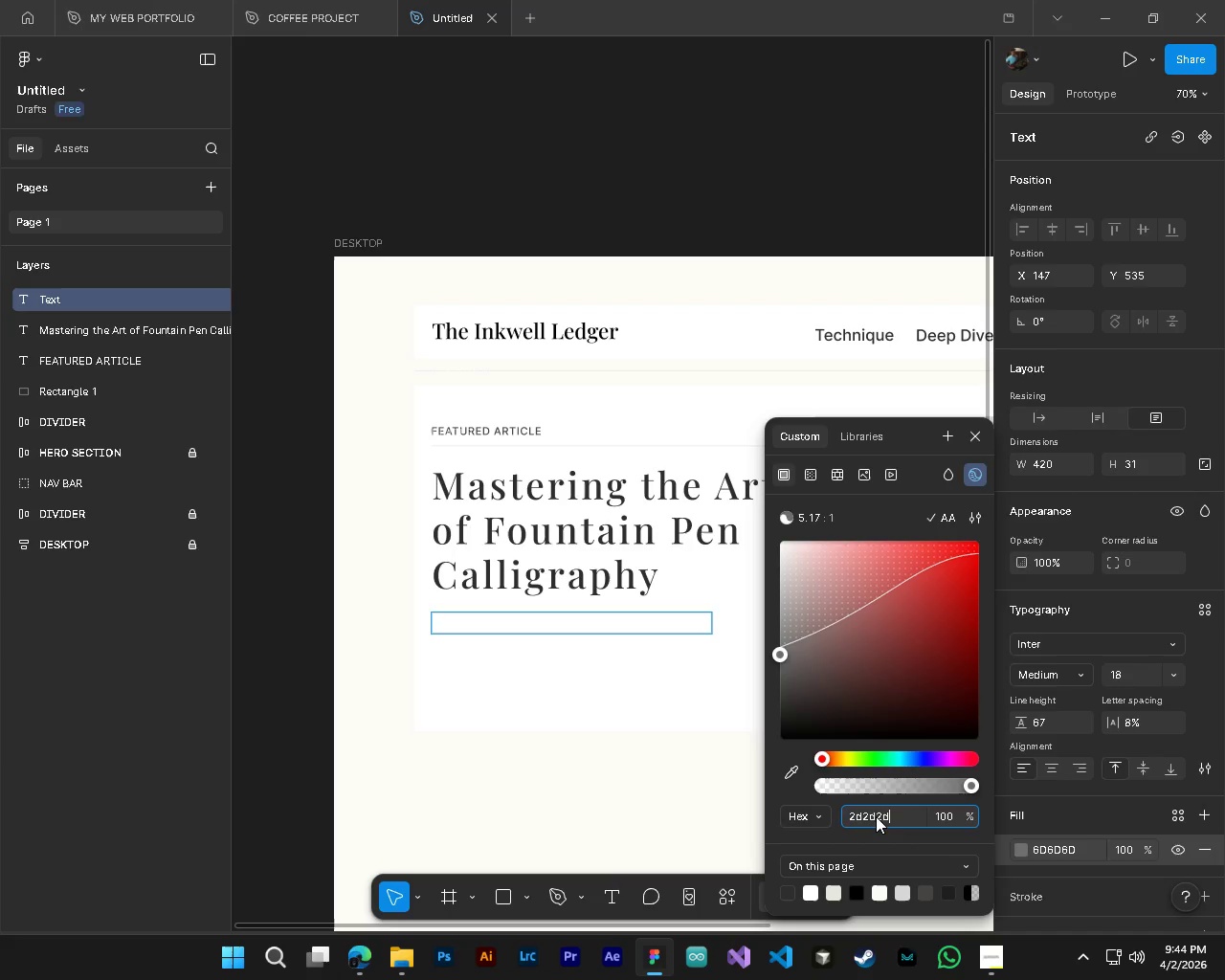 
key(NumpadEnter)
 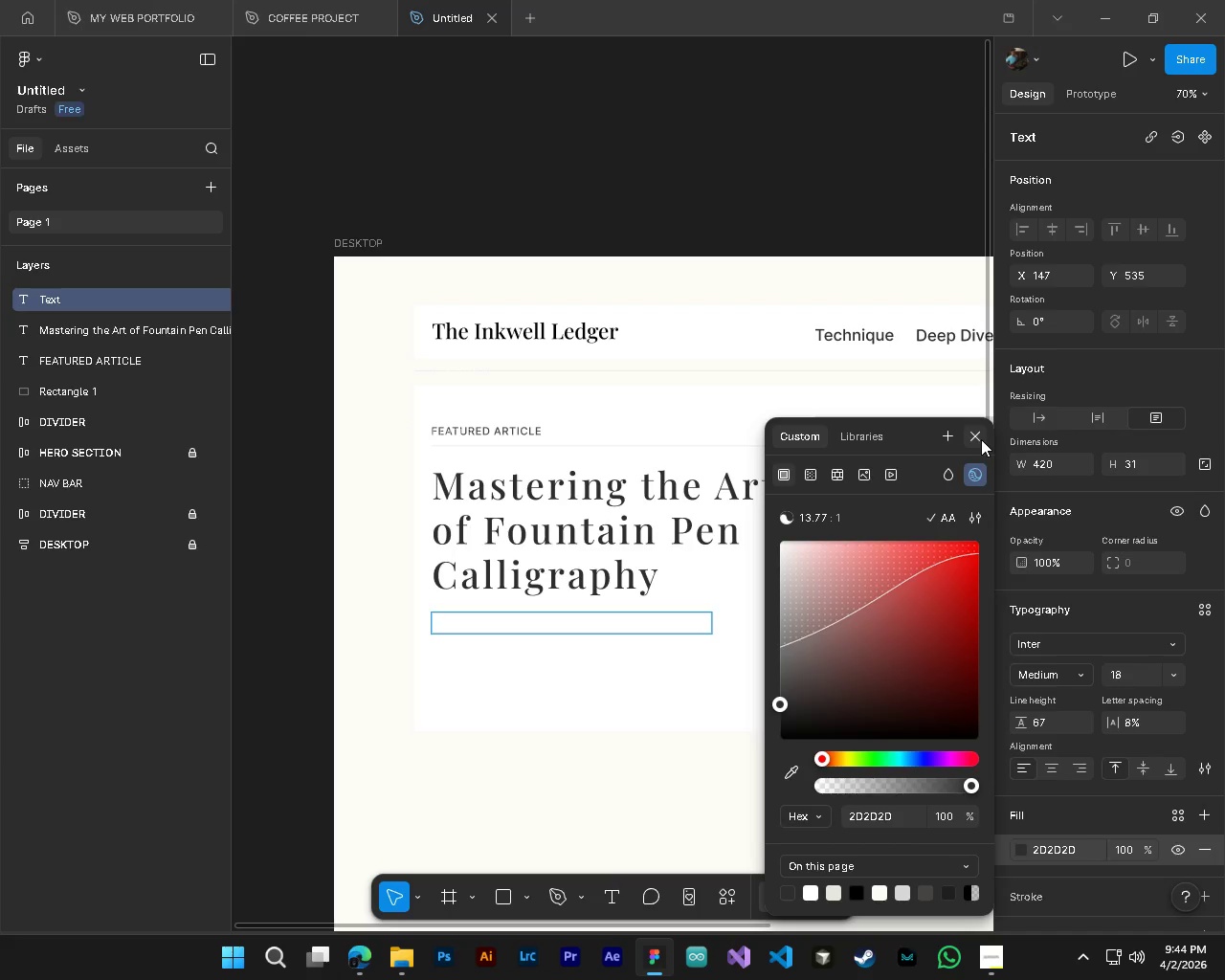 
left_click([981, 439])
 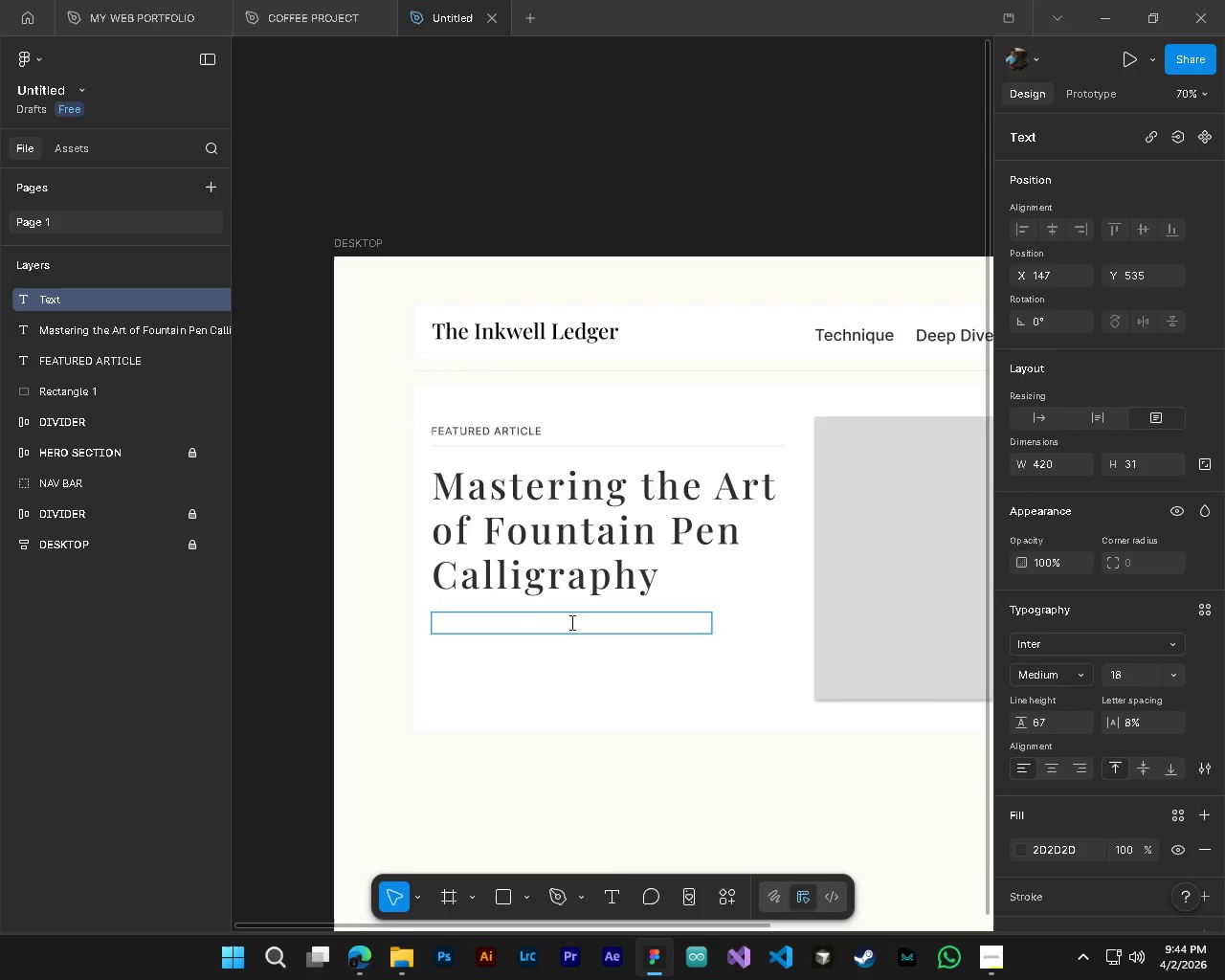 
left_click([570, 622])
 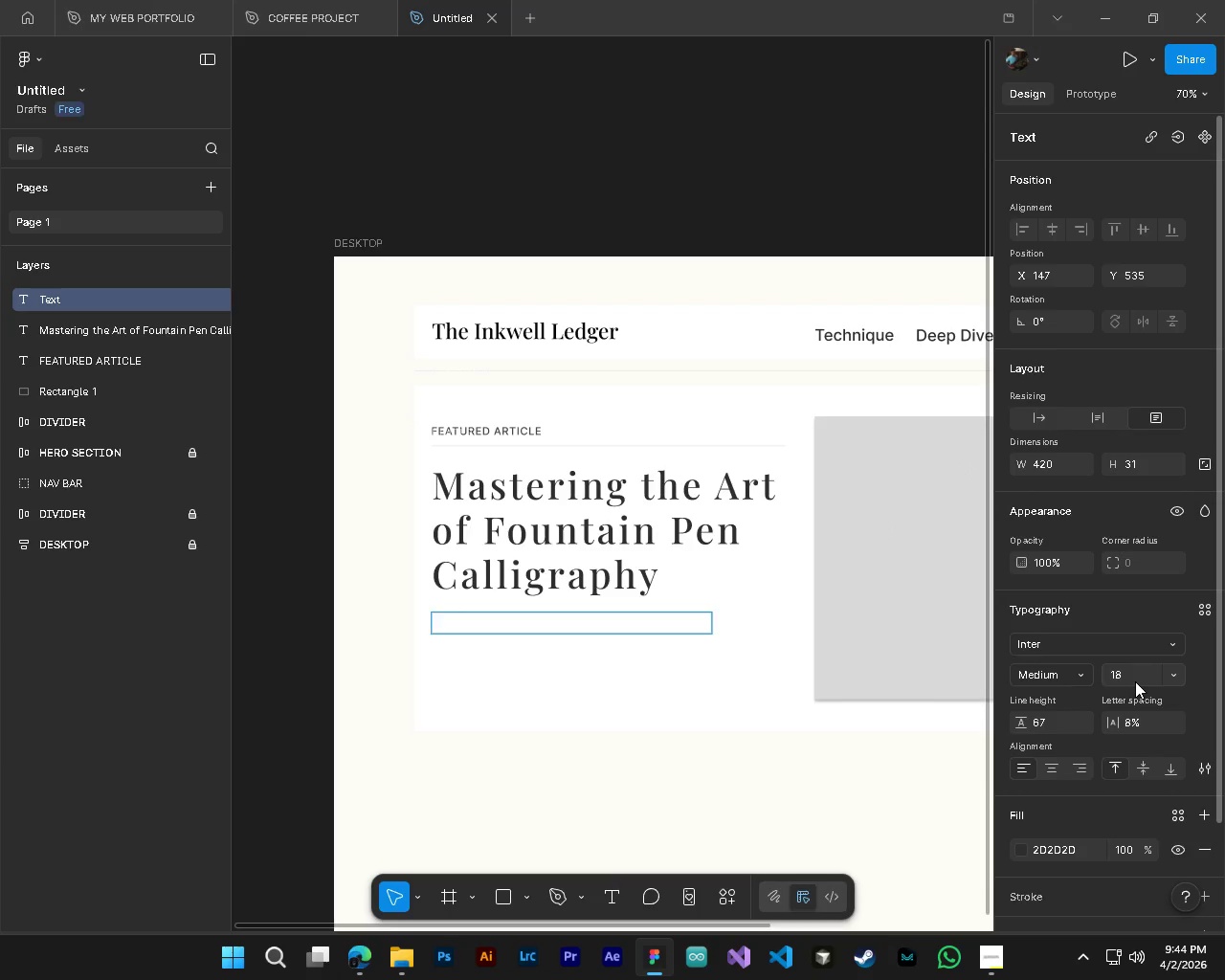 
hold_key(key=AltLeft, duration=2.09)
hold_key(key=ControlLeft, duration=1.51)
hold_key(key=ControlLeft, duration=0.48)
scroll: coordinate [509, 667], scroll_direction: up, amount: 3.0
 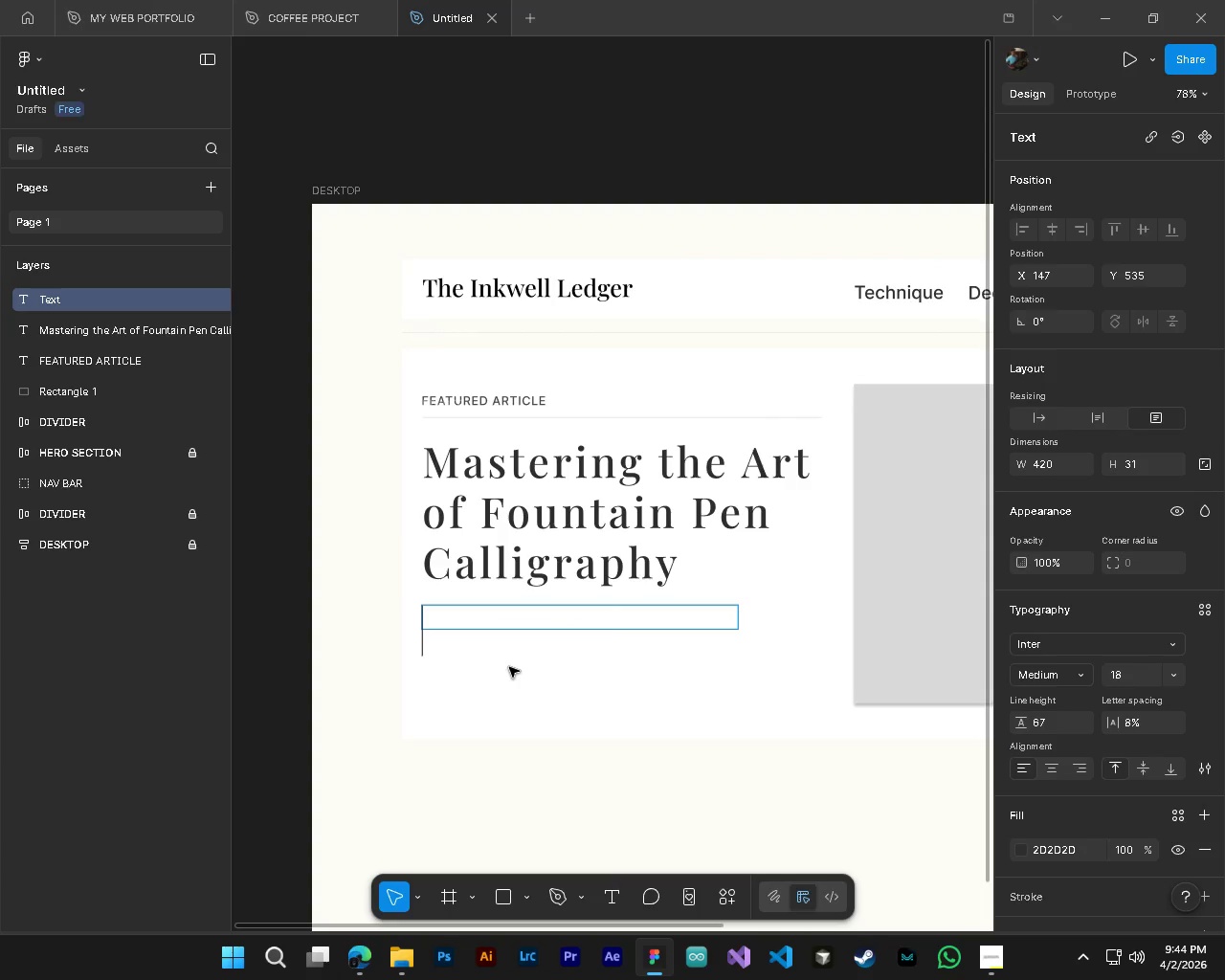 
type(a)
key(Backspace)
type(a)
key(Backspace)
type(A guide)
 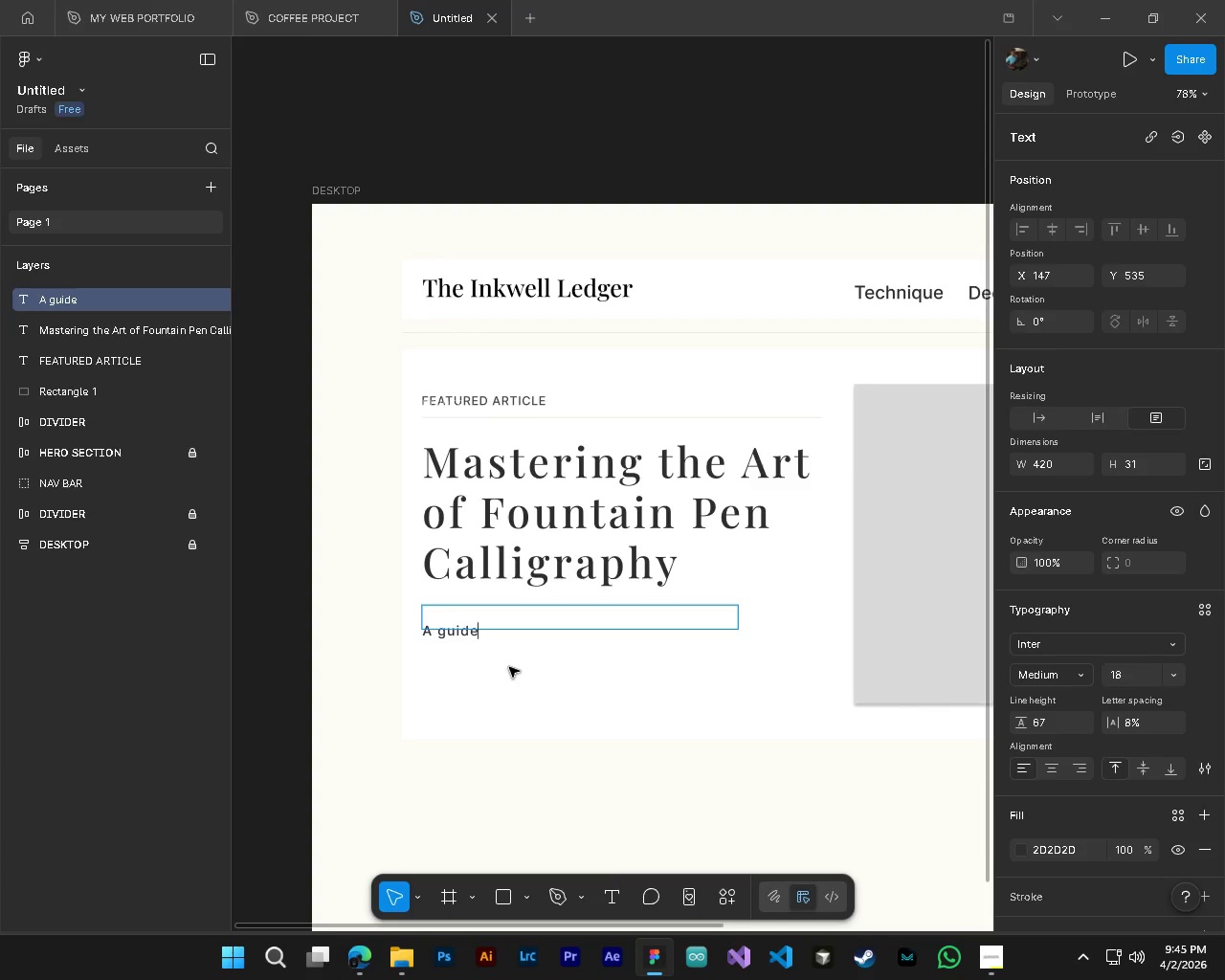 
type( to achieving beatr)
key(Backspace)
key(Backspace)
type(utiful, flowing script)
 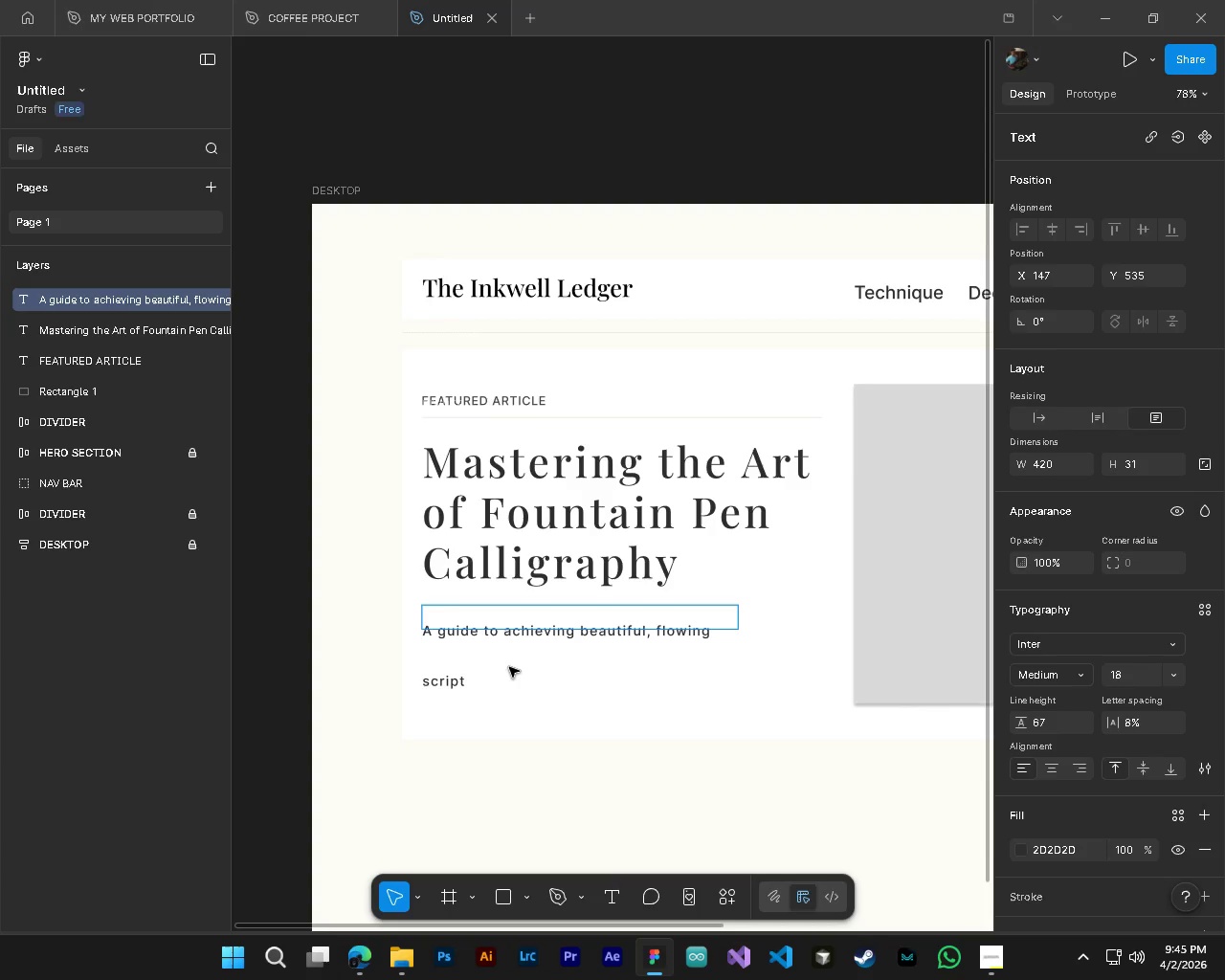 
key(Control+ControlLeft)
 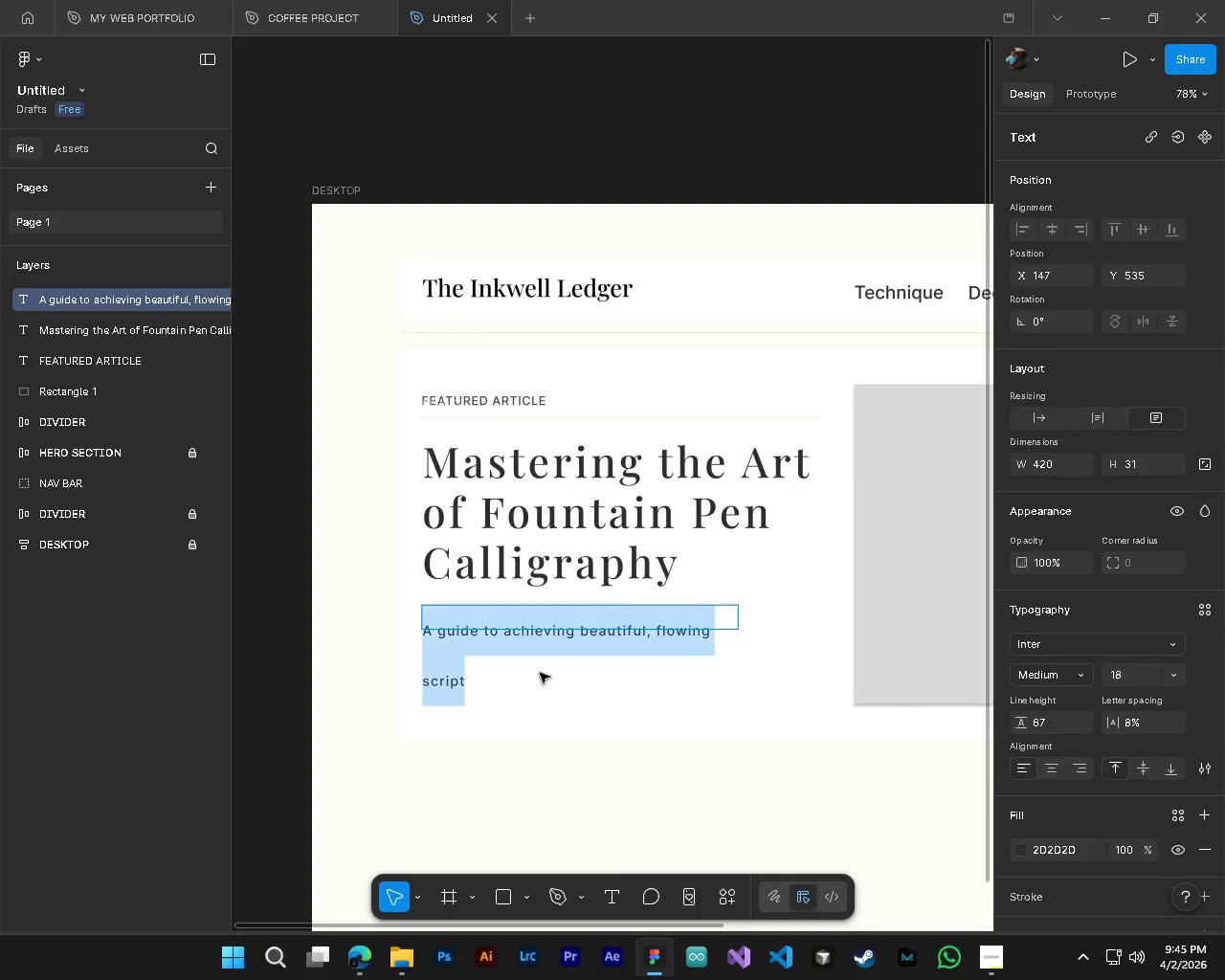 
key(Control+A)
 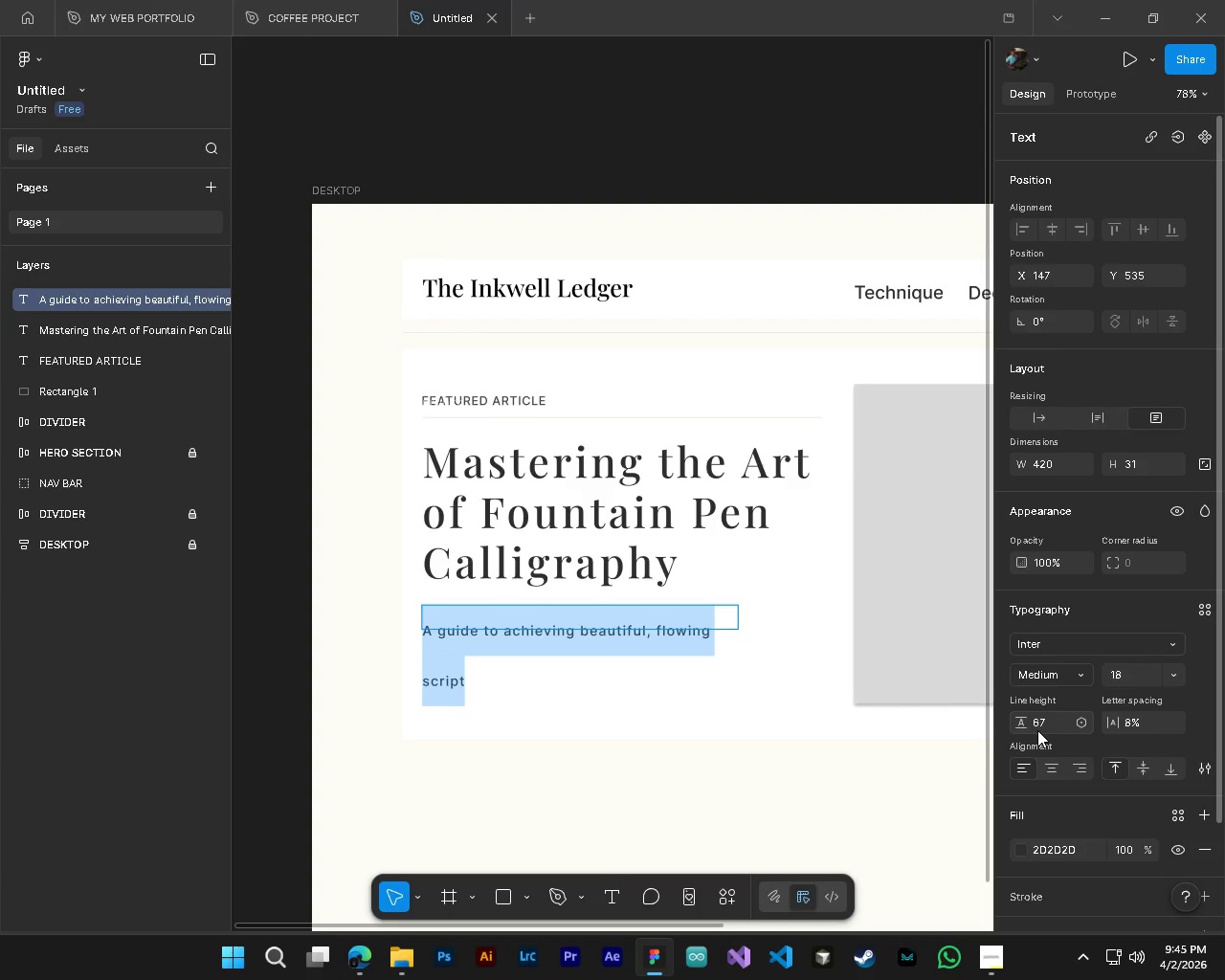 
left_click_drag(start_coordinate=[1028, 723], to_coordinate=[941, 721])
 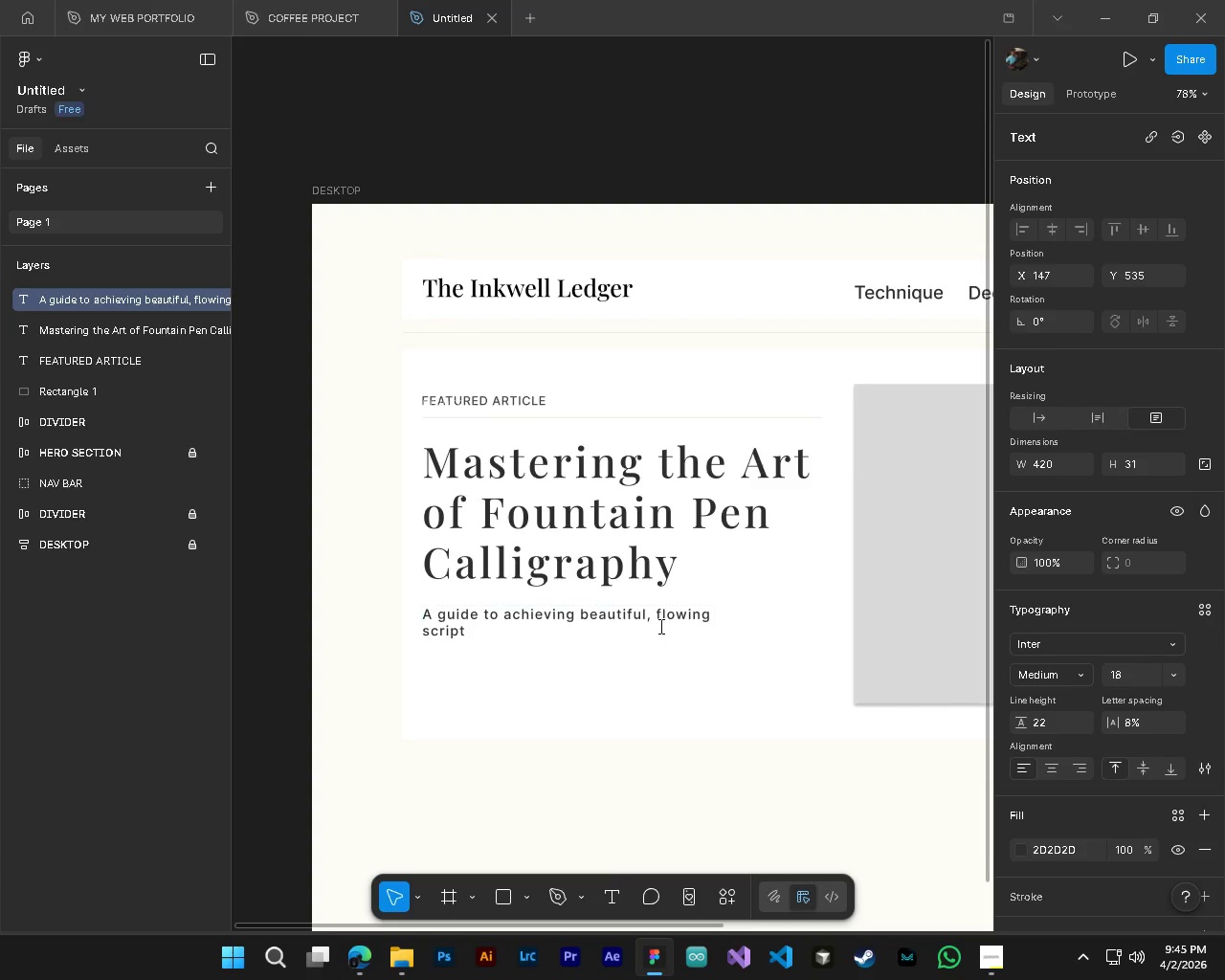 
left_click([658, 624])
 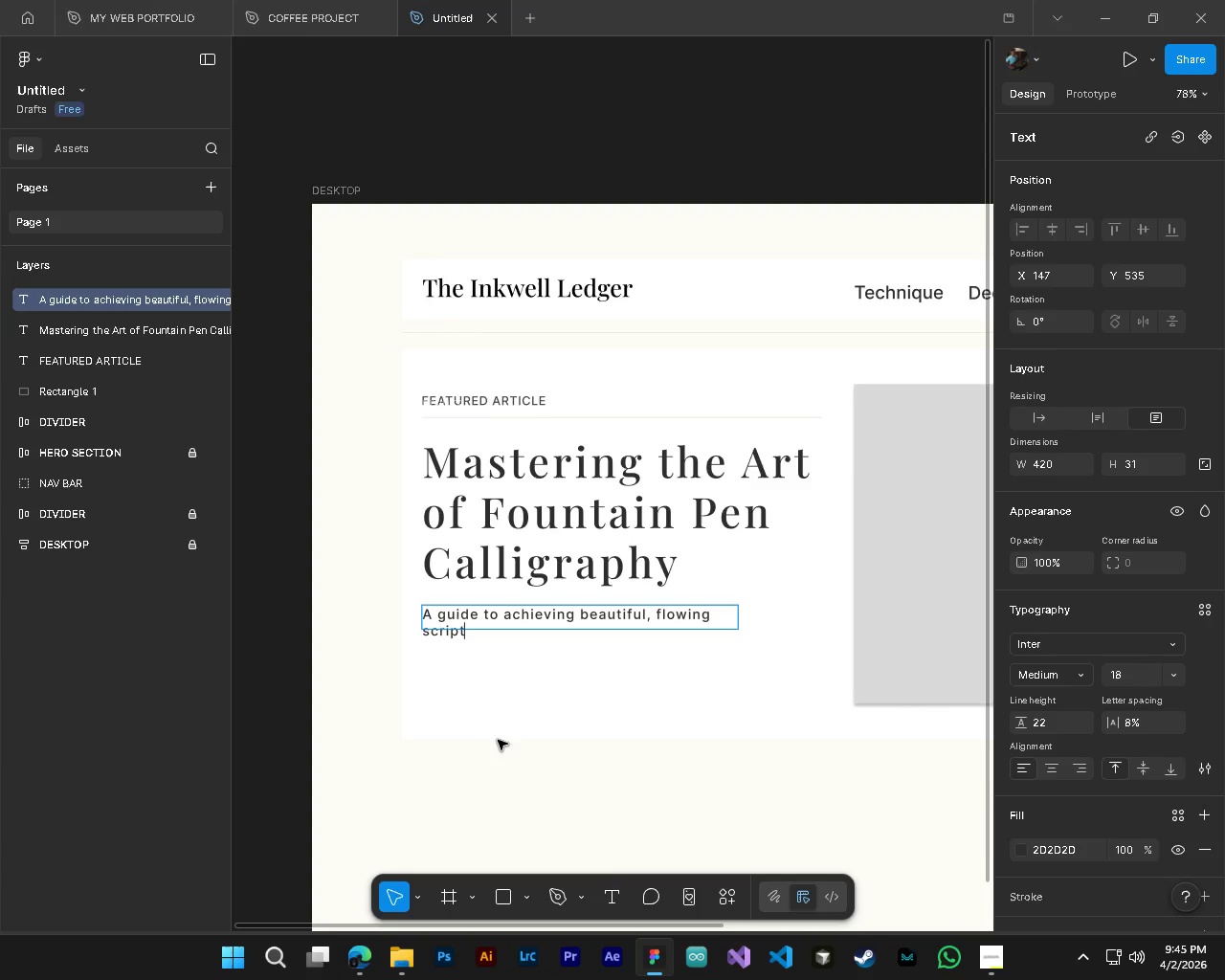 
left_click([499, 743])
 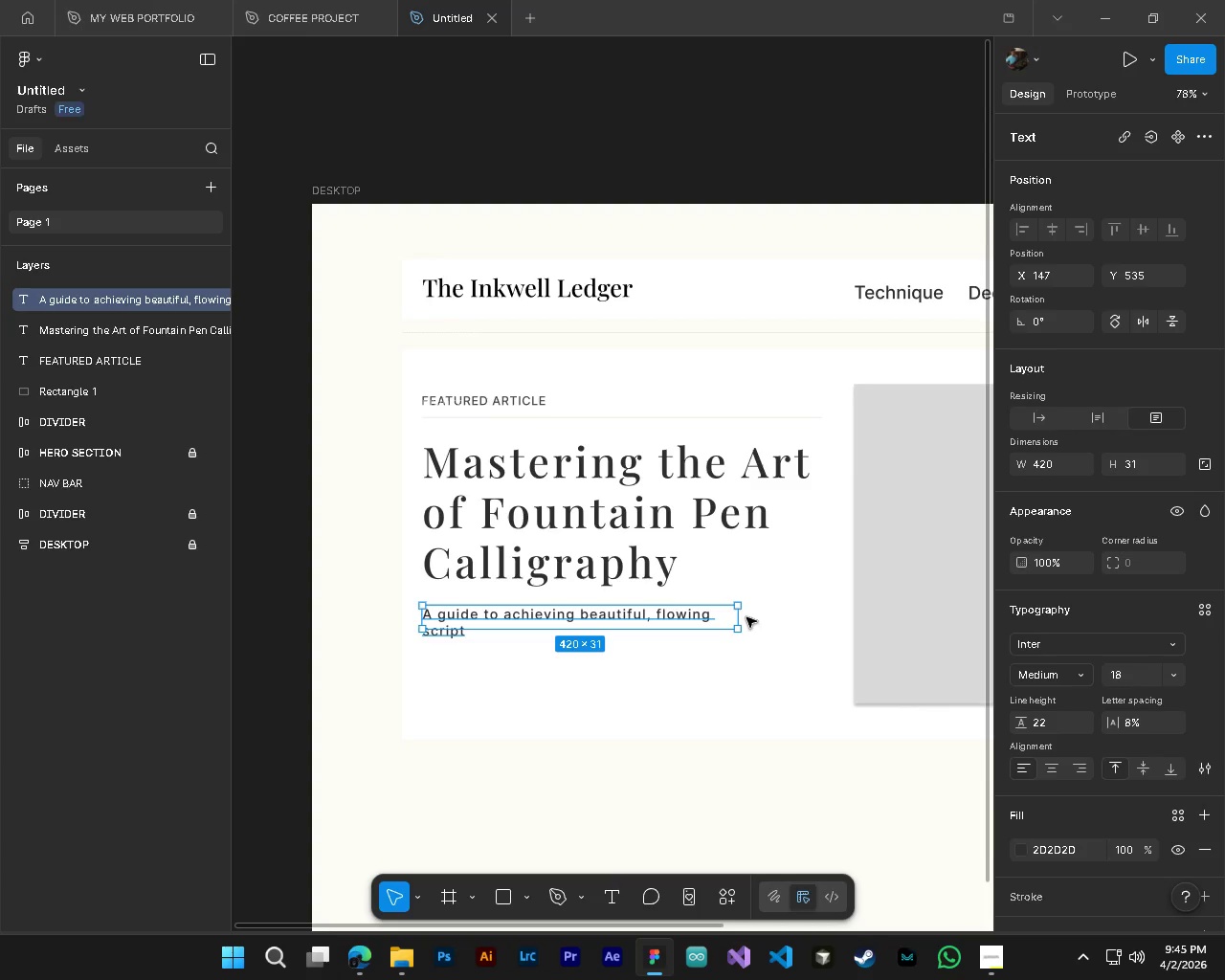 
left_click_drag(start_coordinate=[742, 617], to_coordinate=[764, 619])
 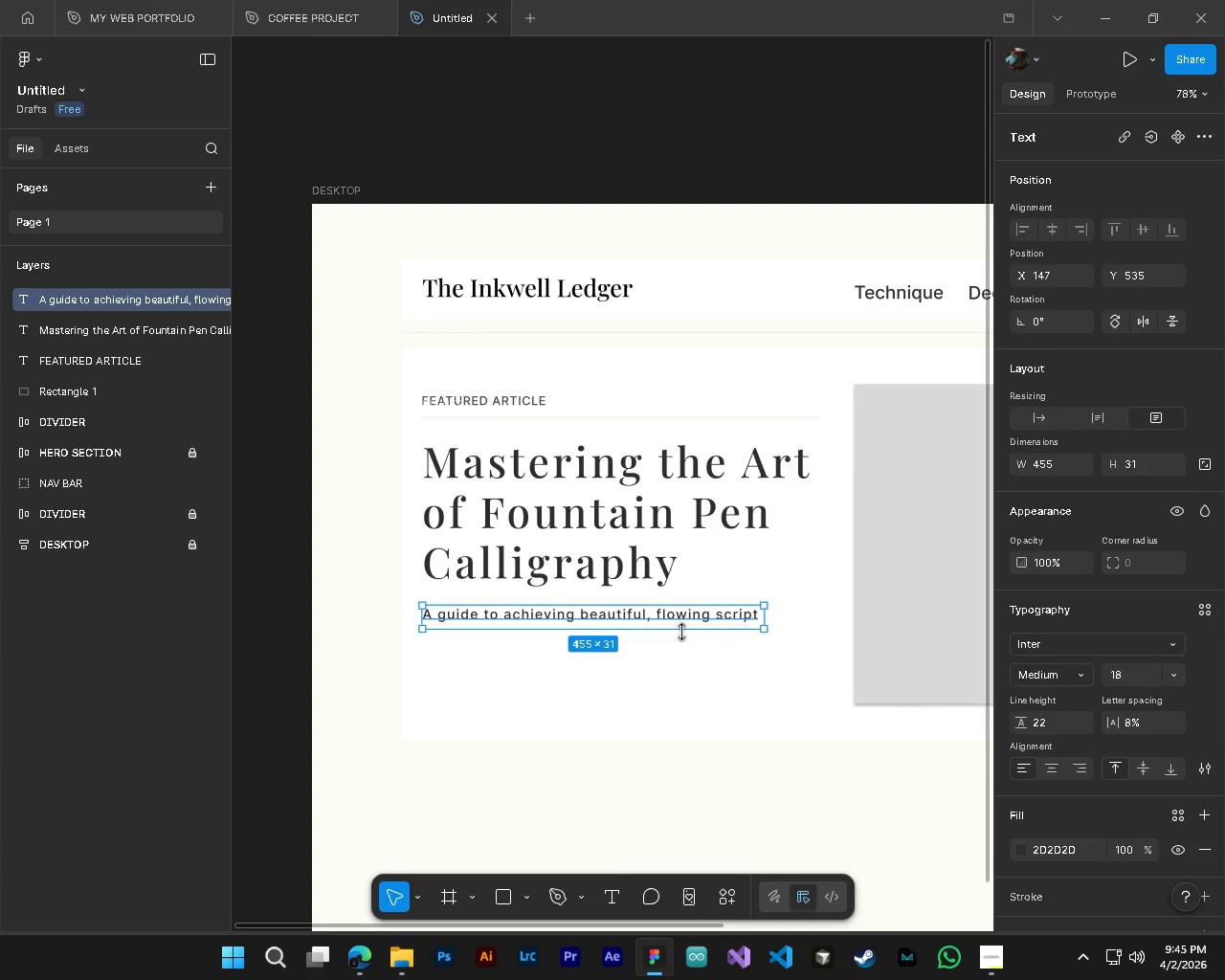 
left_click_drag(start_coordinate=[681, 632], to_coordinate=[695, 628])
 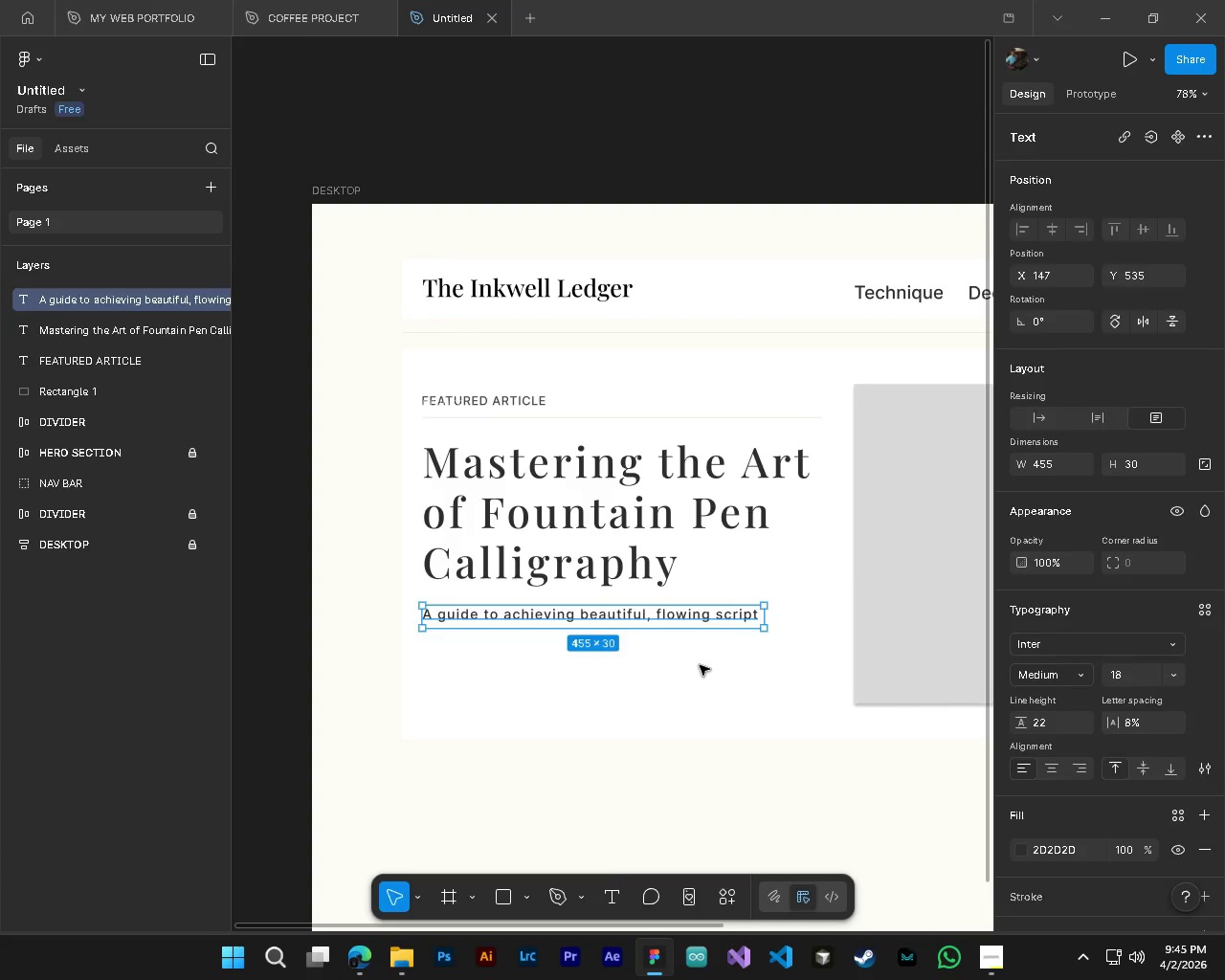 
left_click([700, 665])
 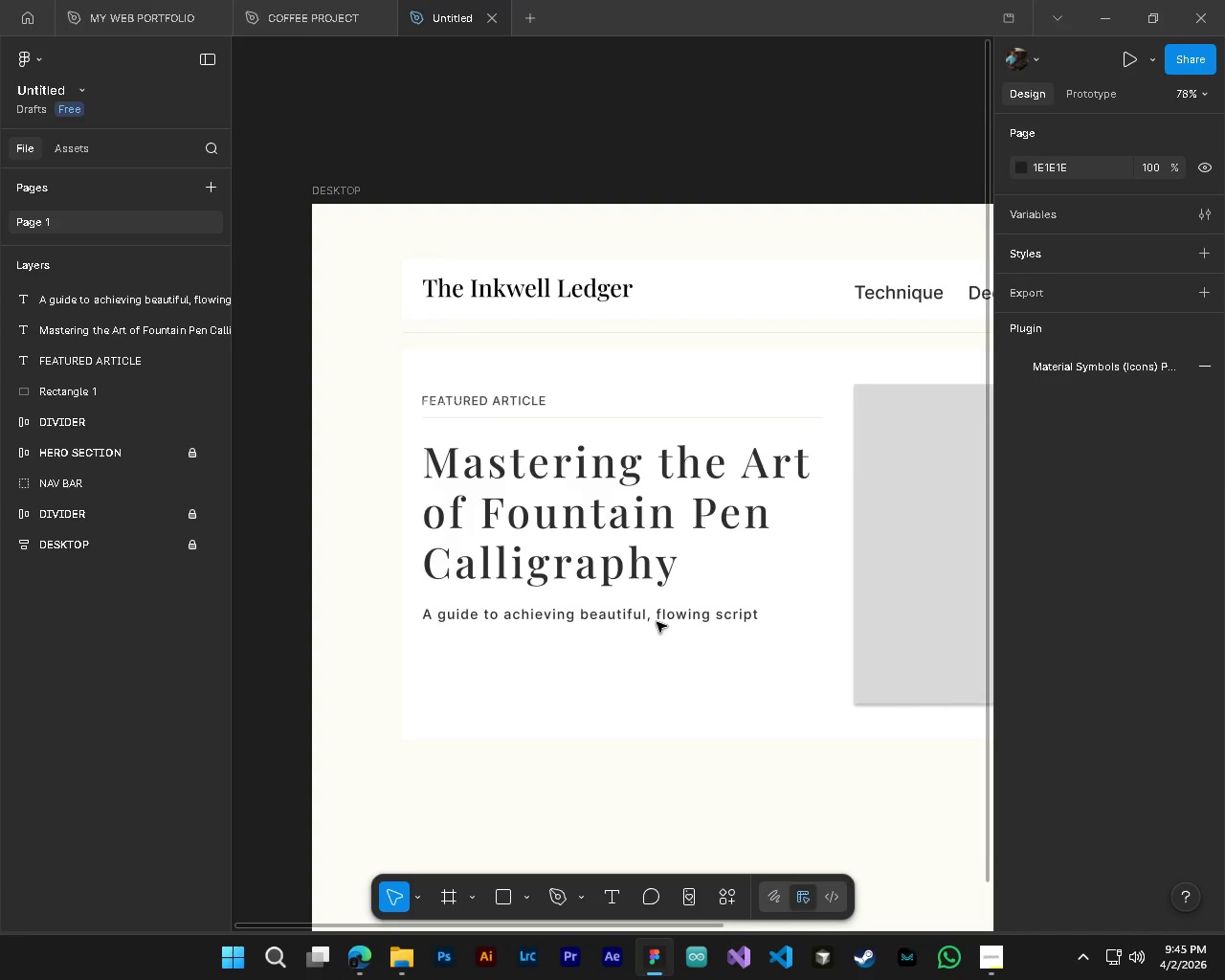 
hold_key(key=AltLeft, duration=0.83)
hold_key(key=ControlLeft, duration=0.83)
scroll: coordinate [635, 616], scroll_direction: up, amount: 3.0
 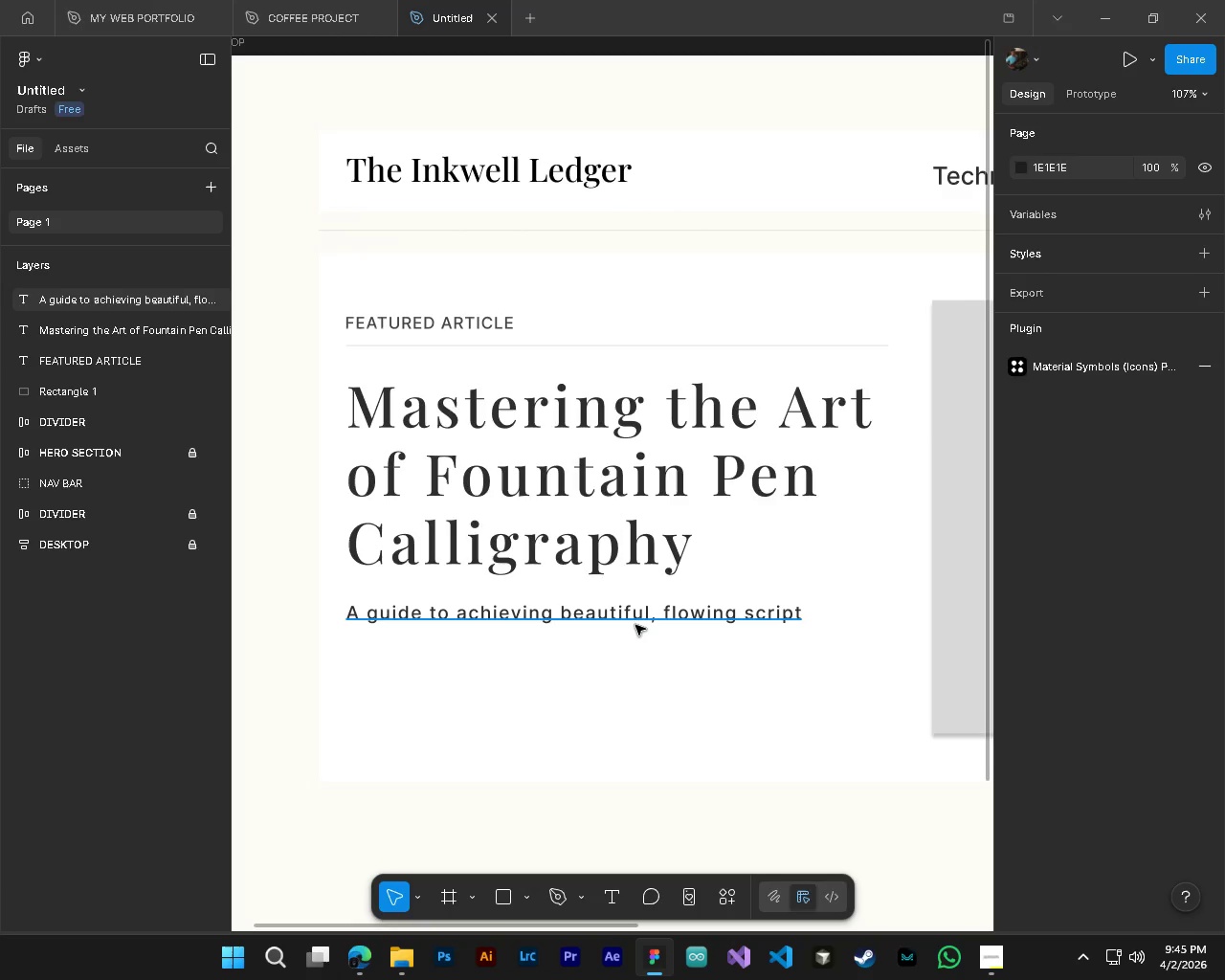 
hold_key(key=ShiftLeft, duration=1.5)
left_click_drag(start_coordinate=[635, 625], to_coordinate=[637, 632])
 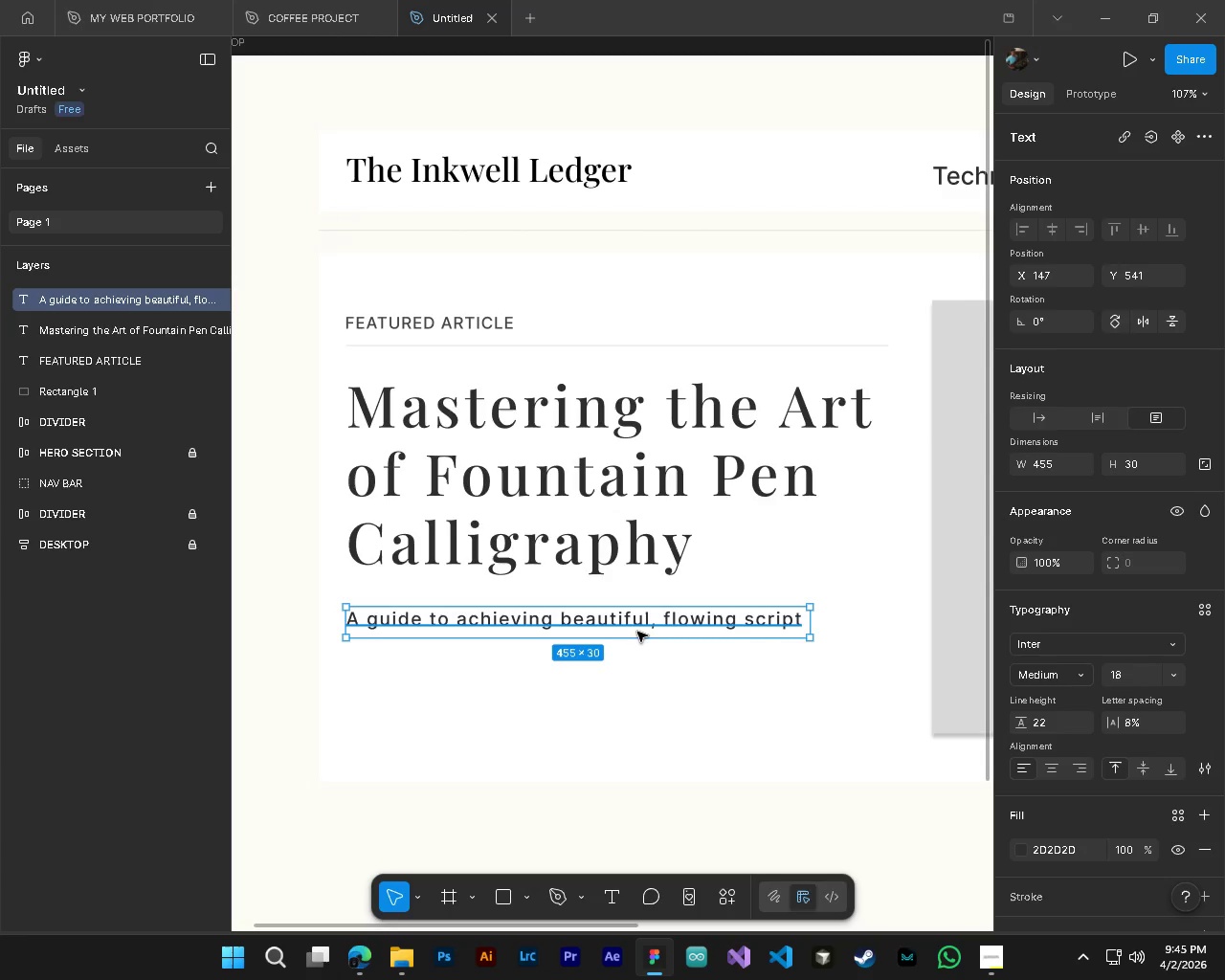 
hold_key(key=ShiftLeft, duration=1.51)
 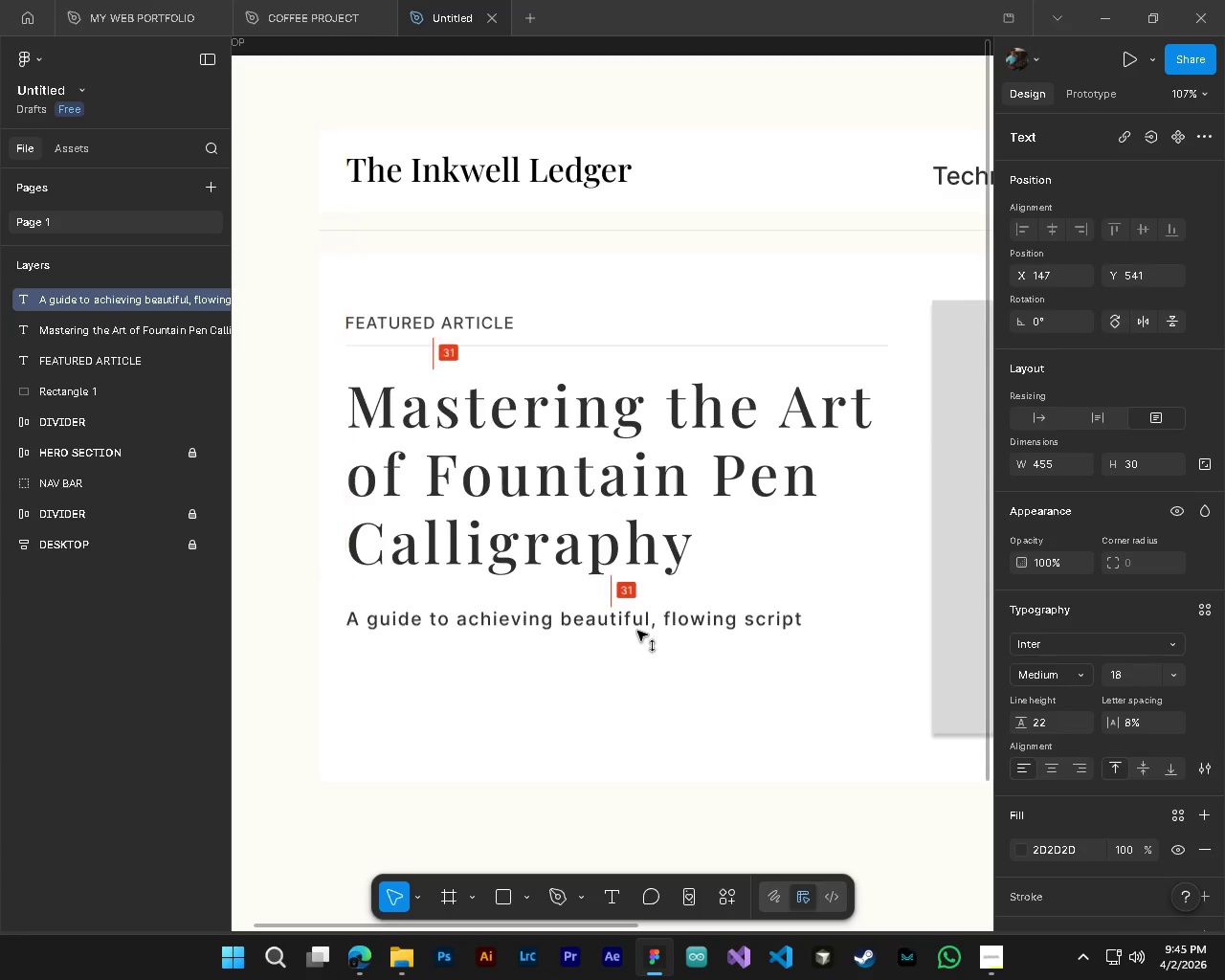 
hold_key(key=ShiftLeft, duration=1.53)
 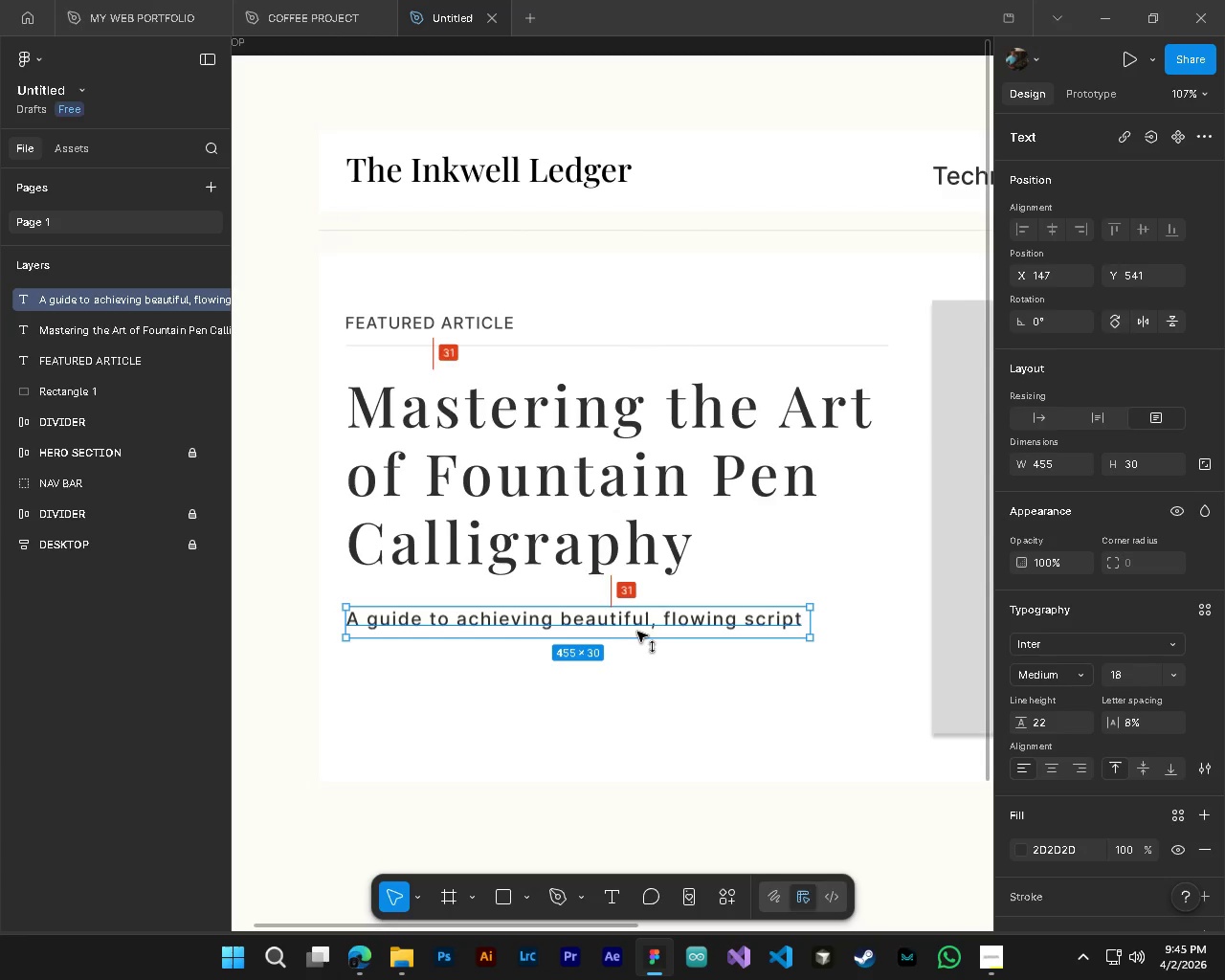 
hold_key(key=ShiftLeft, duration=1.5)
 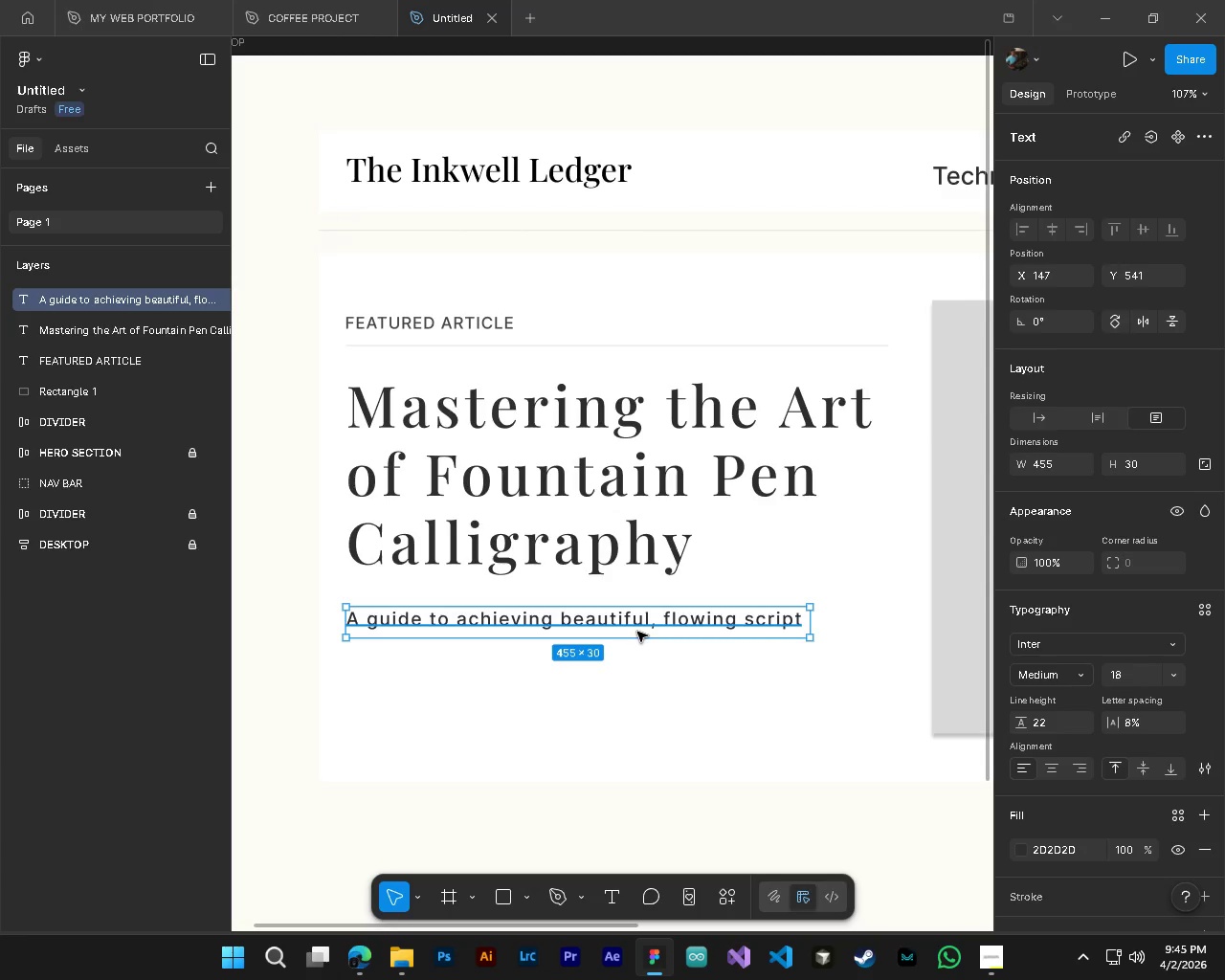 
hold_key(key=ShiftLeft, duration=1.34)
 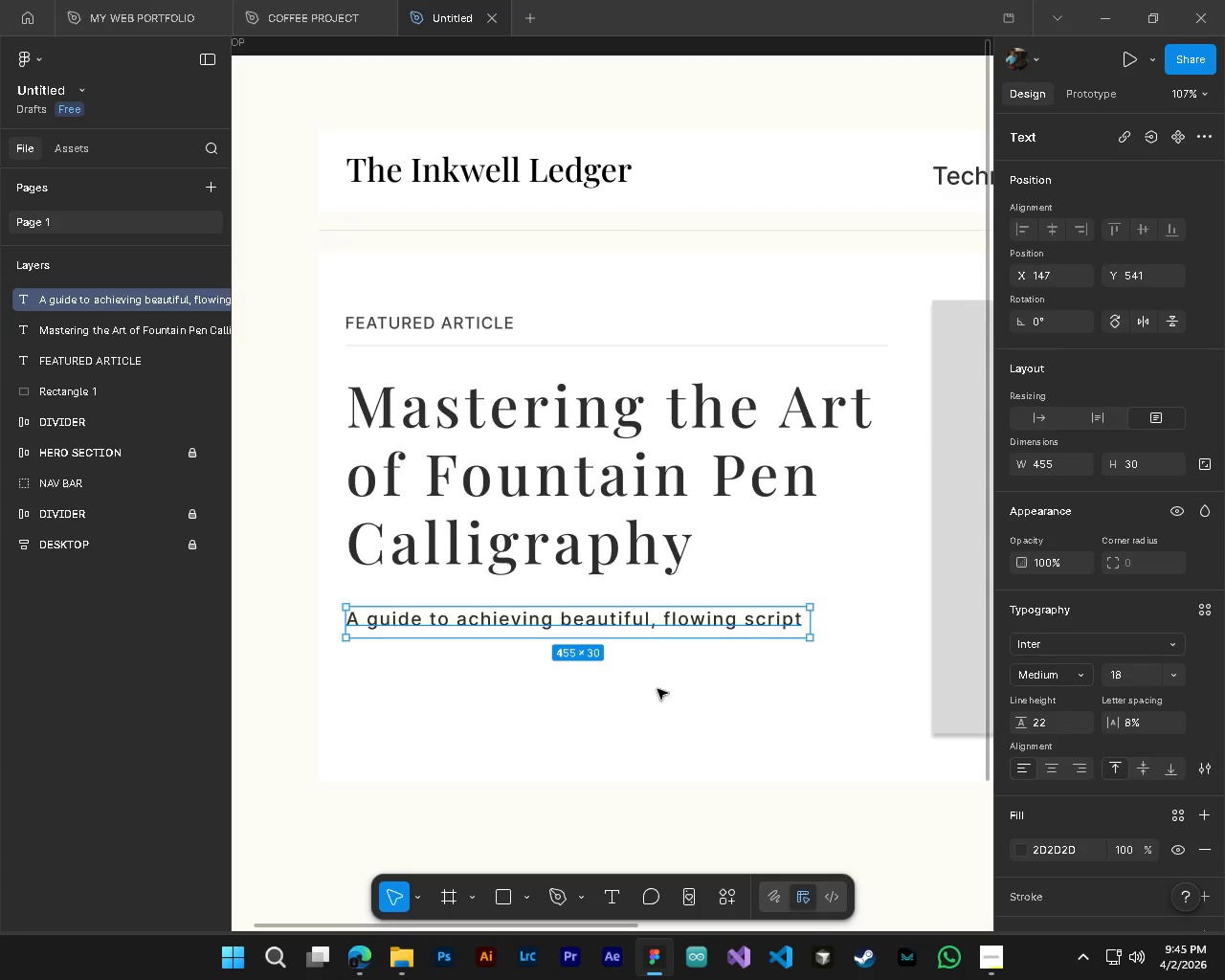 
left_click([647, 718])
 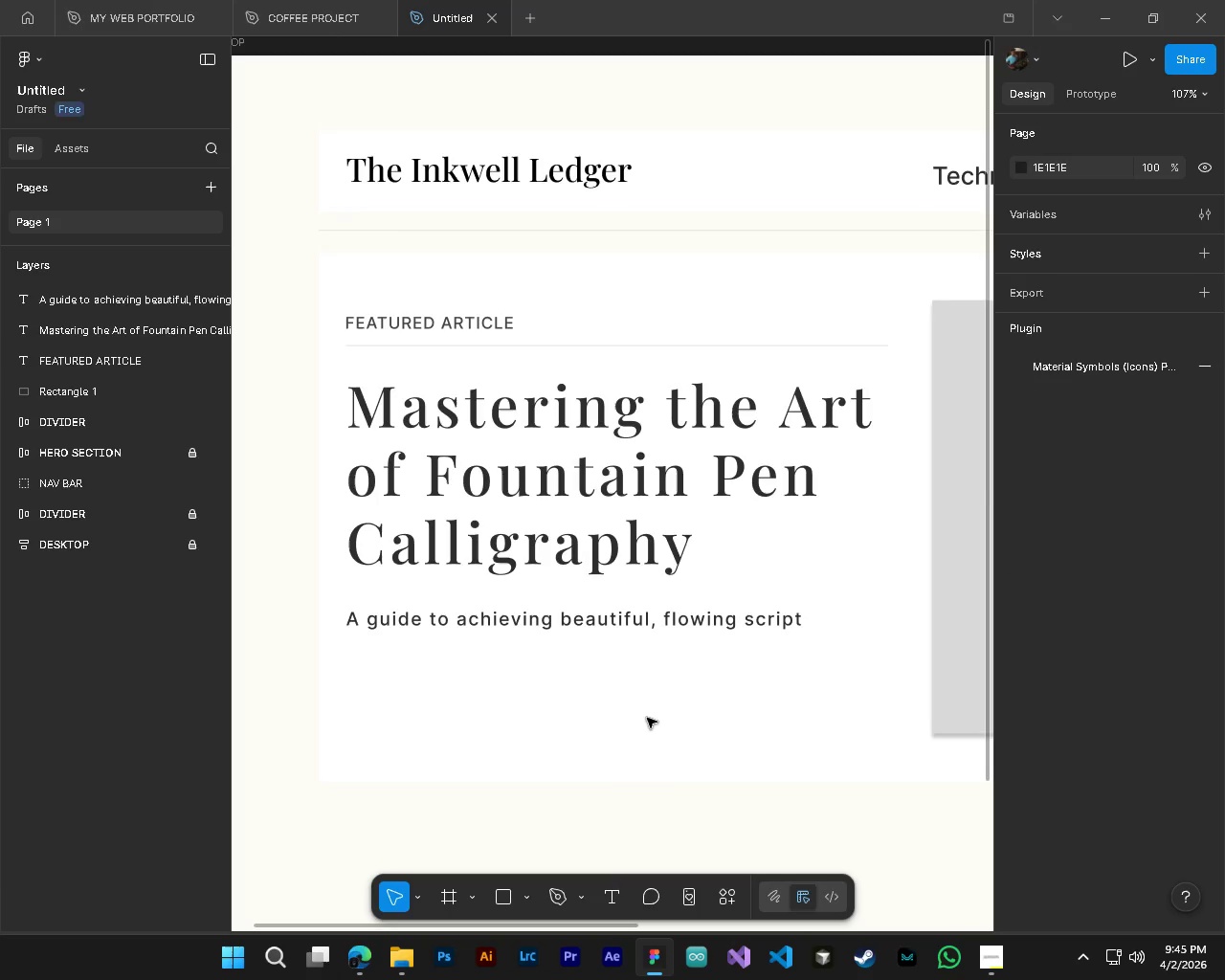 
hold_key(key=AltLeft, duration=1.25)
hold_key(key=ControlLeft, duration=1.3)
scroll: coordinate [647, 718], scroll_direction: down, amount: 4.0
 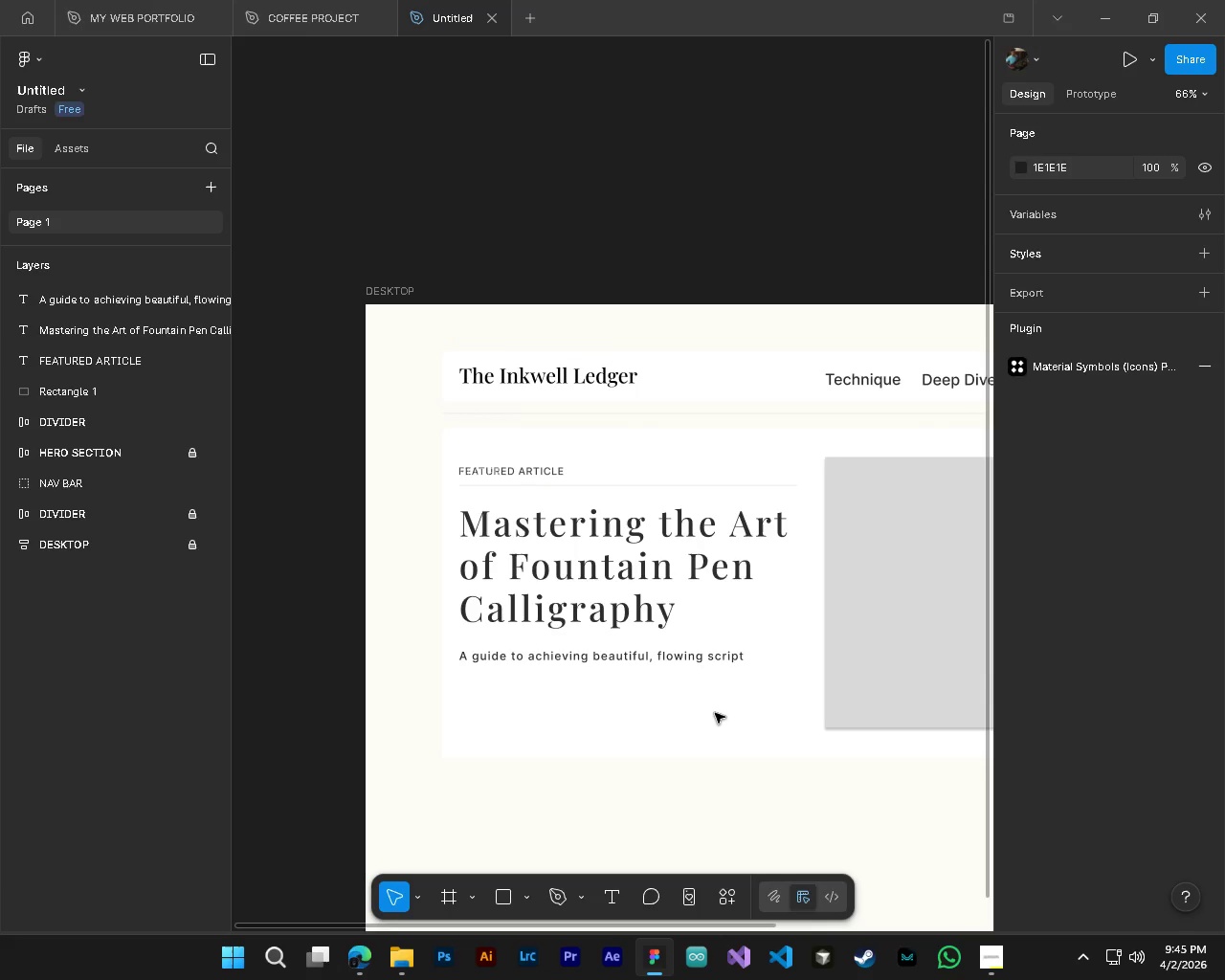 
hold_key(key=ControlLeft, duration=0.73)
hold_key(key=AltLeft, duration=0.64)
scroll: coordinate [715, 713], scroll_direction: down, amount: 7.0
 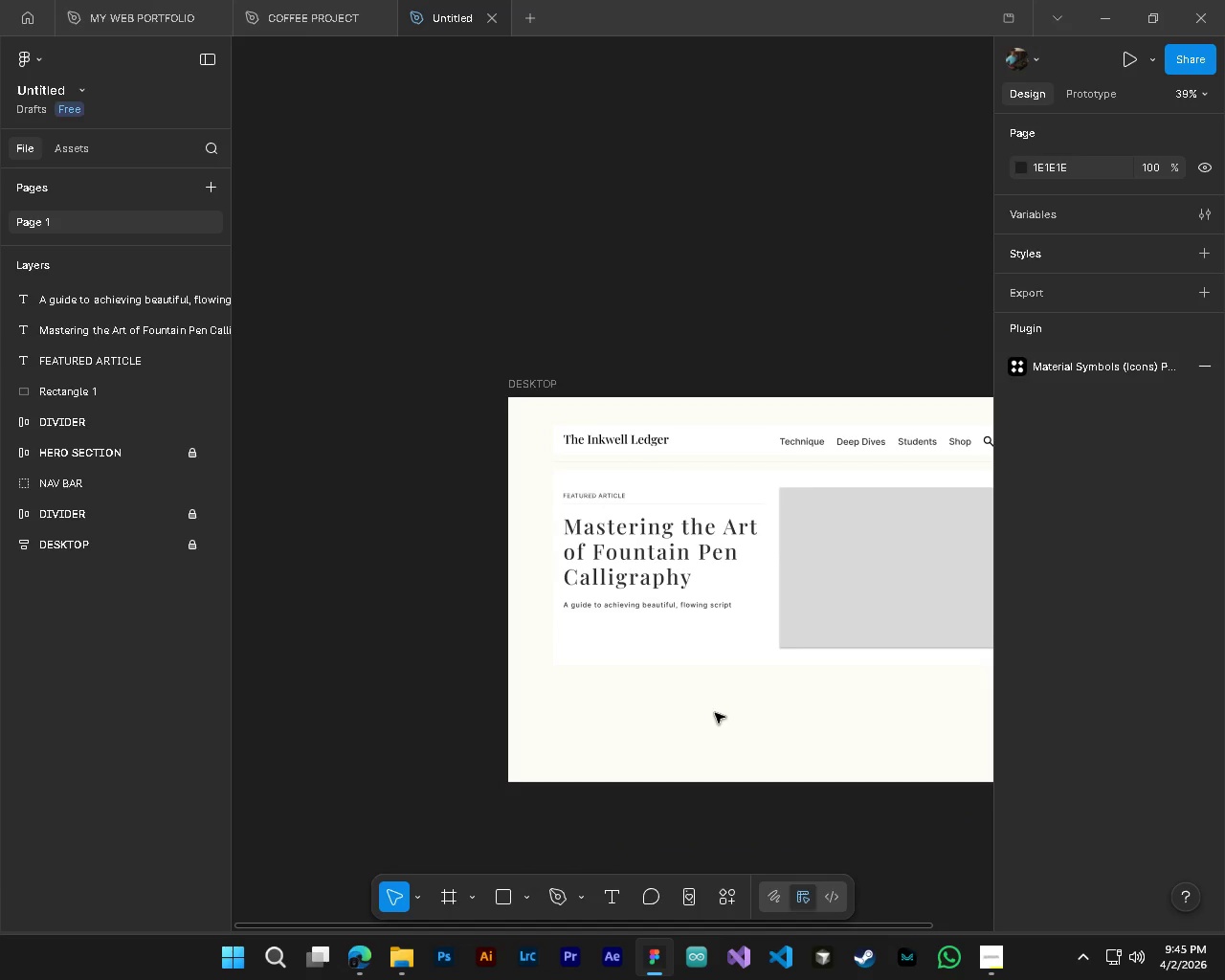 
hold_key(key=ShiftLeft, duration=0.36)
 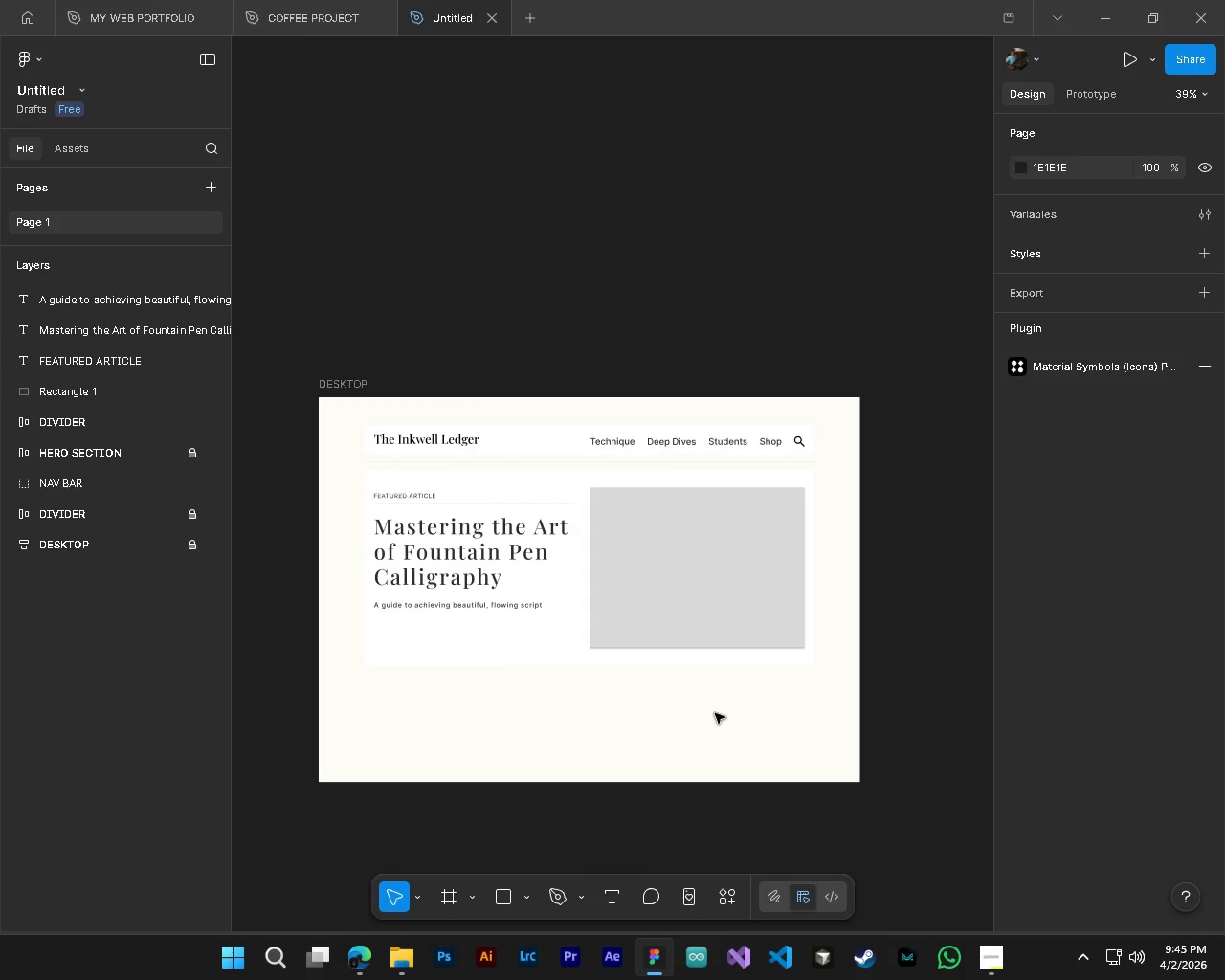 
key(Control+S)
 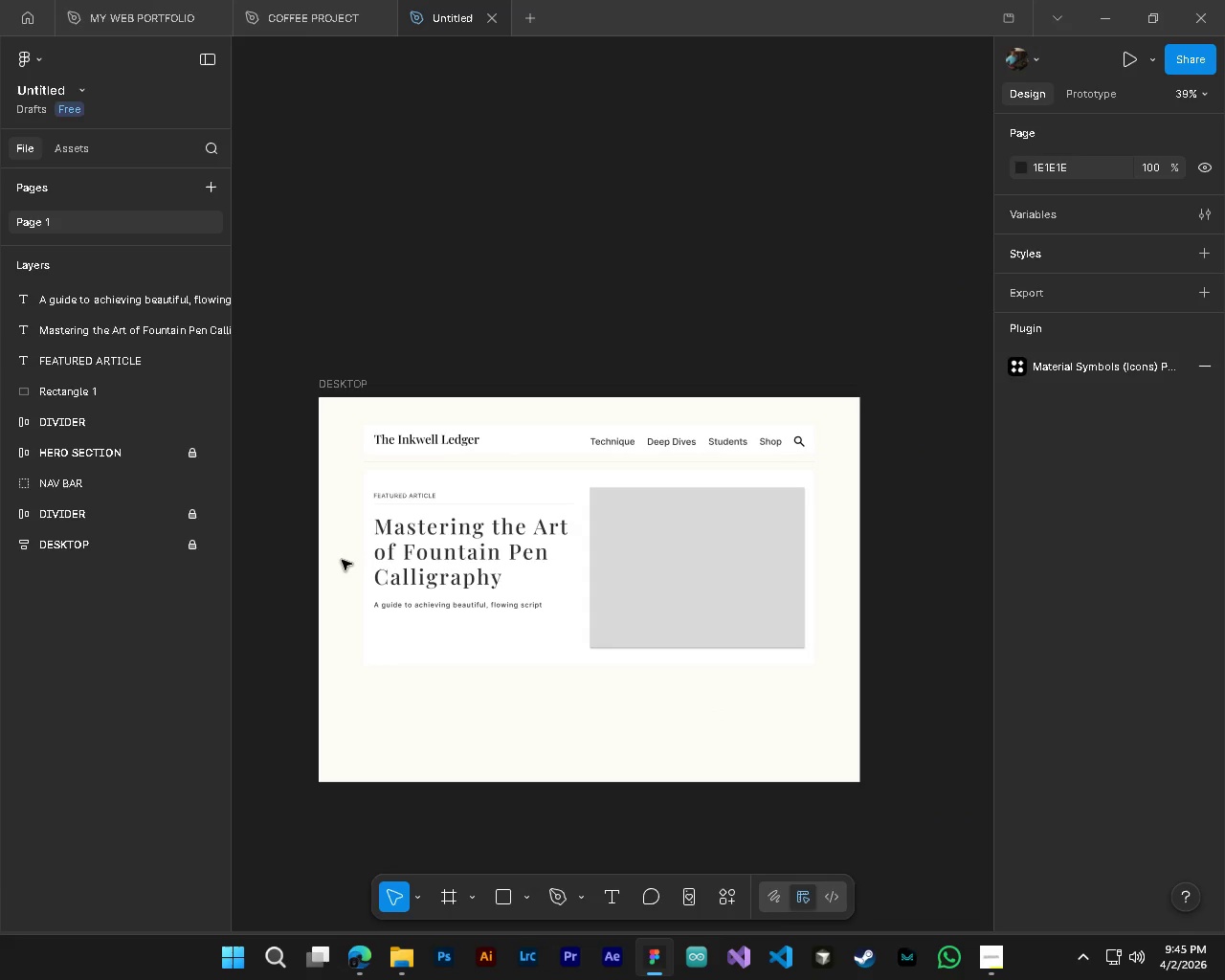 
left_click([95, 551])
 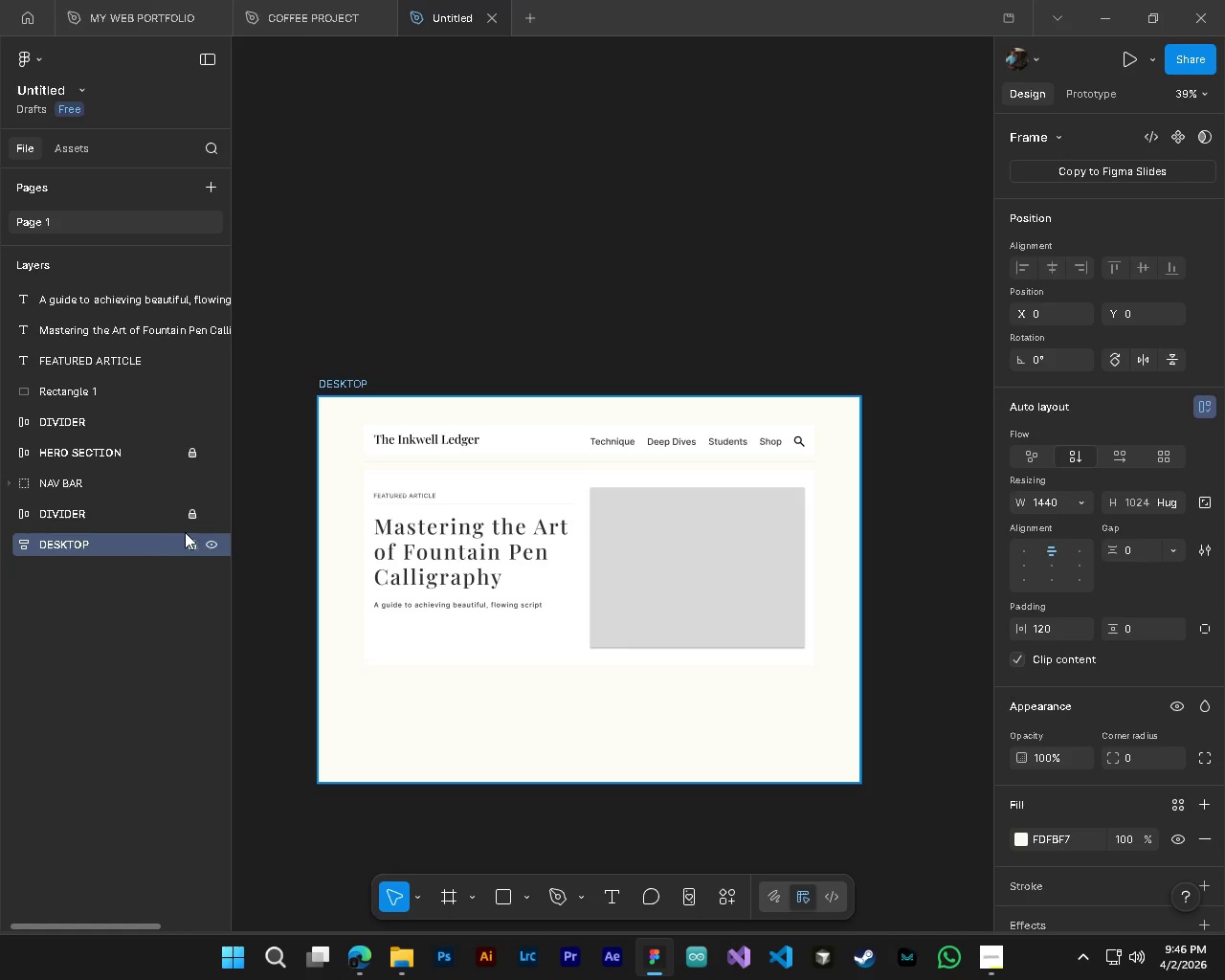 
left_click_drag(start_coordinate=[835, 702], to_coordinate=[362, 427])
 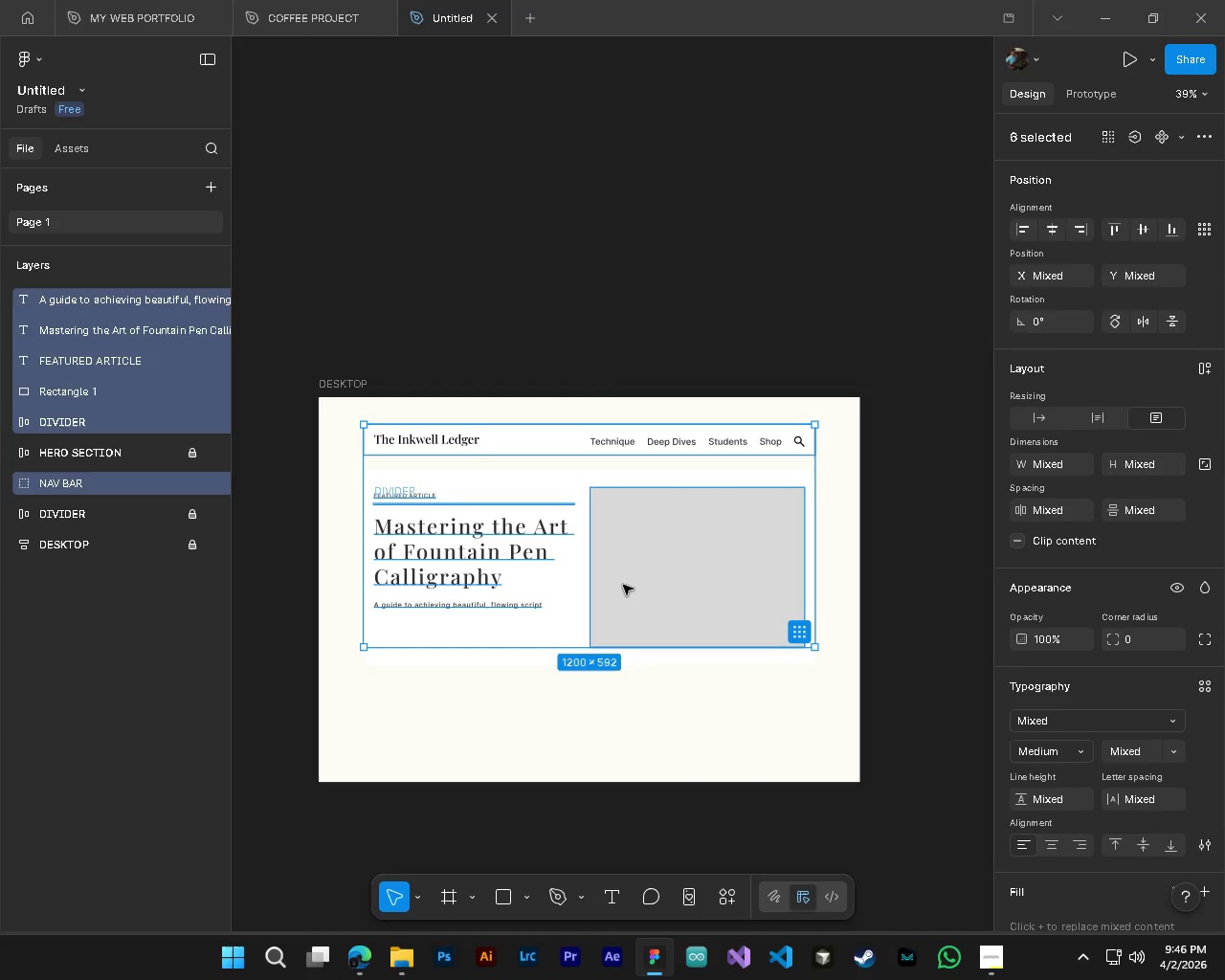 
left_click_drag(start_coordinate=[623, 585], to_coordinate=[623, 564])
 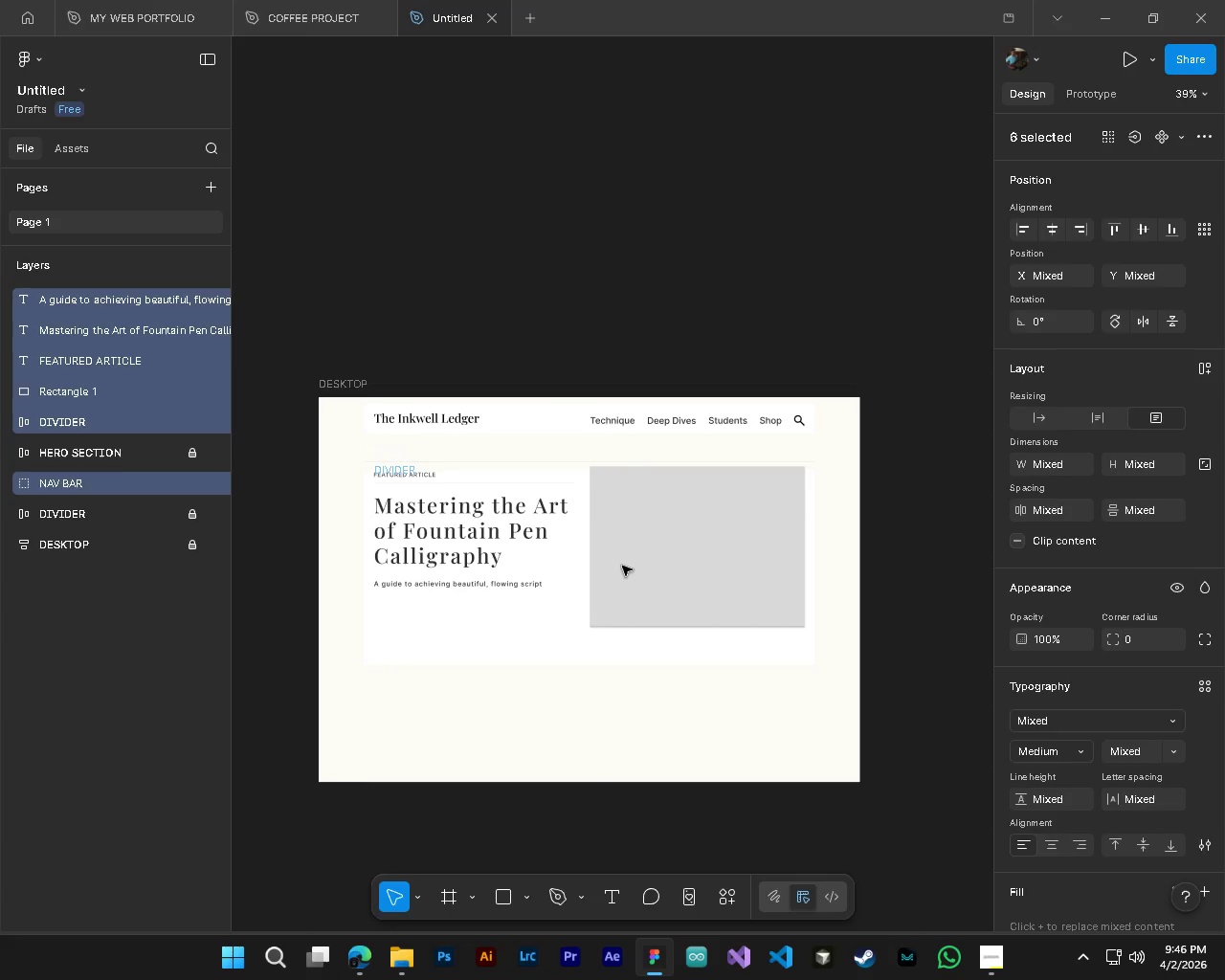 
key(Control+Z)
 